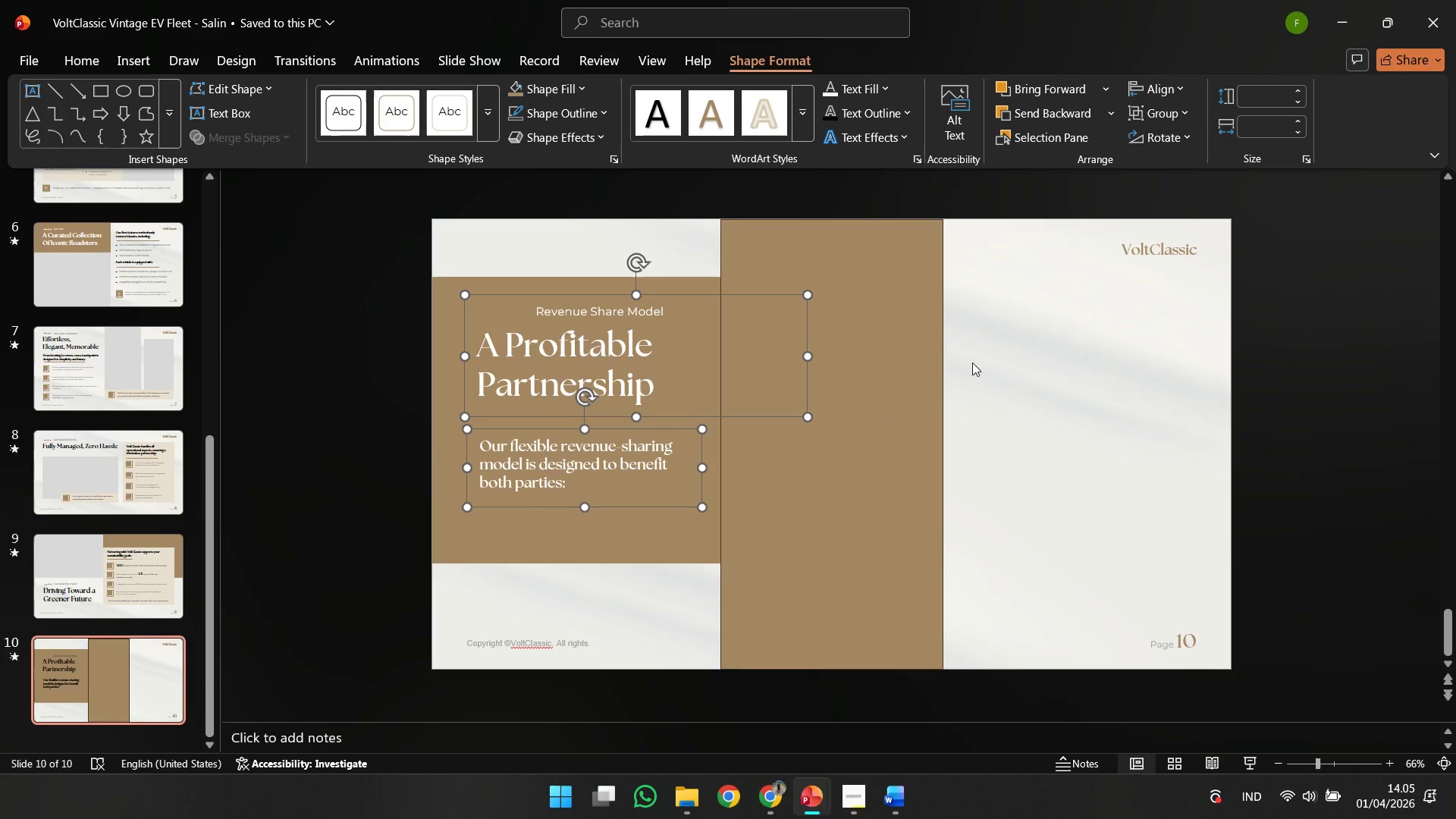 
left_click([1067, 423])
 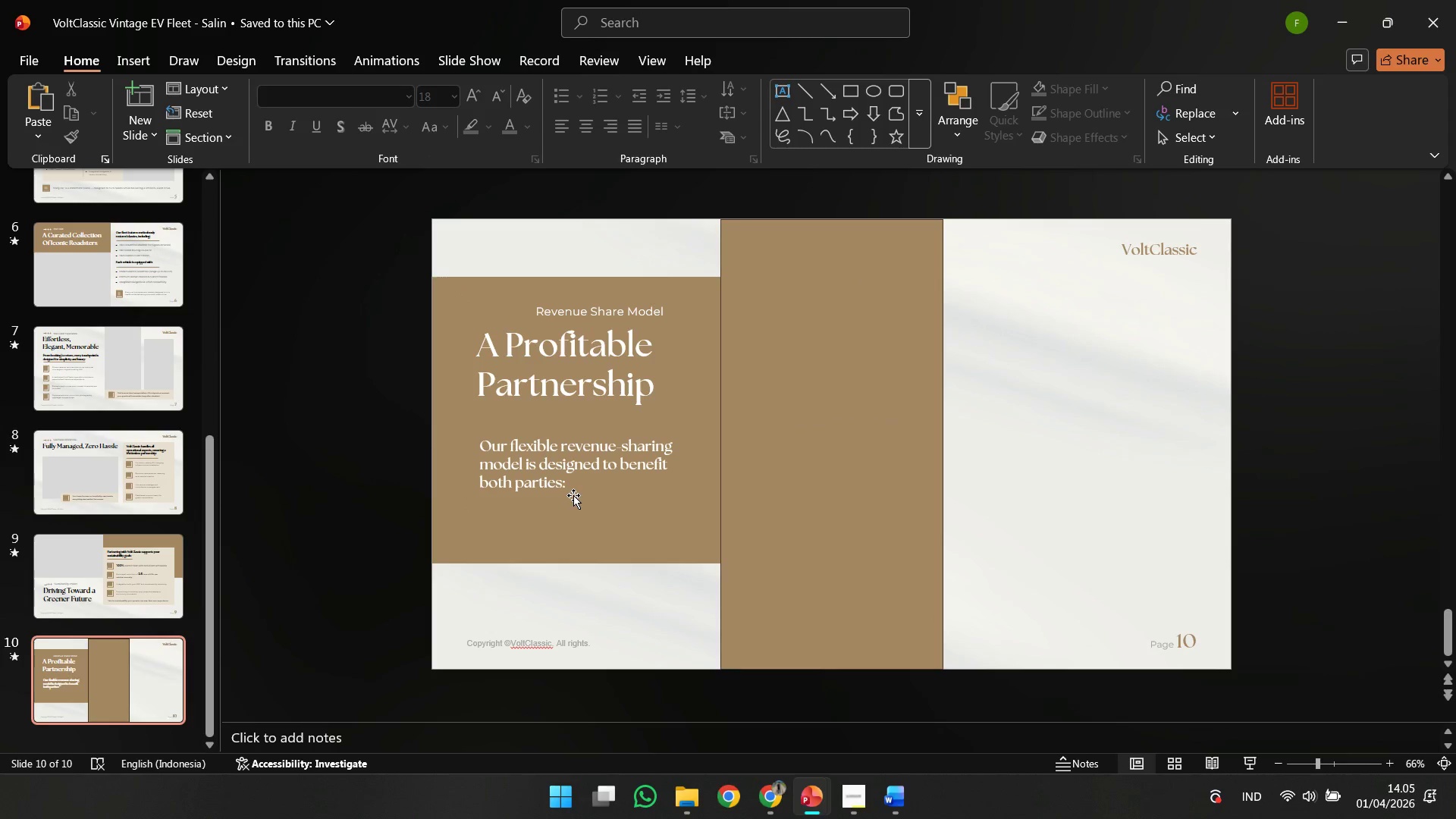 
left_click([573, 495])
 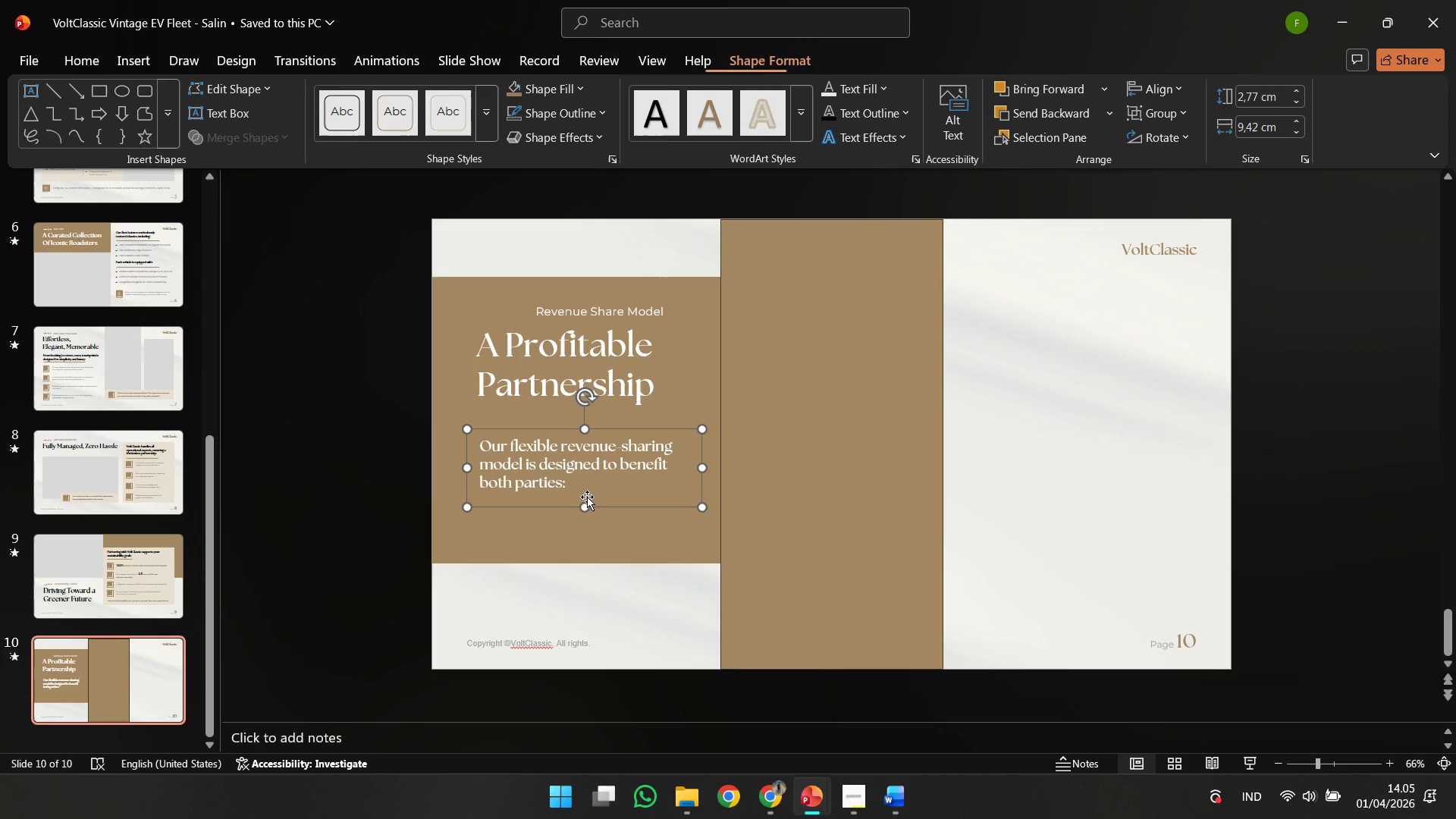 
key(Shift+ShiftLeft)
 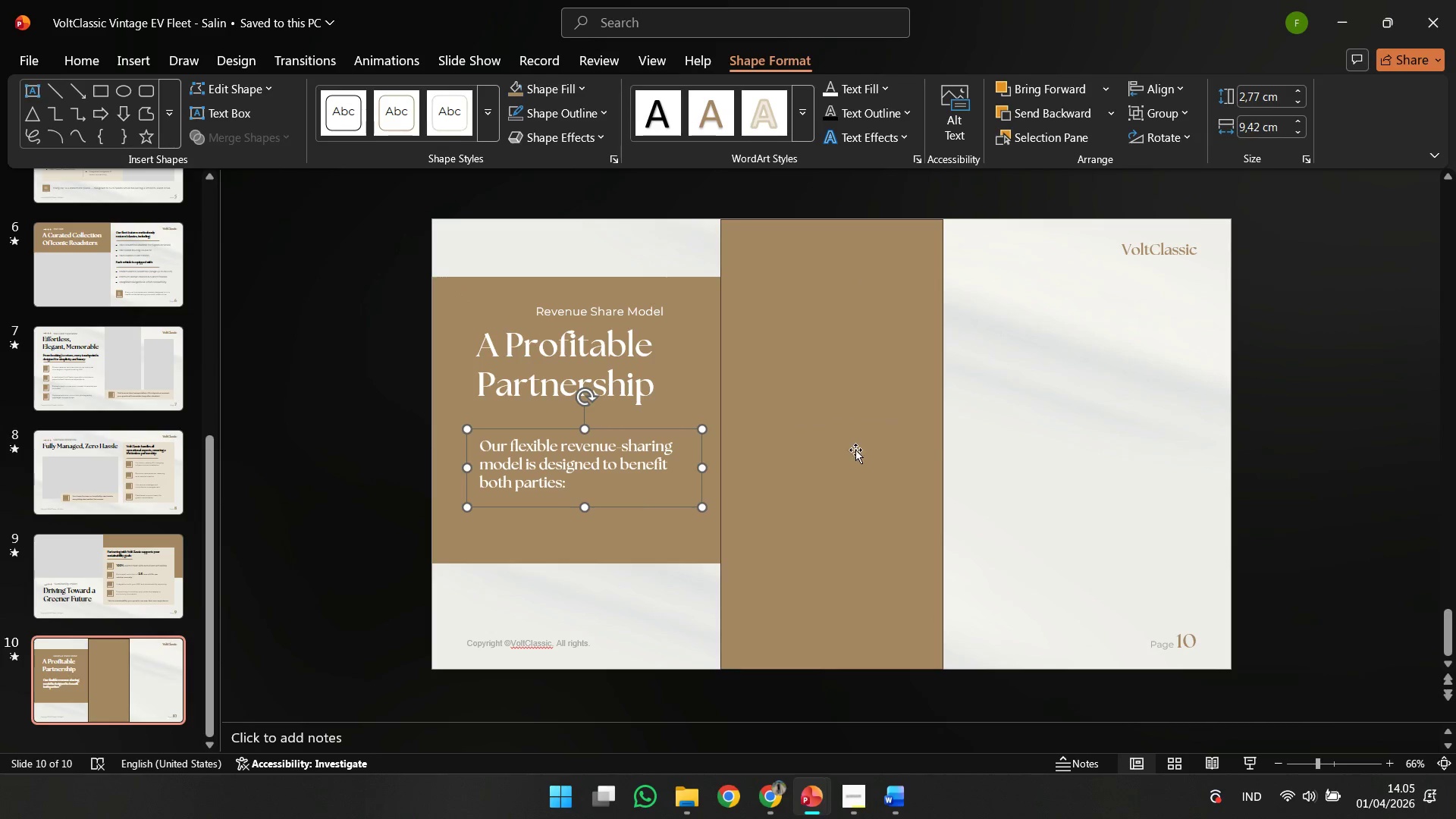 
left_click([856, 450])
 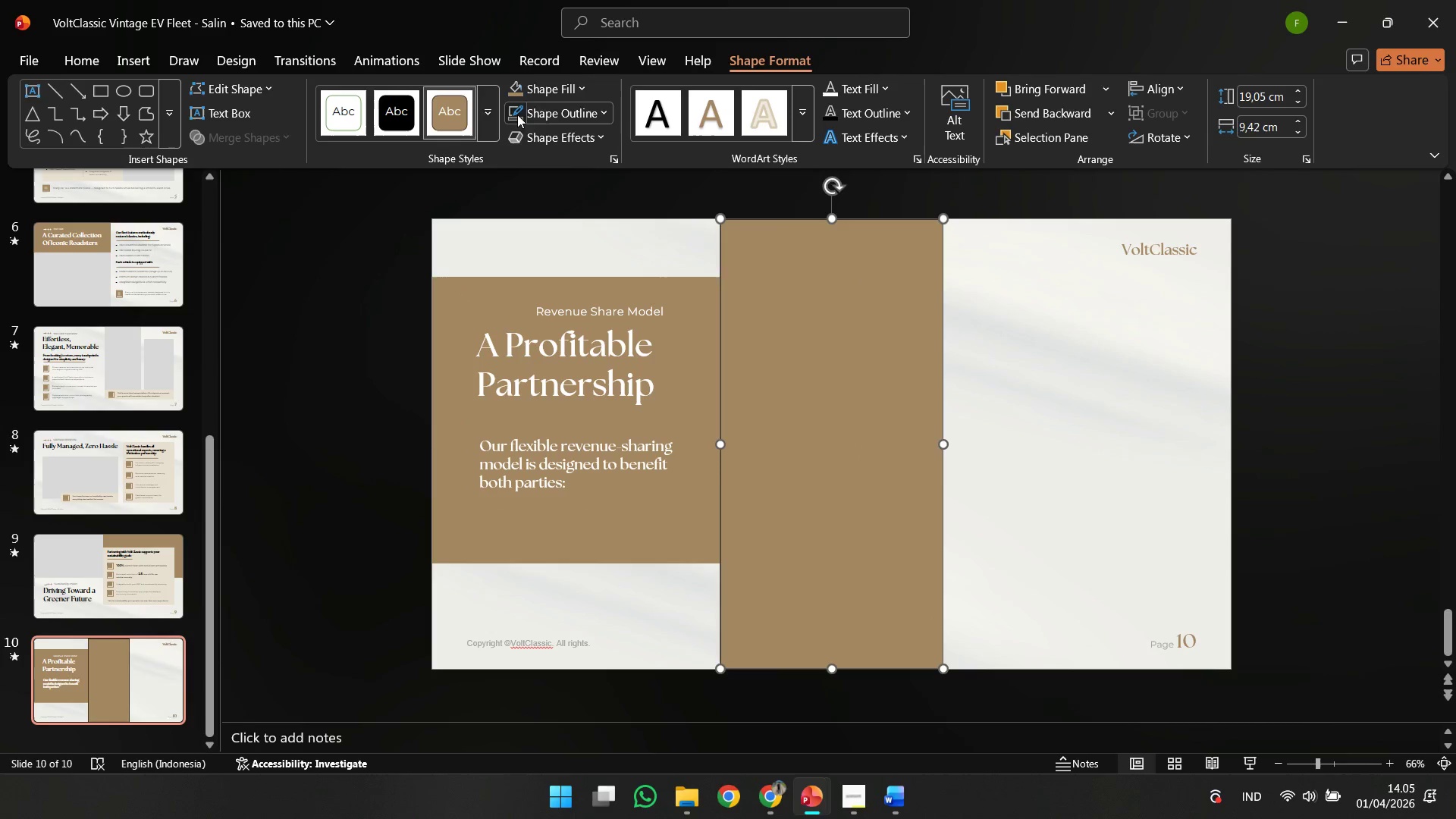 
double_click([544, 92])
 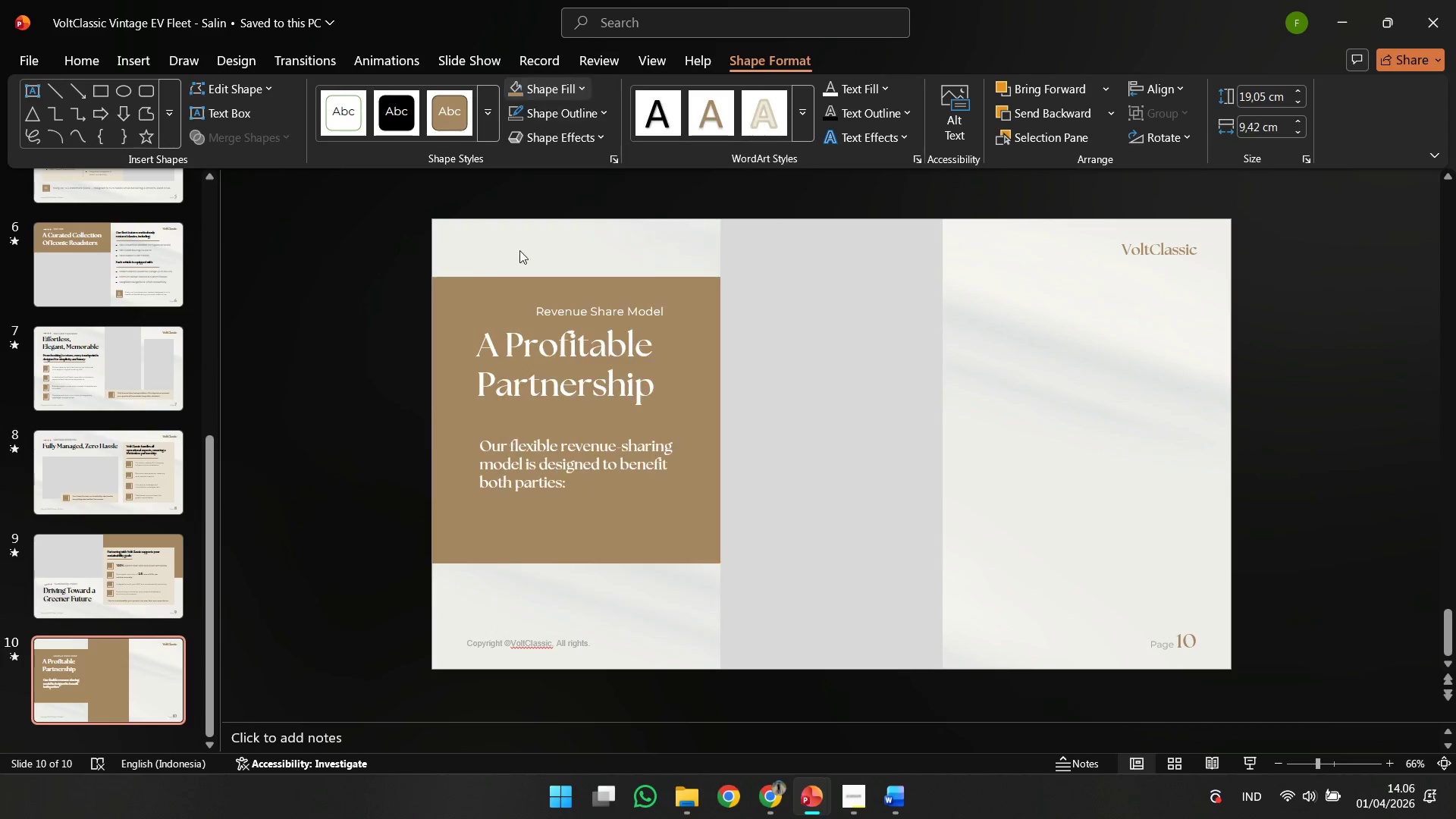 
double_click([451, 358])
 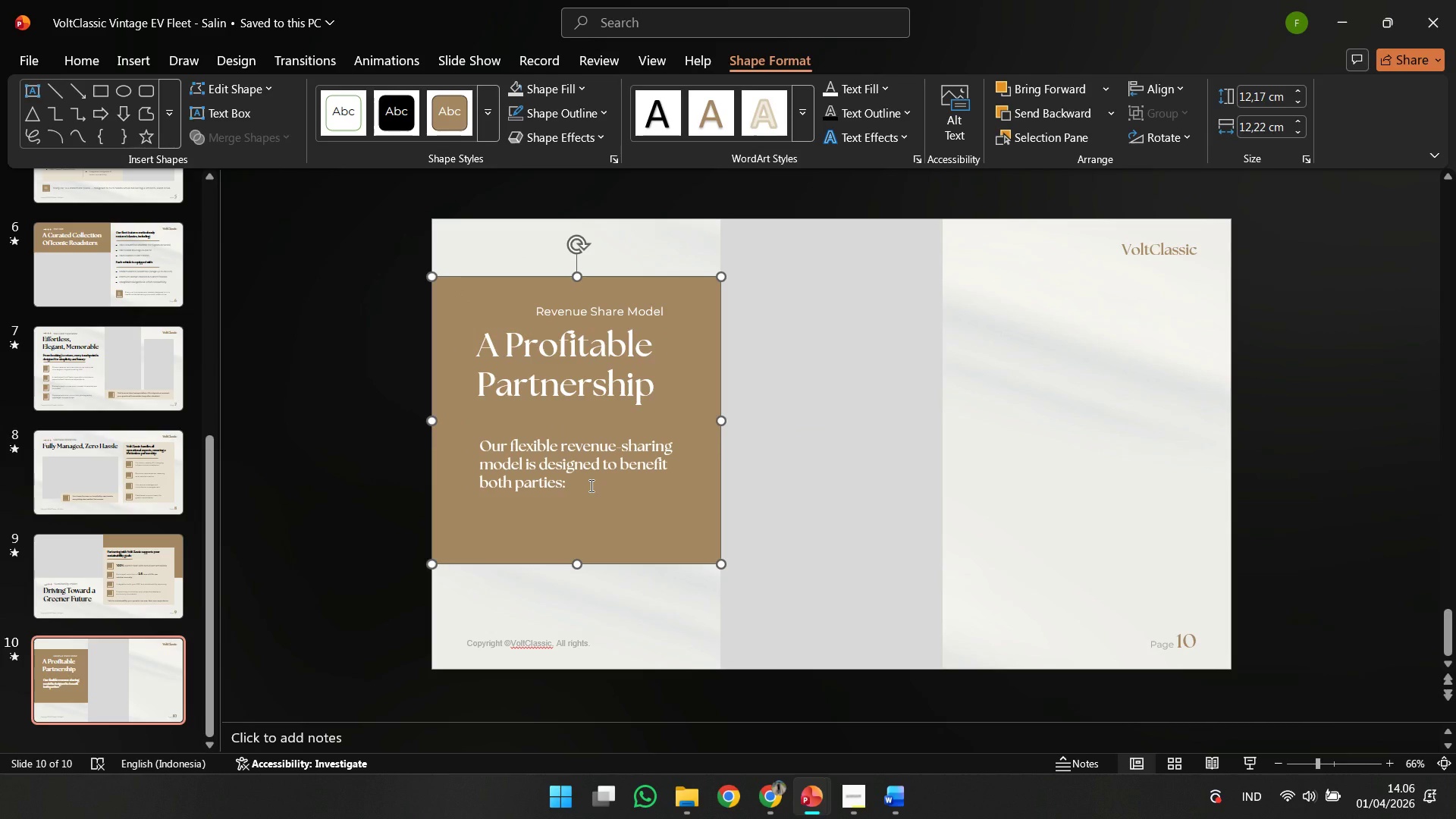 
left_click([590, 485])
 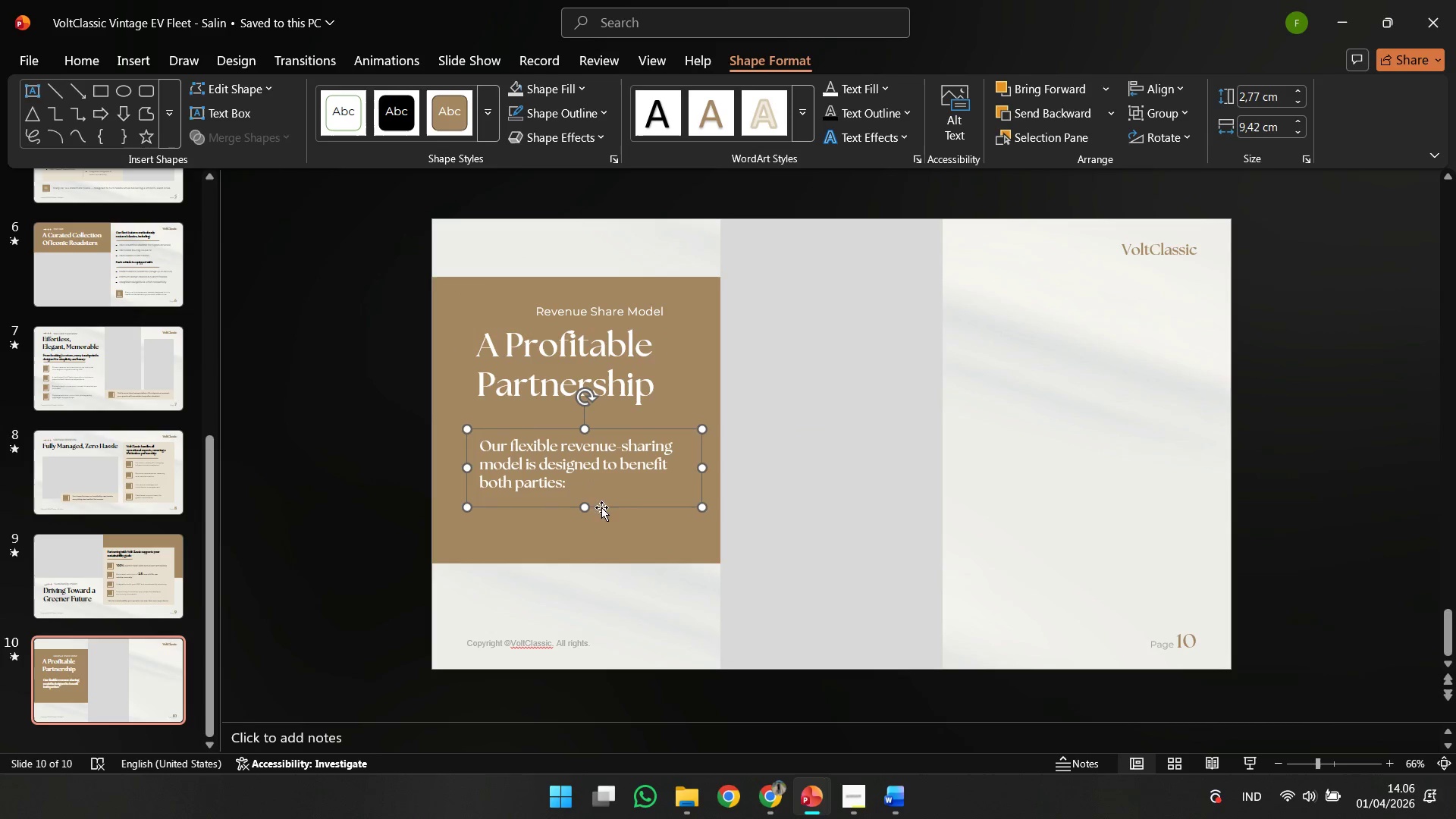 
double_click([593, 499])
 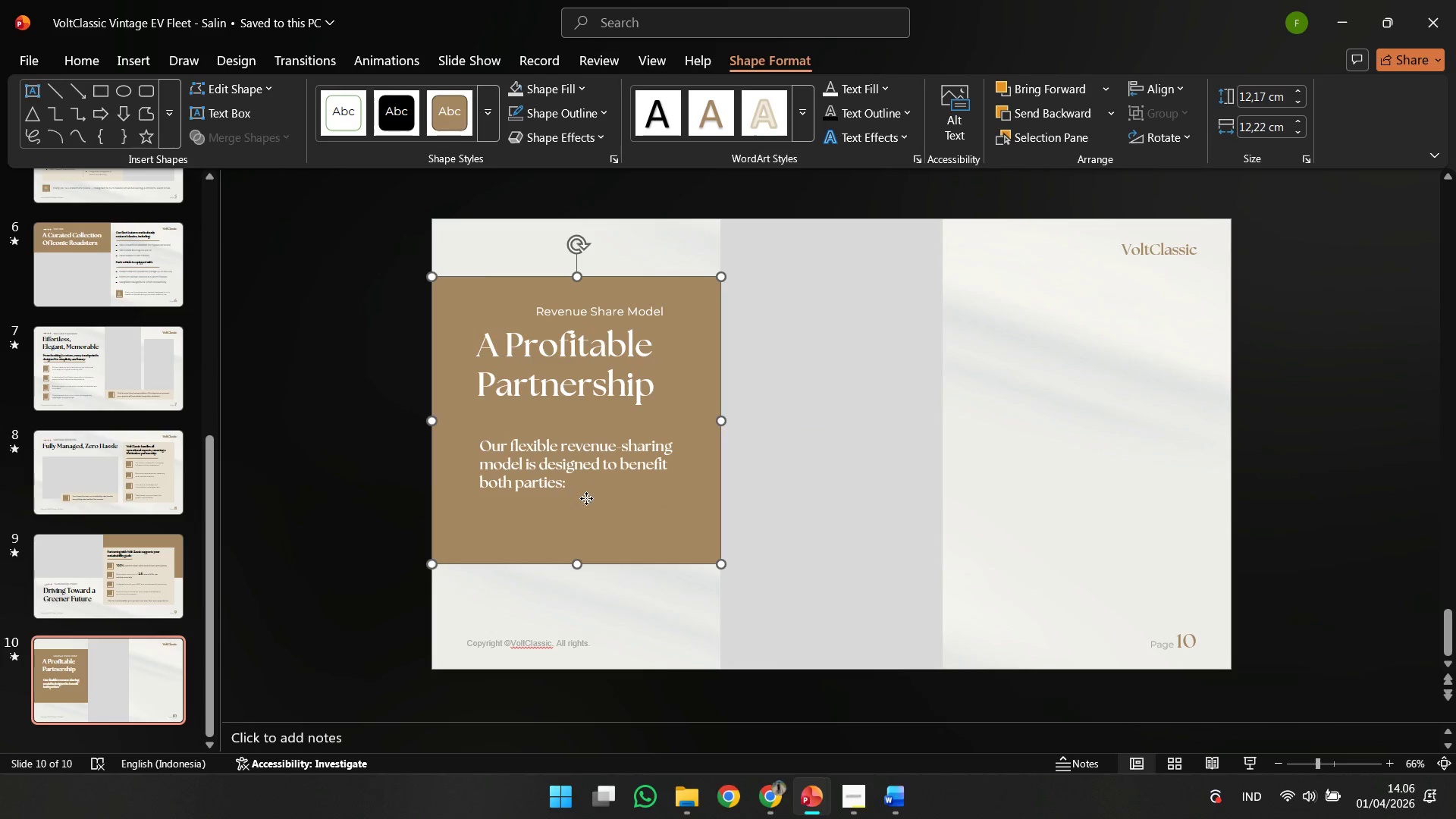 
triple_click([586, 498])
 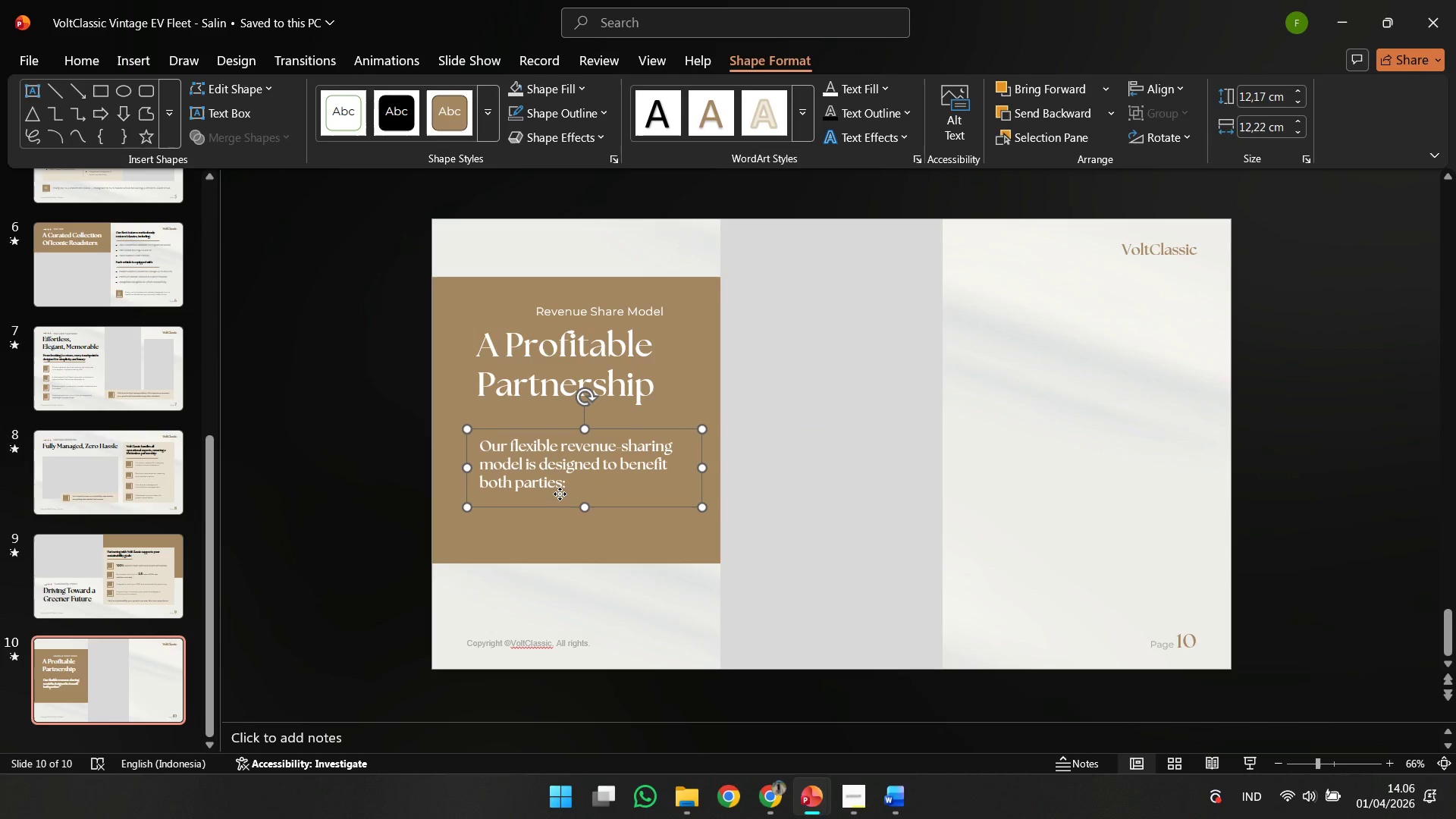 
left_click([560, 494])
 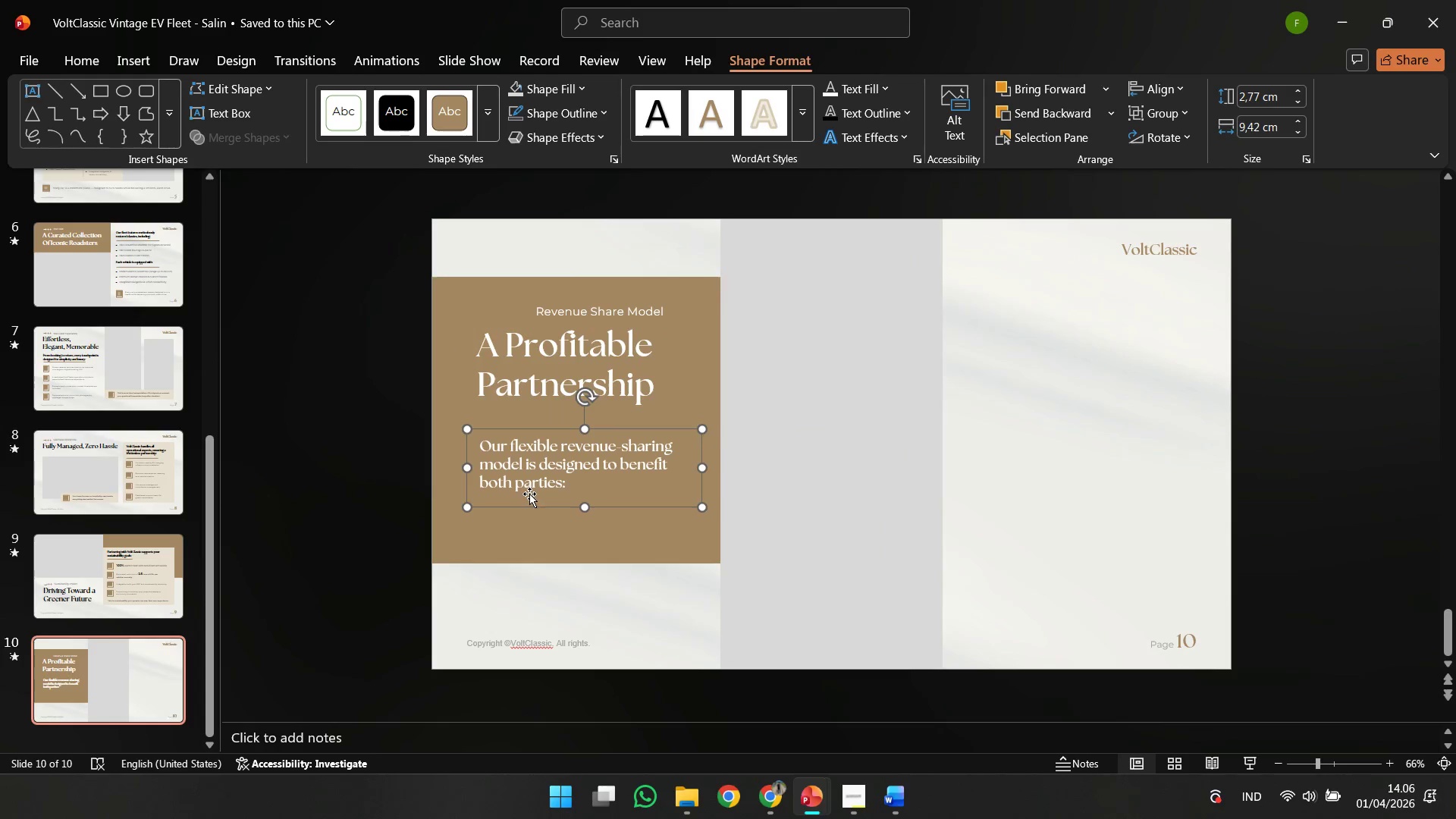 
left_click([529, 494])
 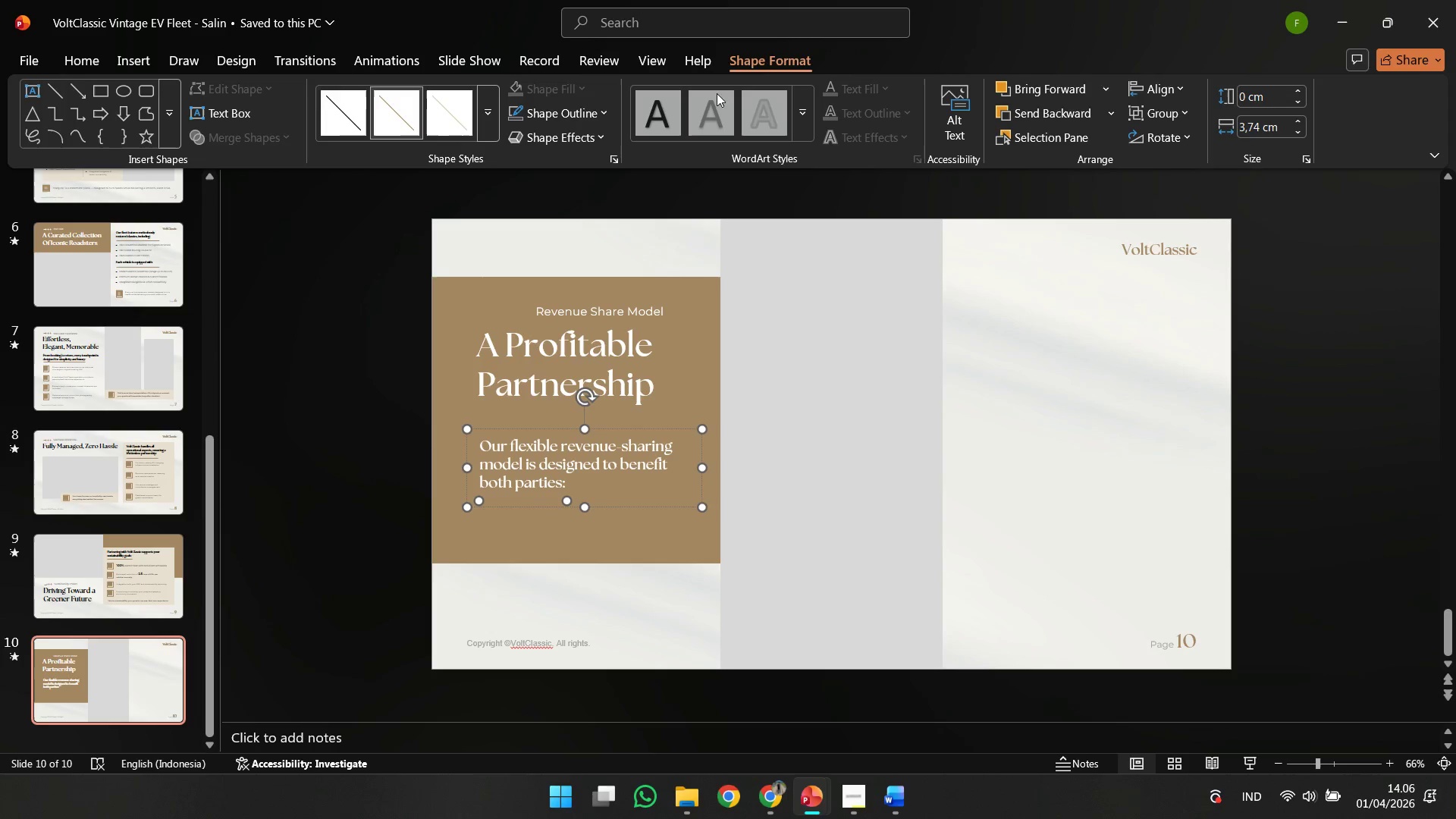 
left_click([548, 106])
 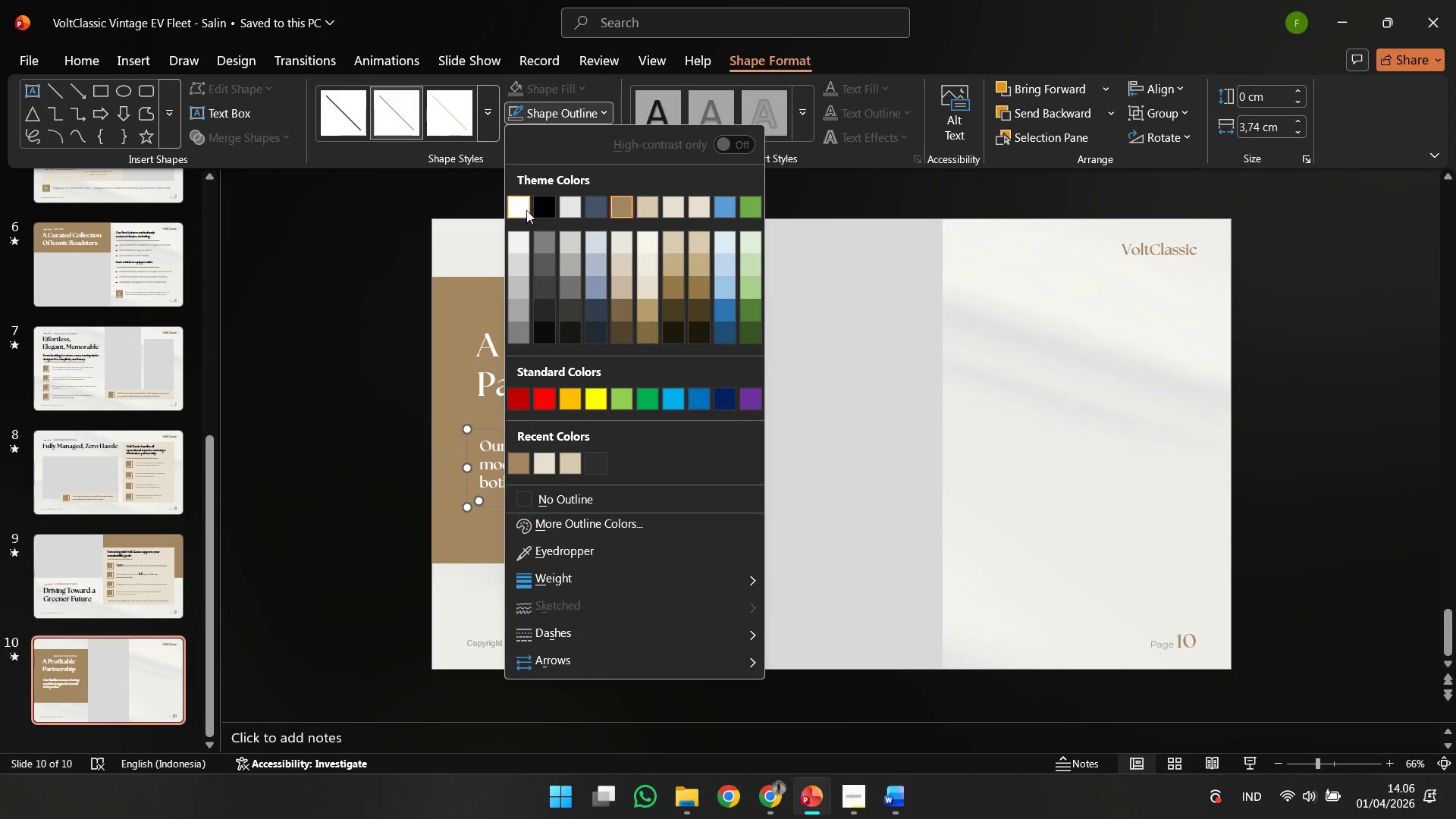 
left_click([522, 210])
 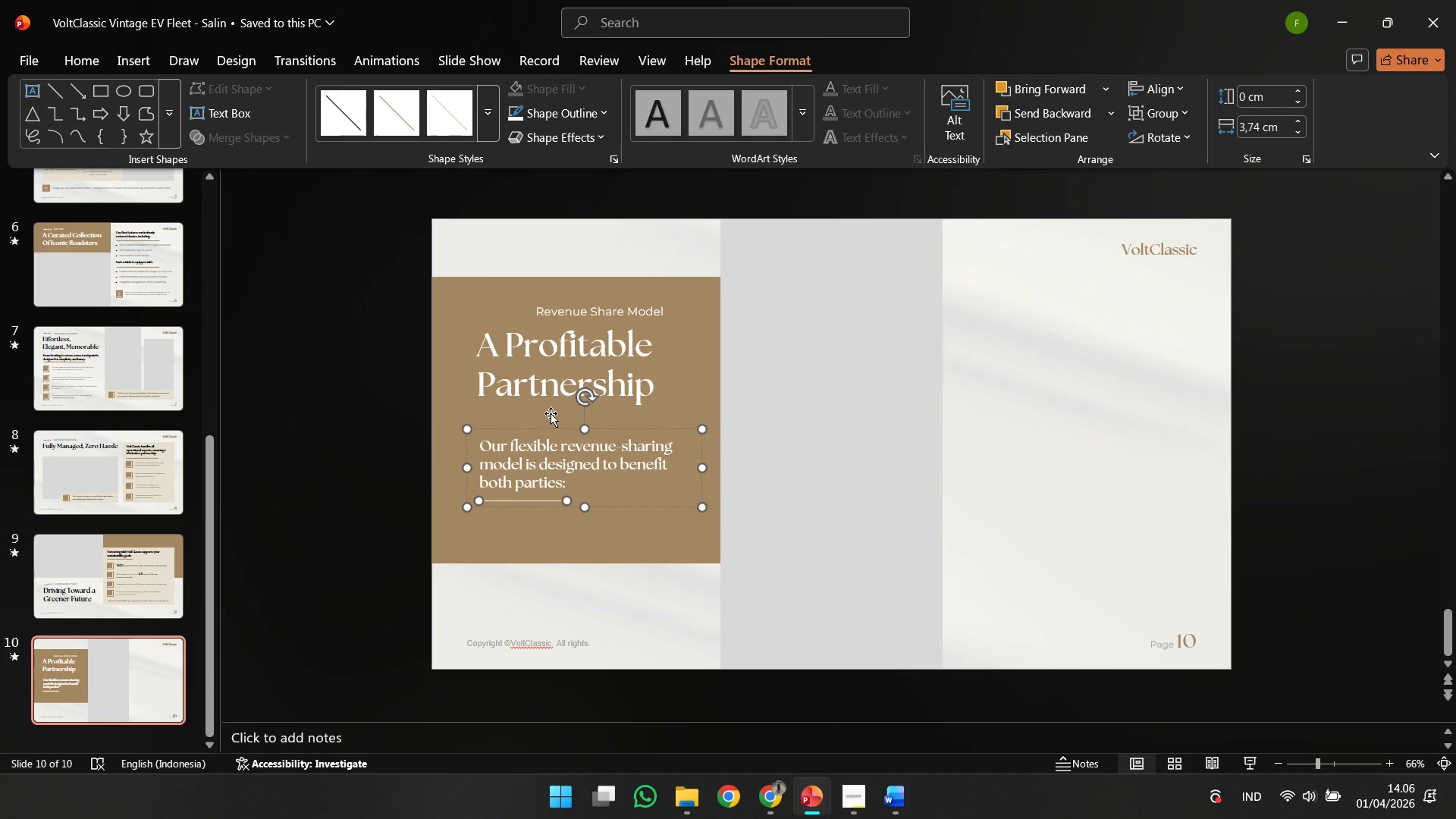 
hold_key(key=ShiftLeft, duration=0.41)
left_click_drag(start_coordinate=[557, 394], to_coordinate=[546, 494])
 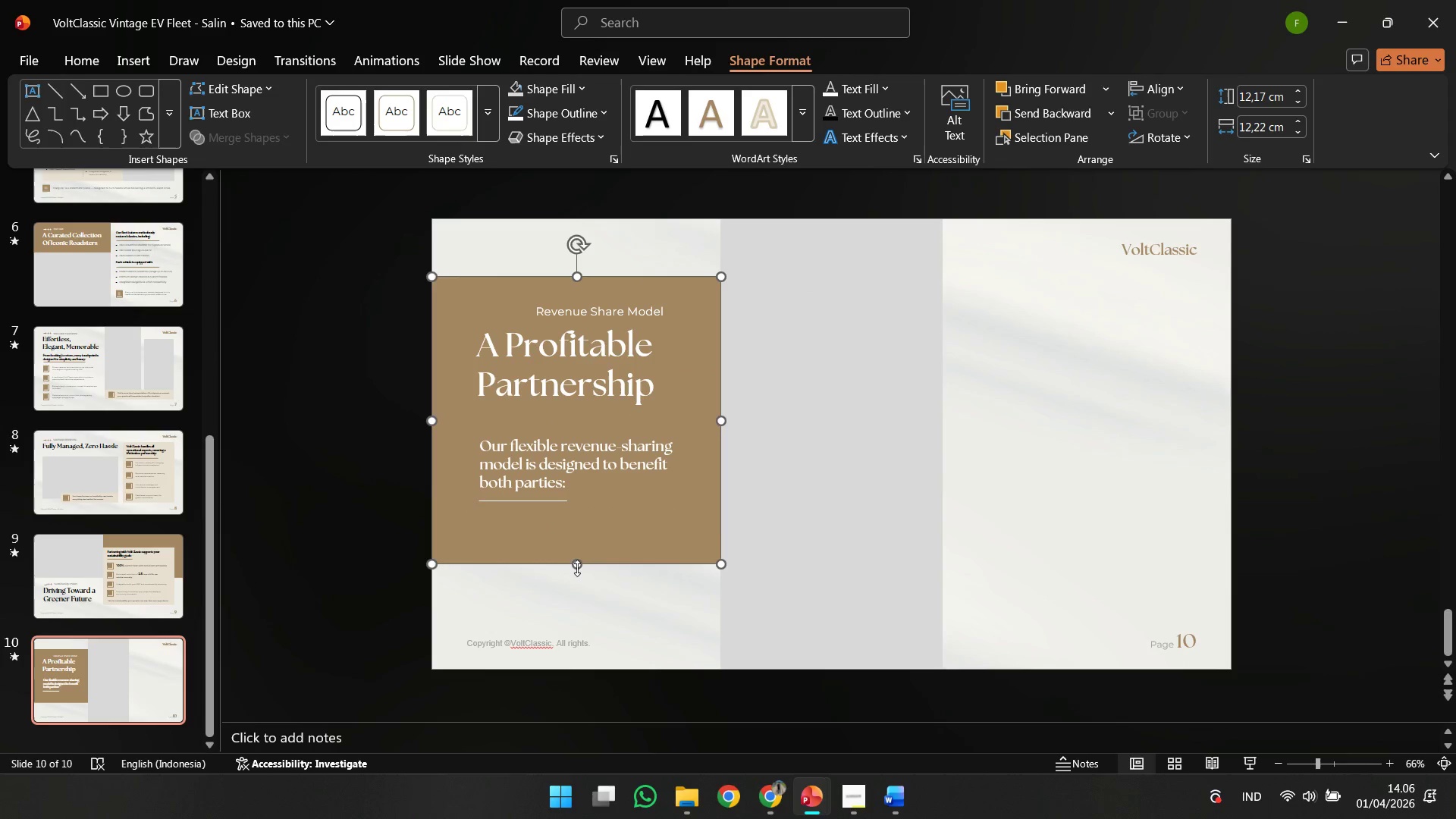 
double_click([546, 494])
 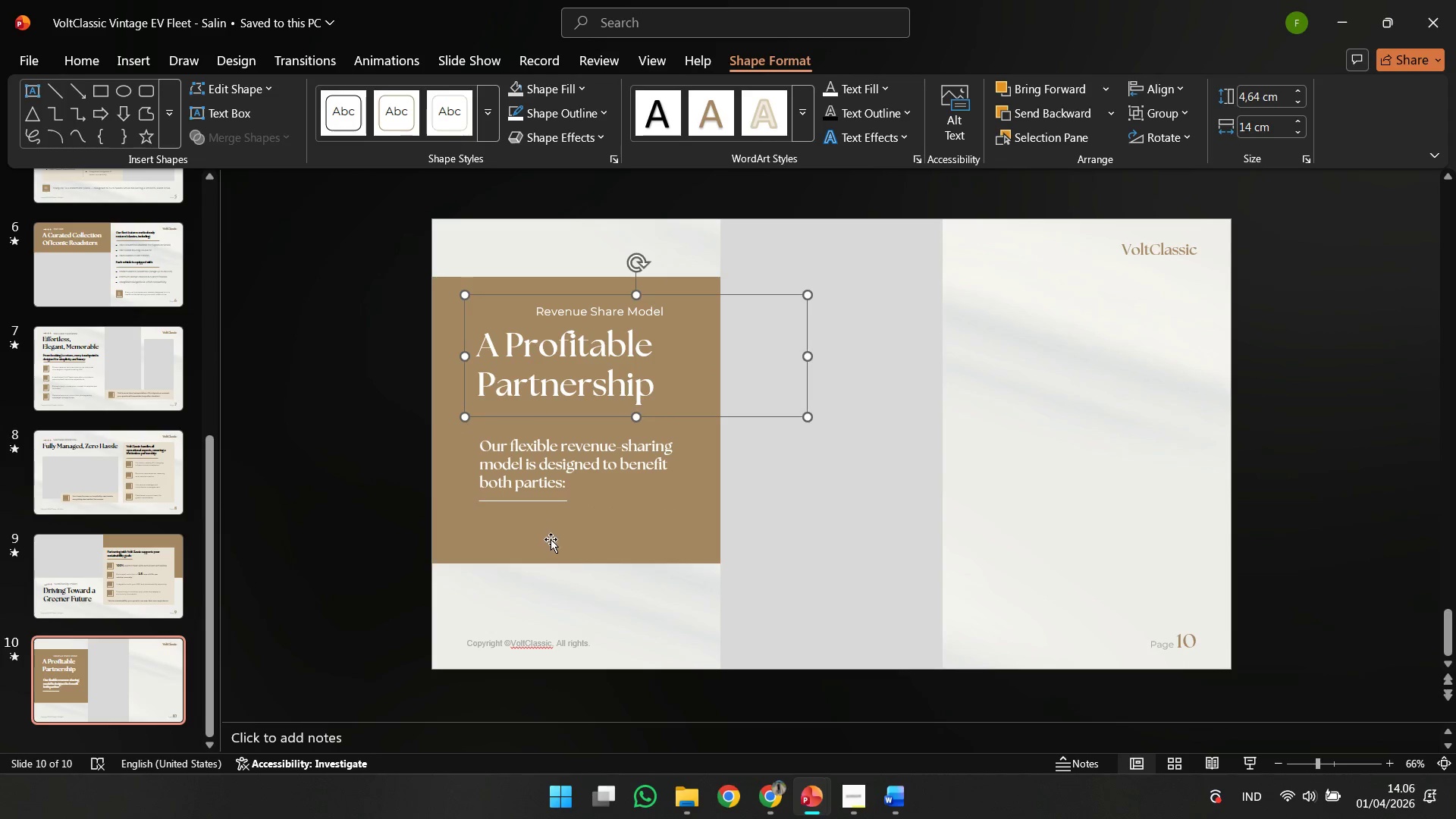 
triple_click([551, 539])
 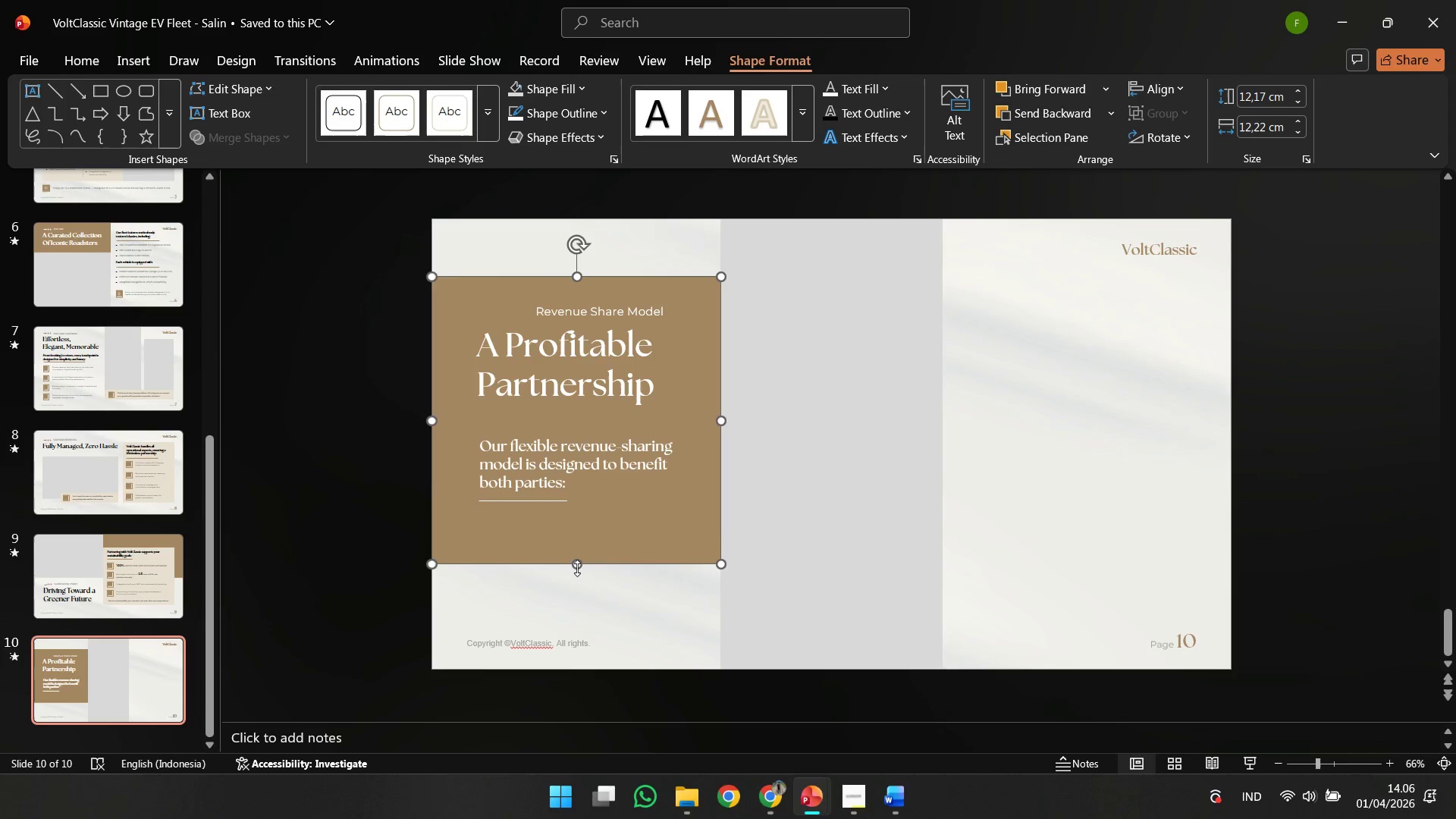 
hold_key(key=ShiftLeft, duration=1.38)
left_click_drag(start_coordinate=[579, 560], to_coordinate=[579, 522])
 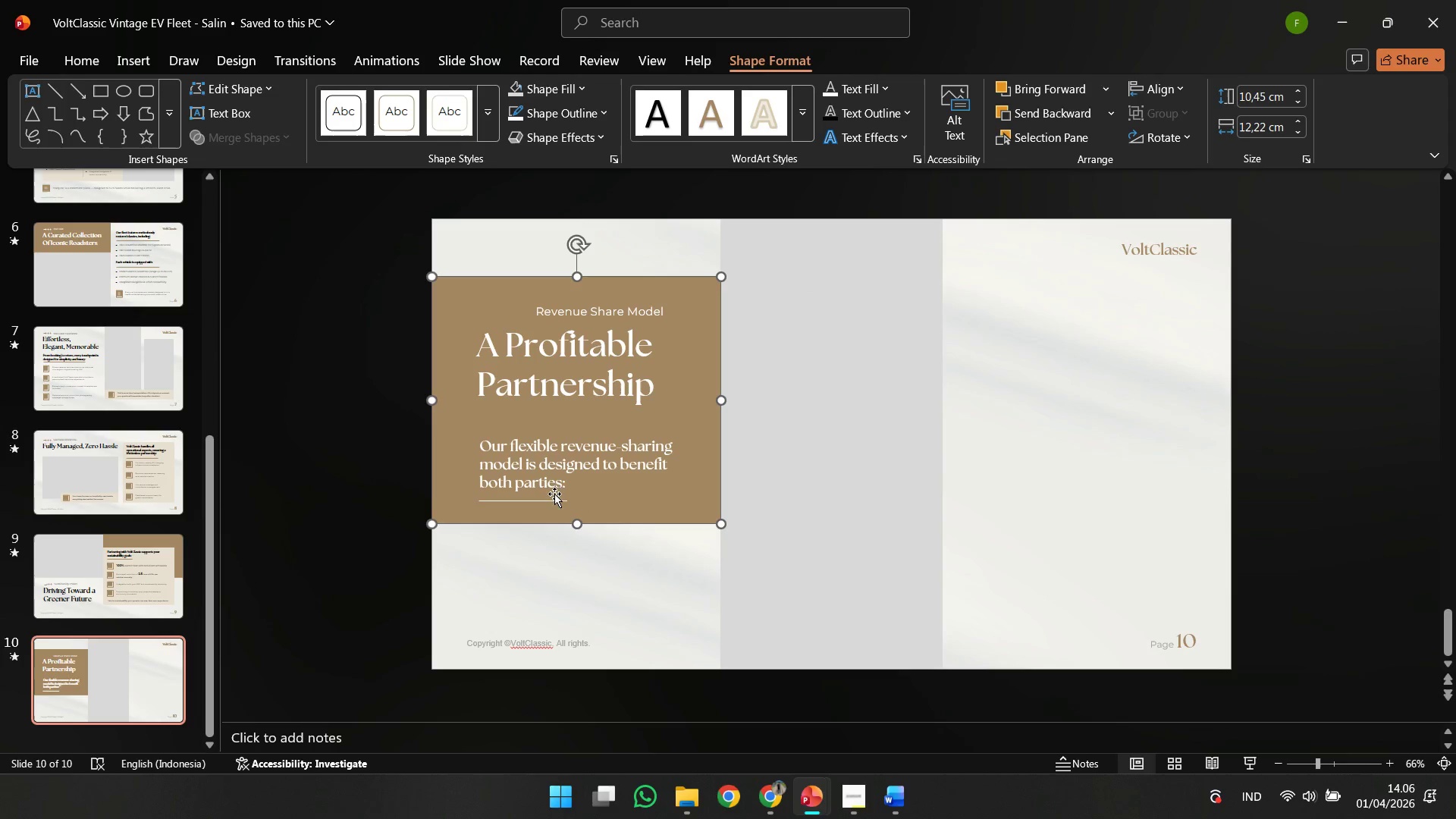 
double_click([548, 492])
 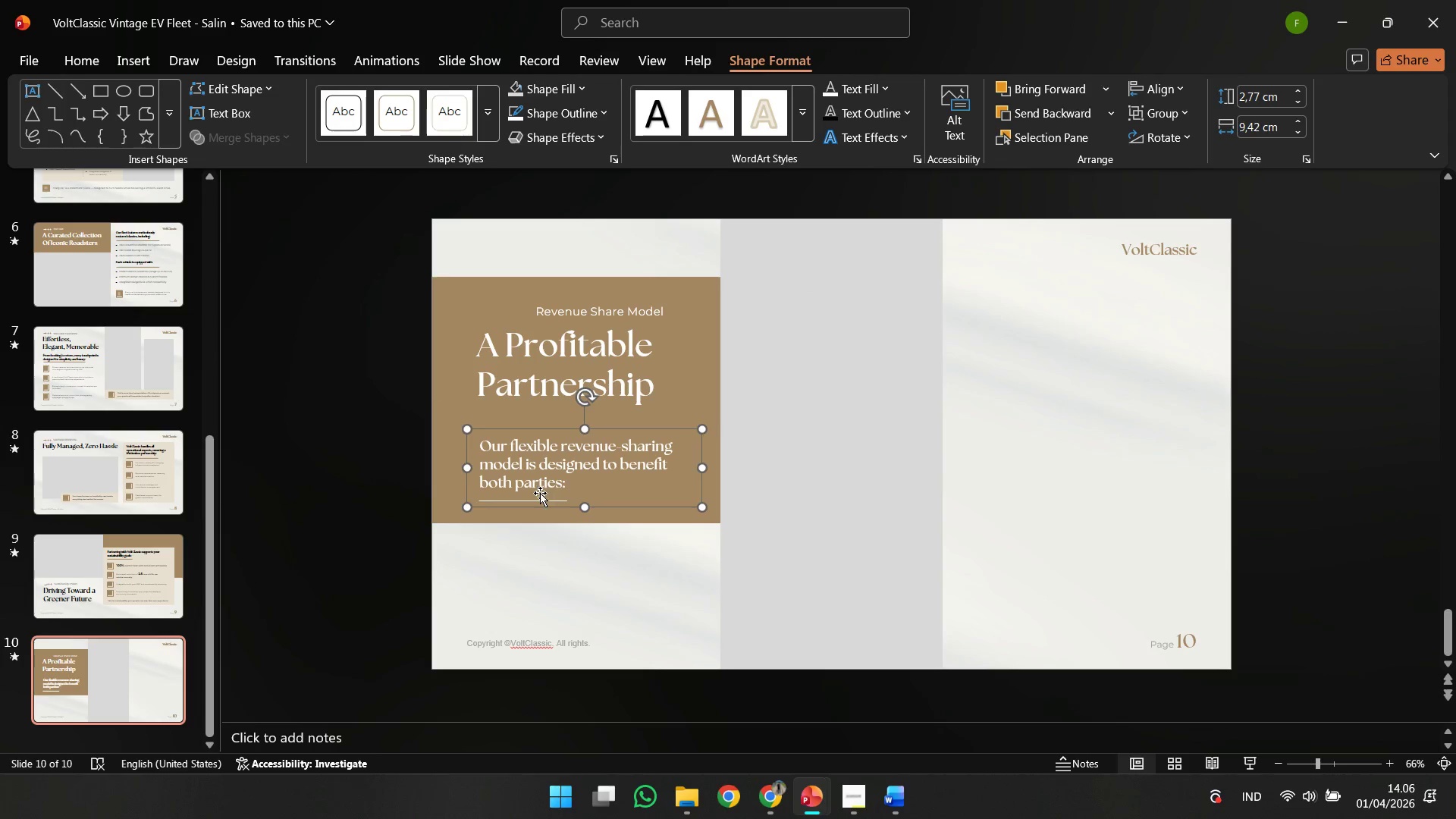 
hold_key(key=ShiftLeft, duration=1.73)
left_click_drag(start_coordinate=[538, 493], to_coordinate=[537, 481])
 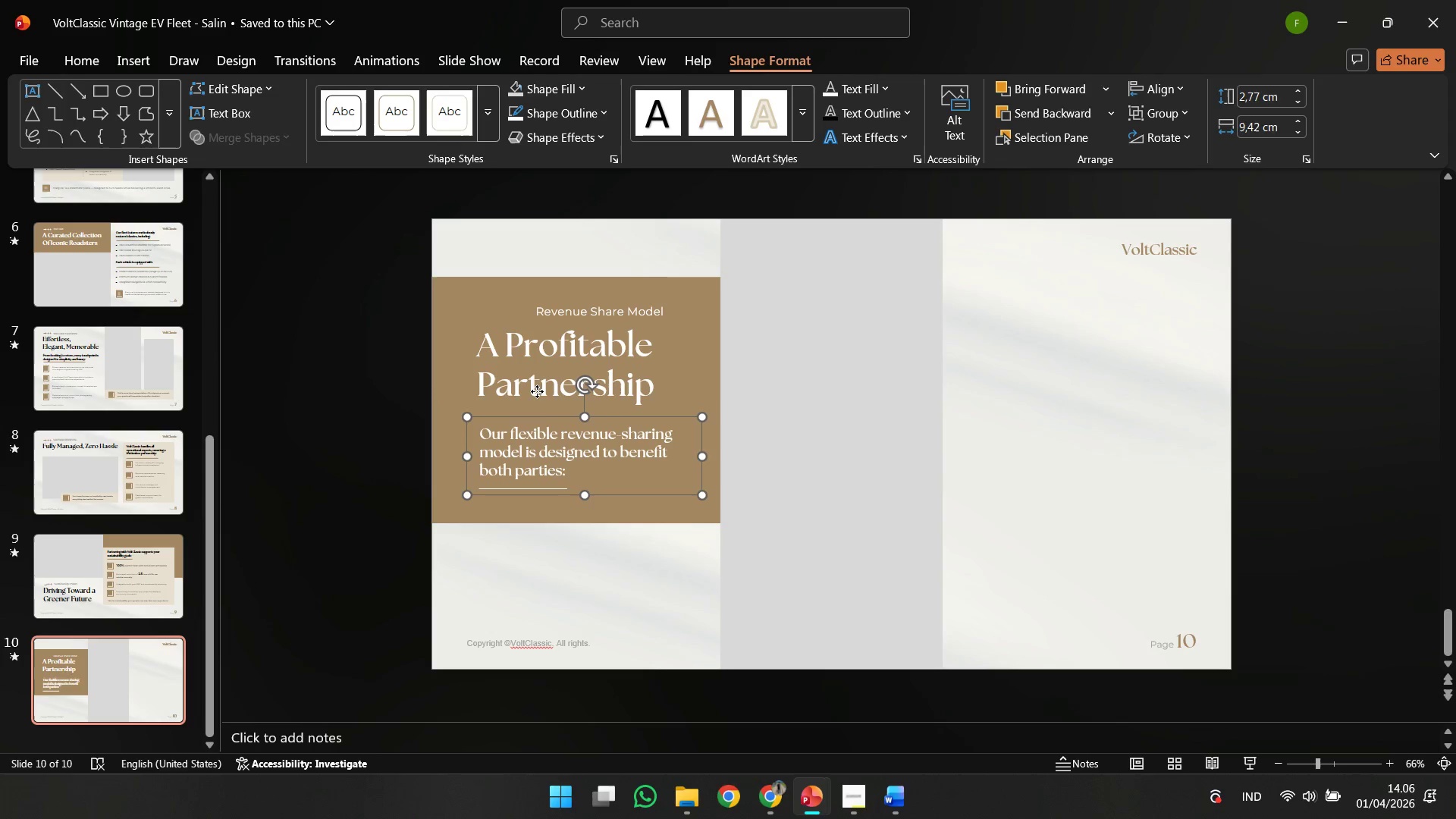 
left_click([537, 391])
 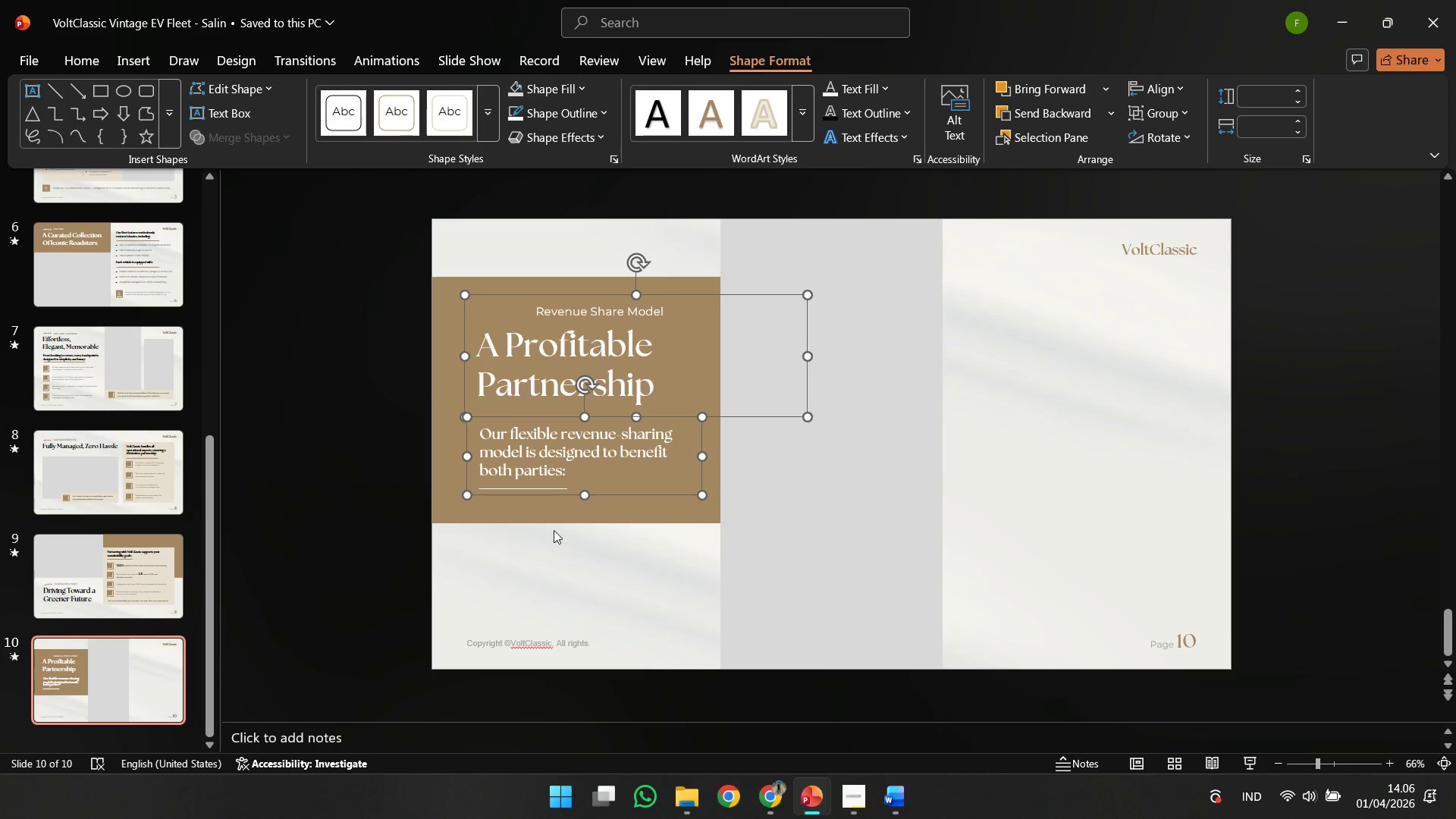 
hold_key(key=ShiftLeft, duration=4.56)
left_click([554, 518])
 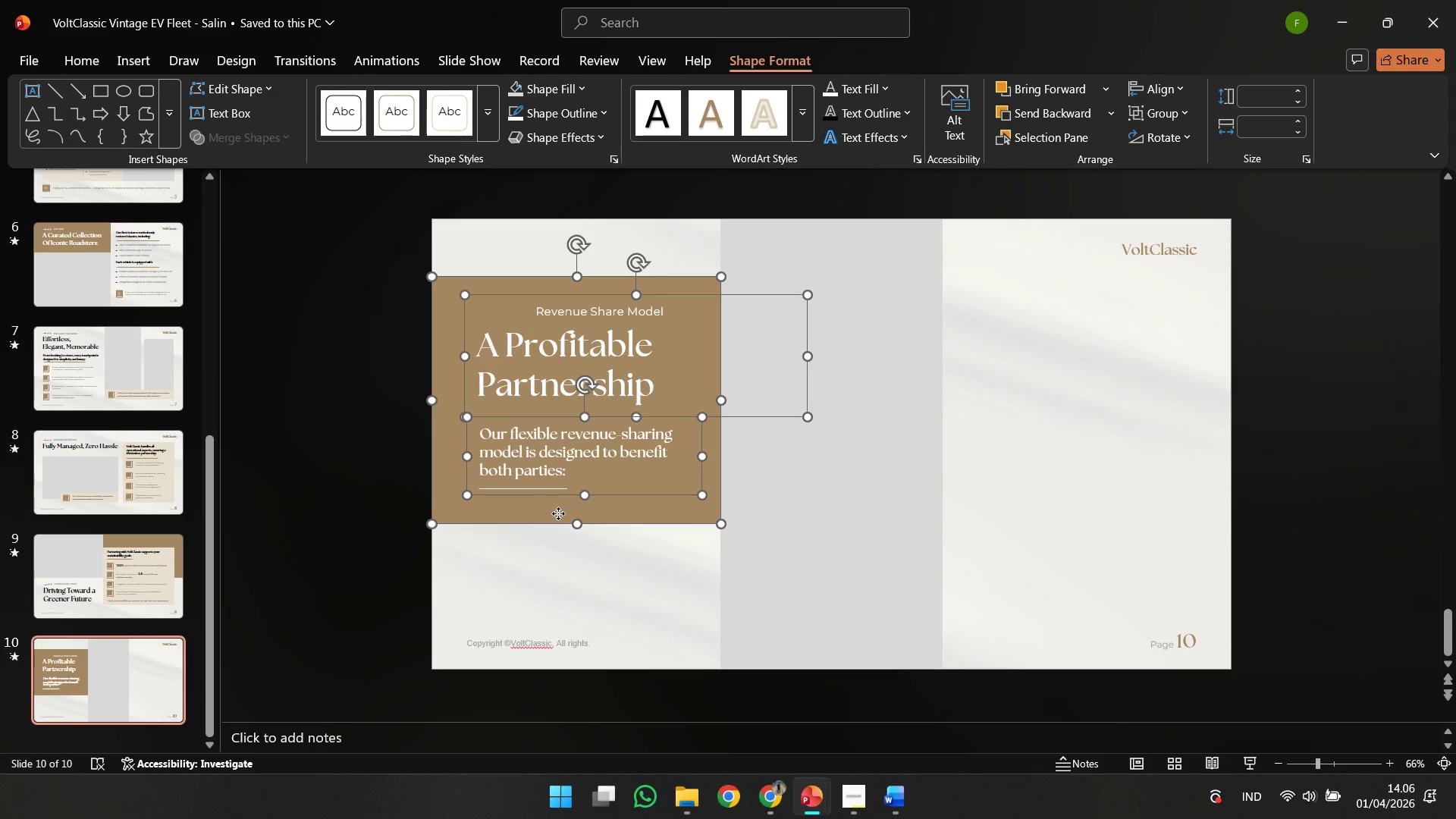 
left_click_drag(start_coordinate=[557, 513], to_coordinate=[554, 547])
 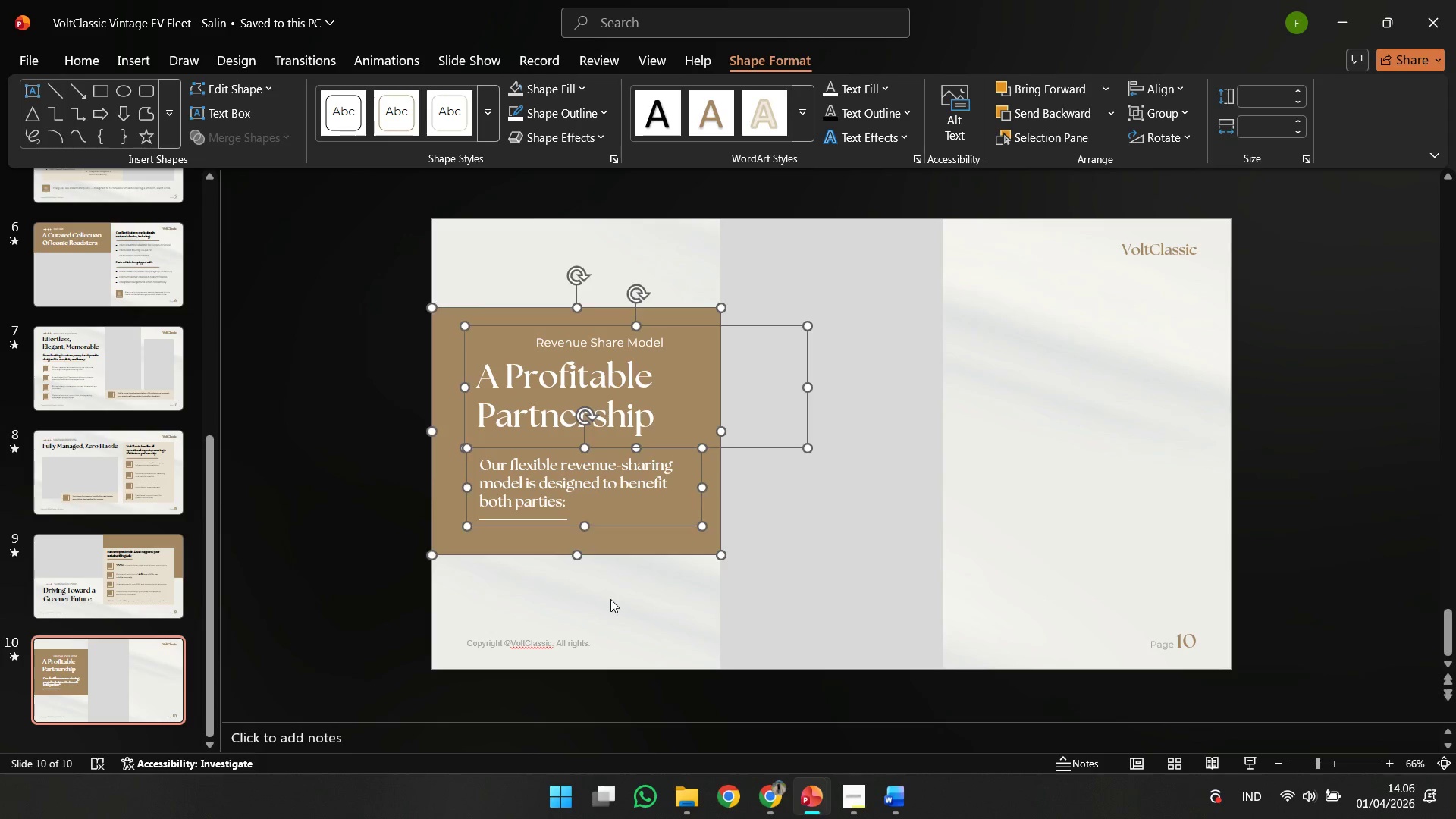 
left_click([610, 599])
 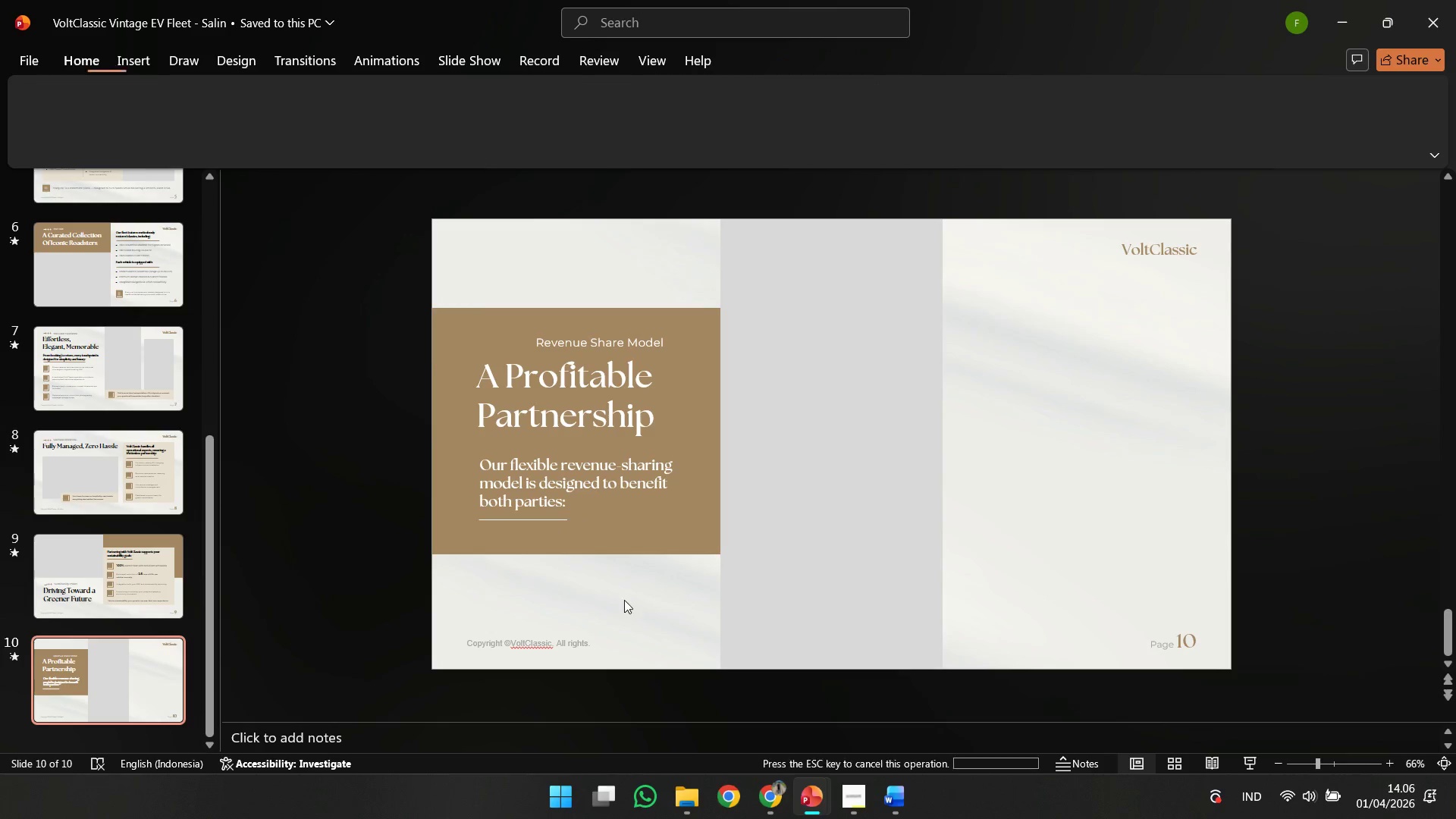 
key(Control+Z)
 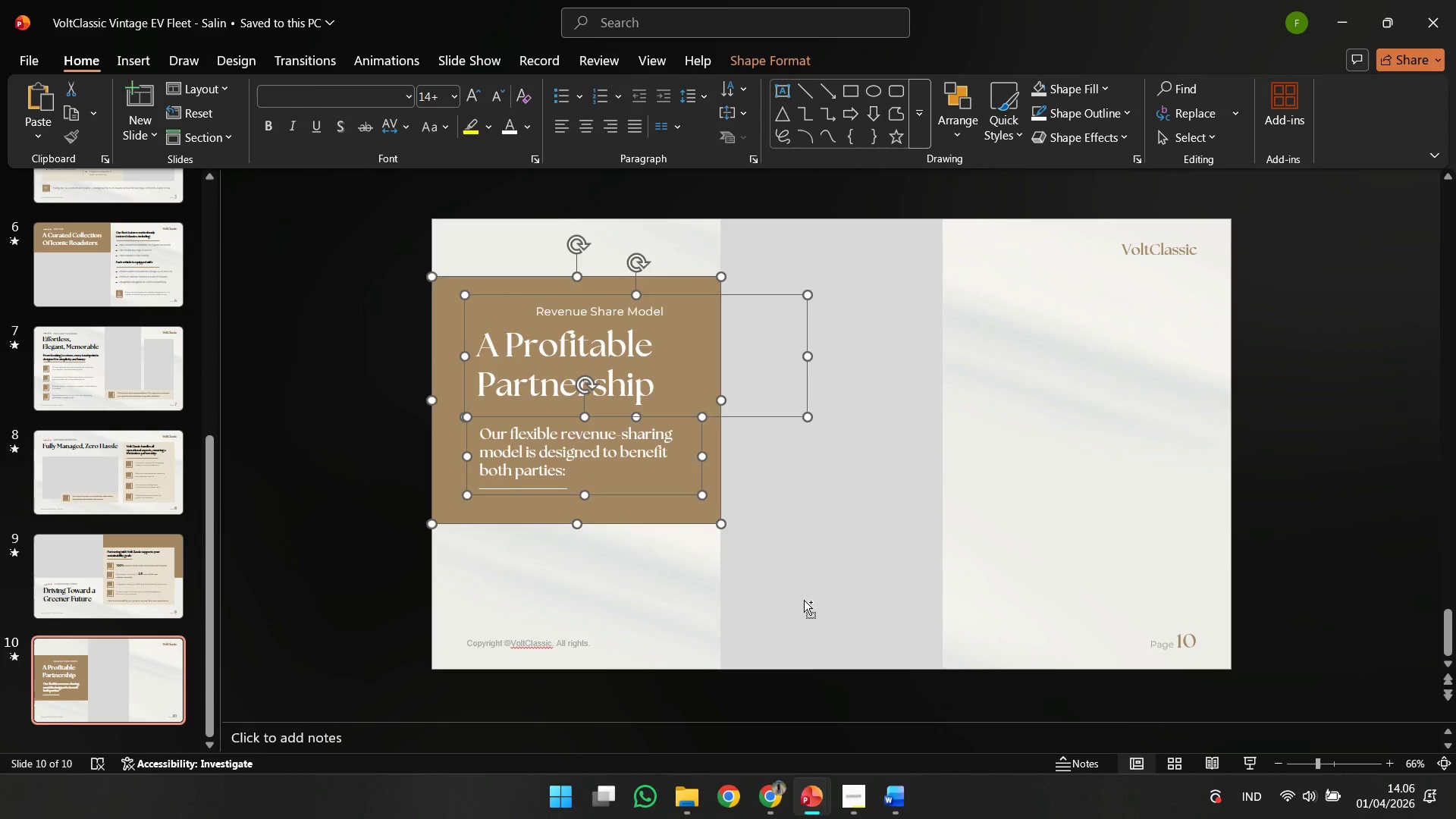 
key(Control+Z)
 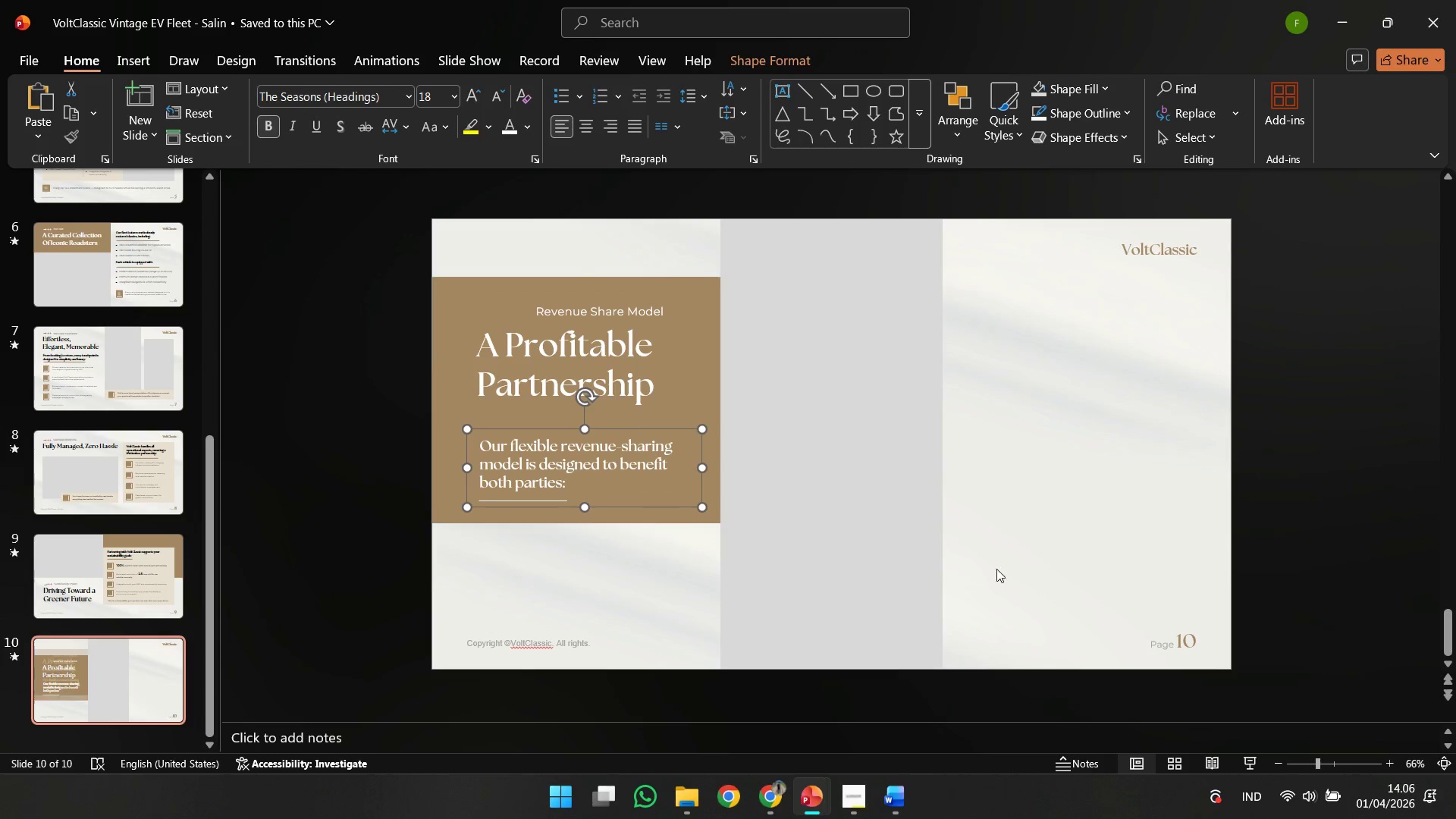 
key(Control+Z)
 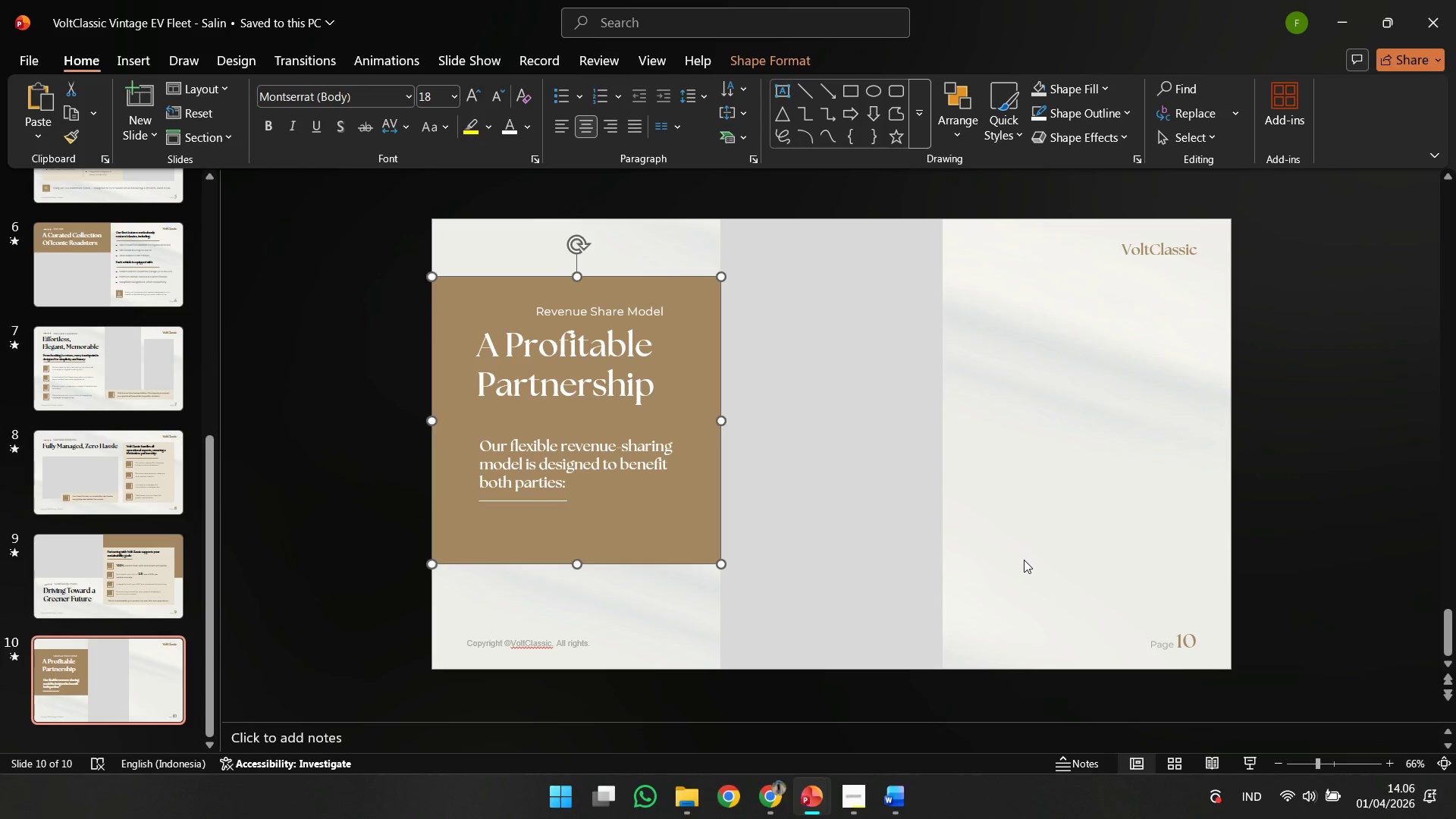 
key(Control+Z)
 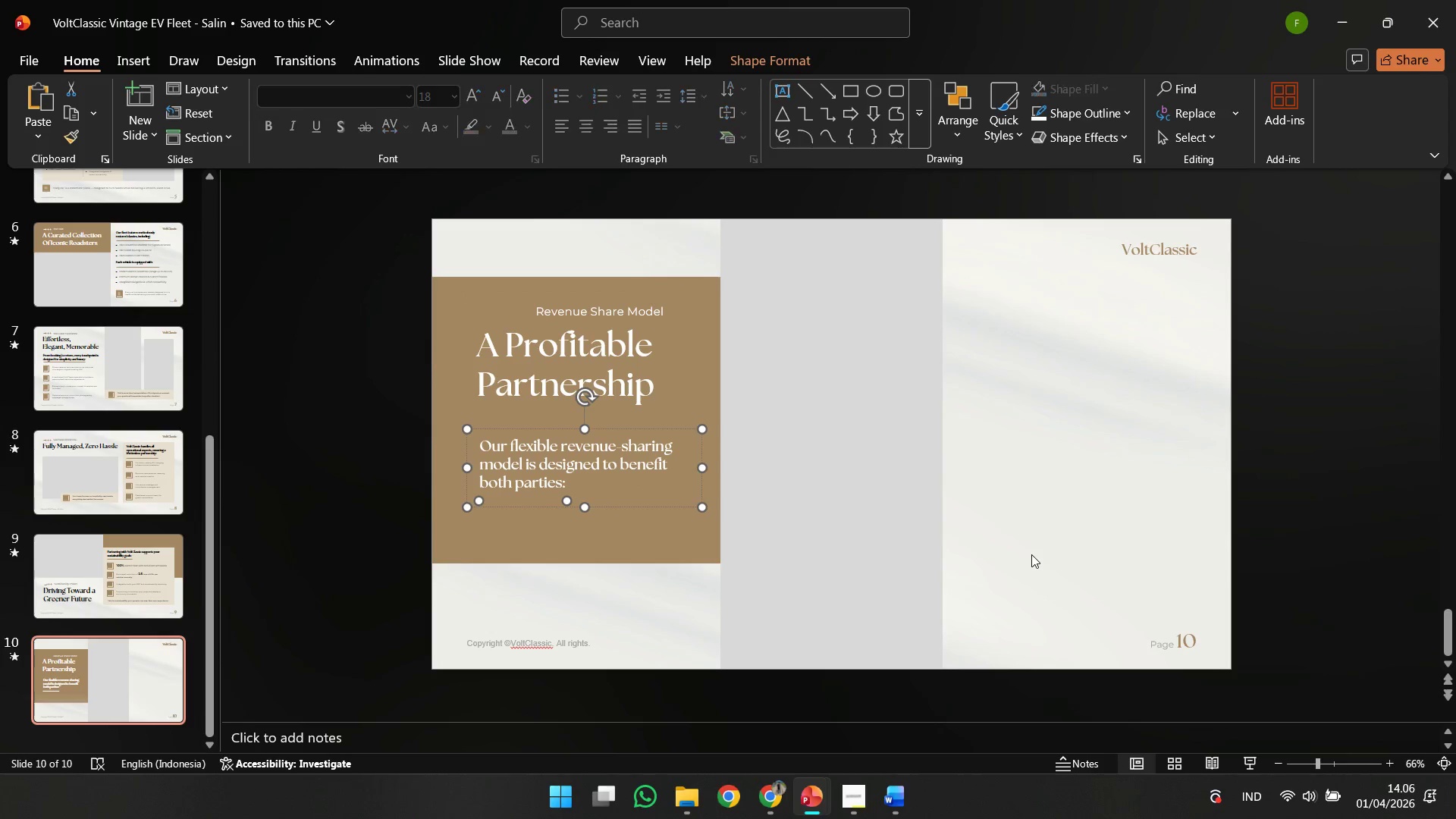 
key(Control+Z)
 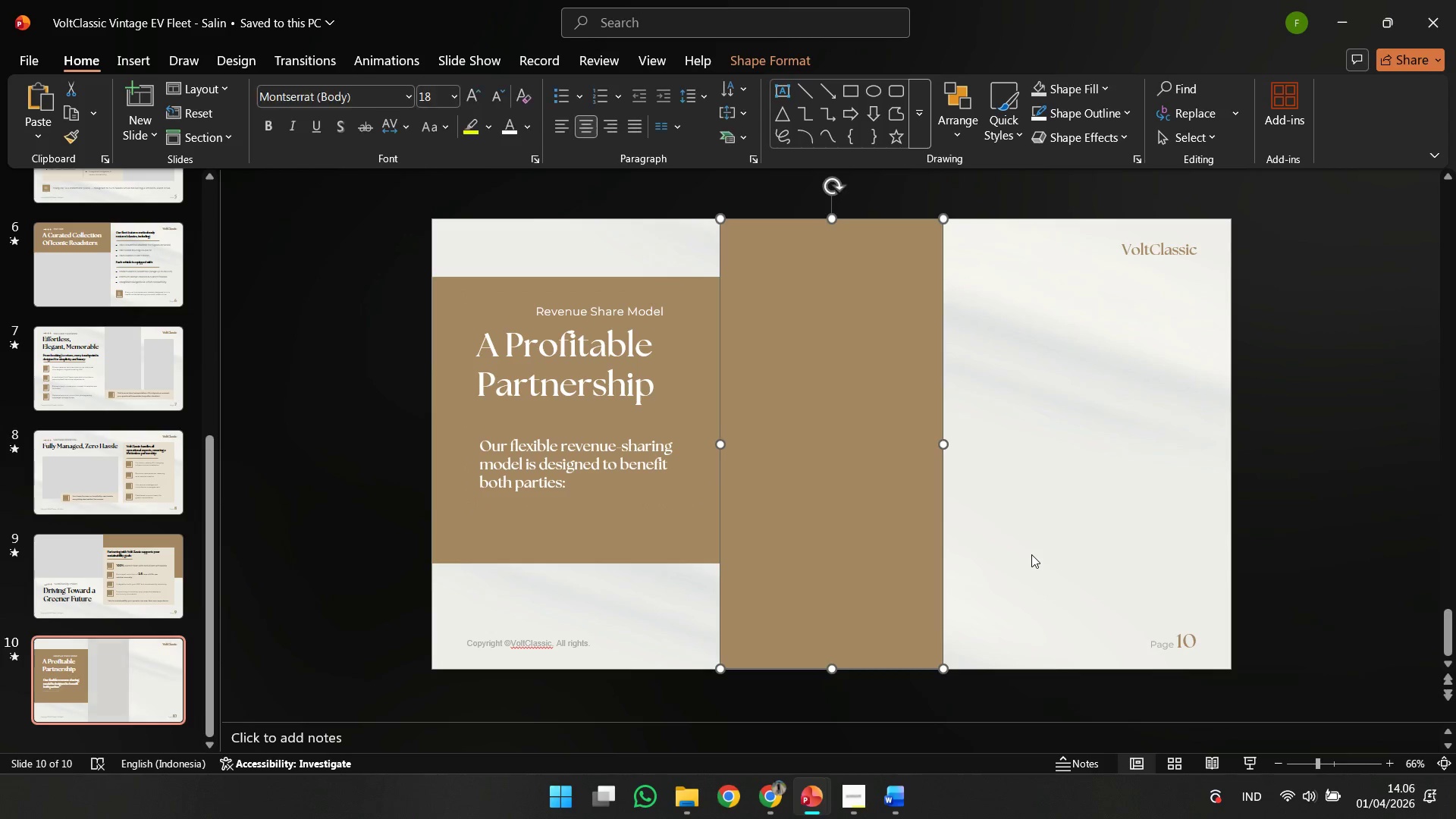 
key(Control+Z)
 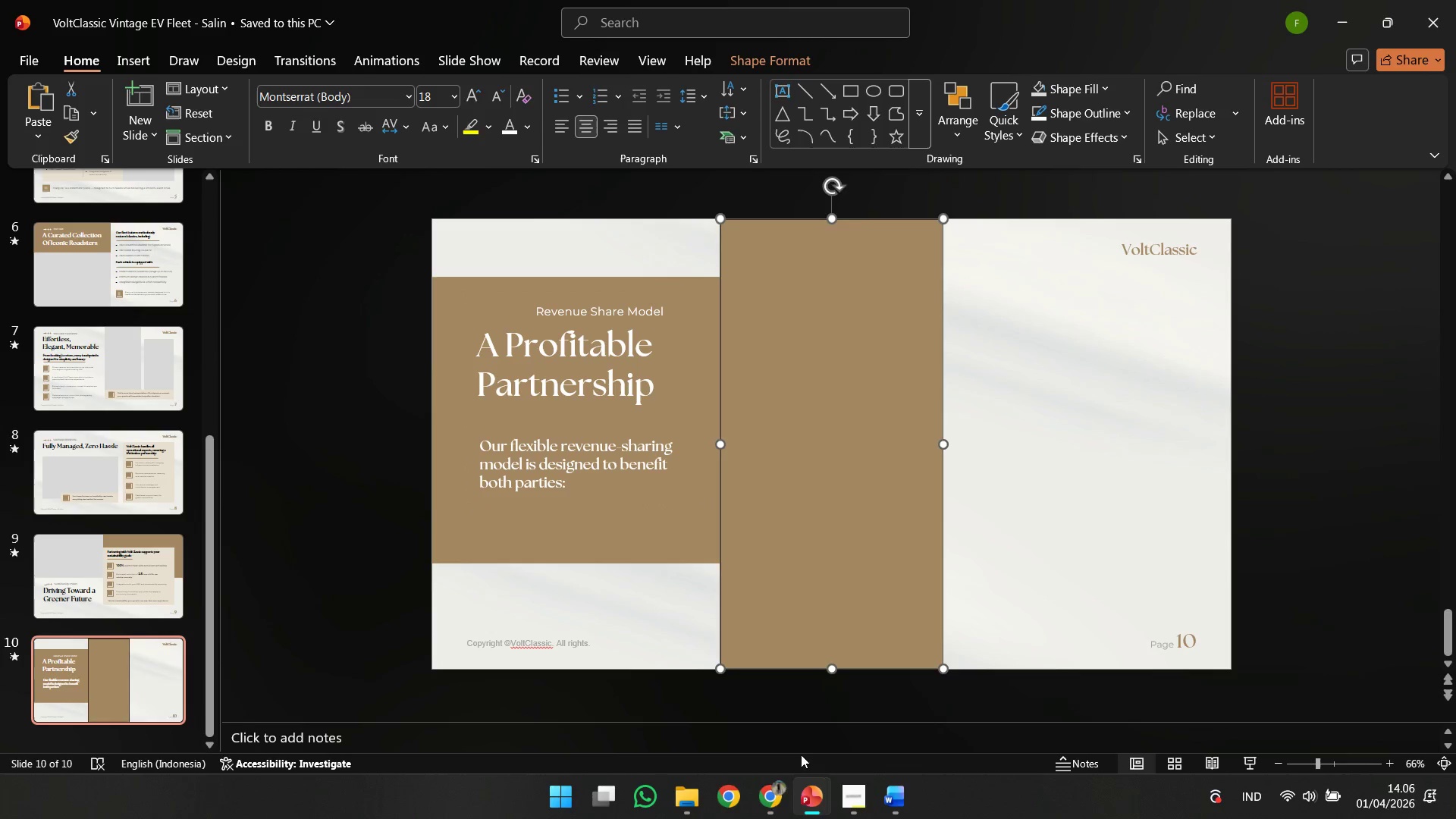 
left_click([772, 801])
 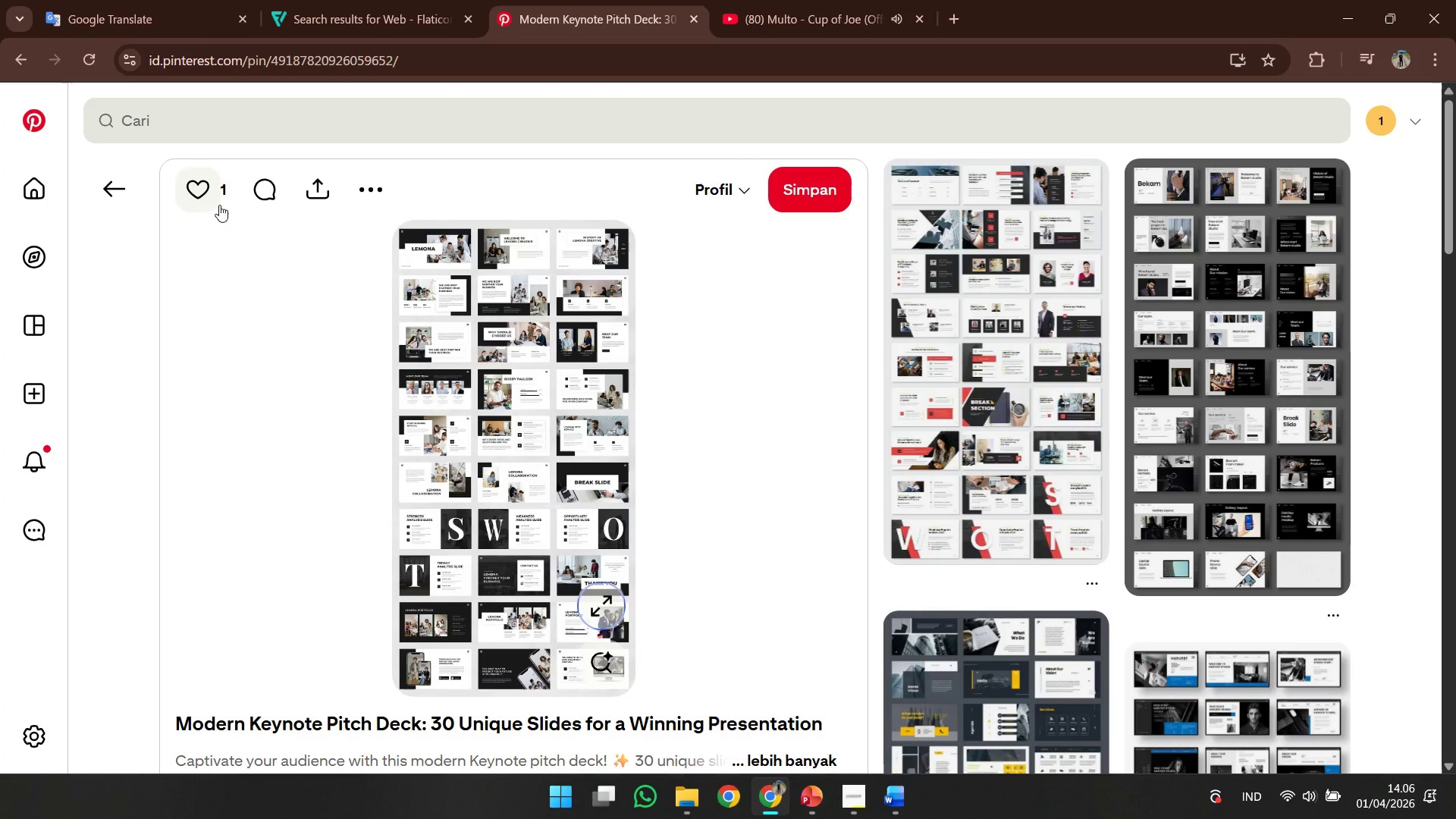 
left_click([1143, 345])
 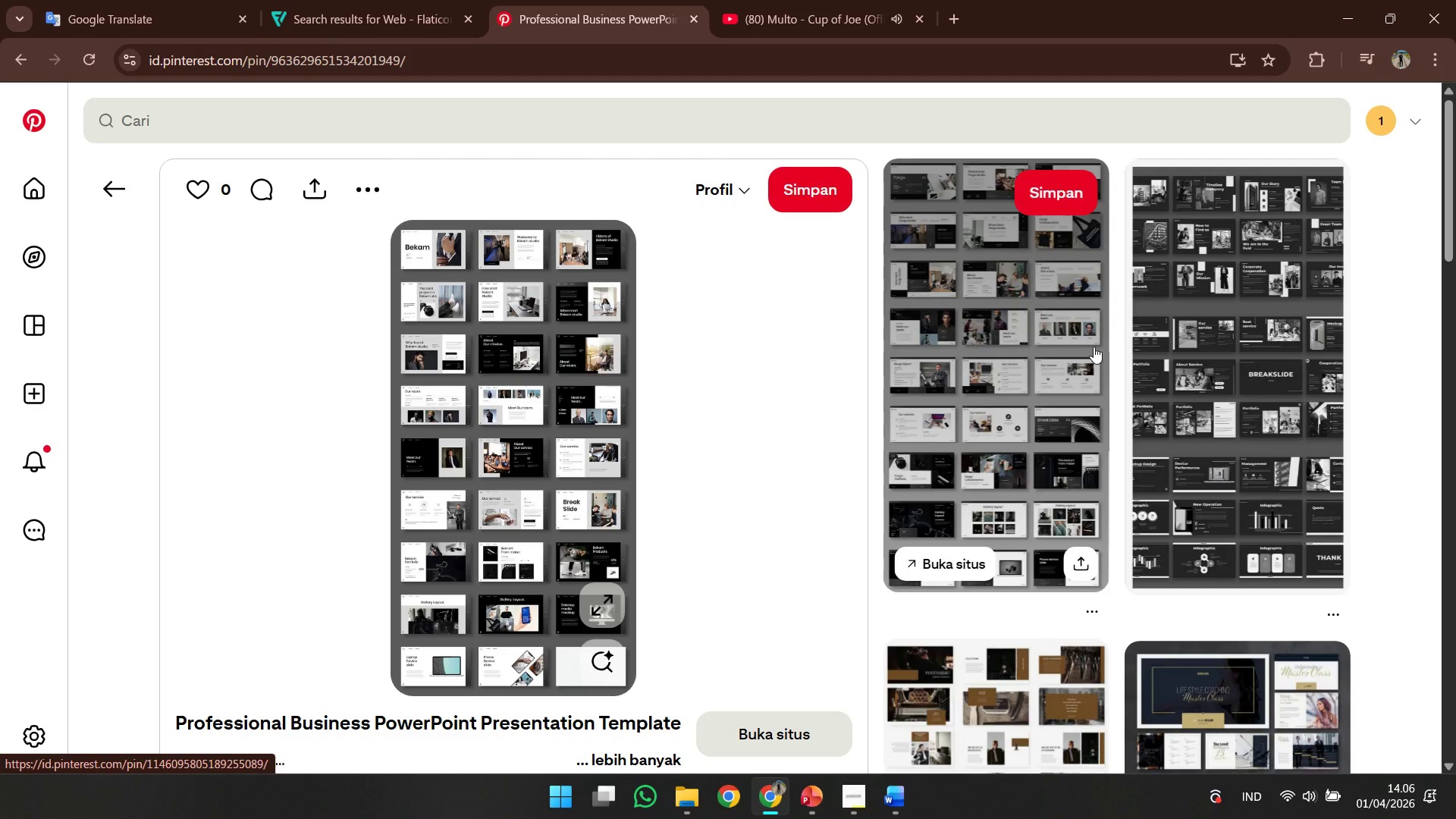 
wait(13.72)
 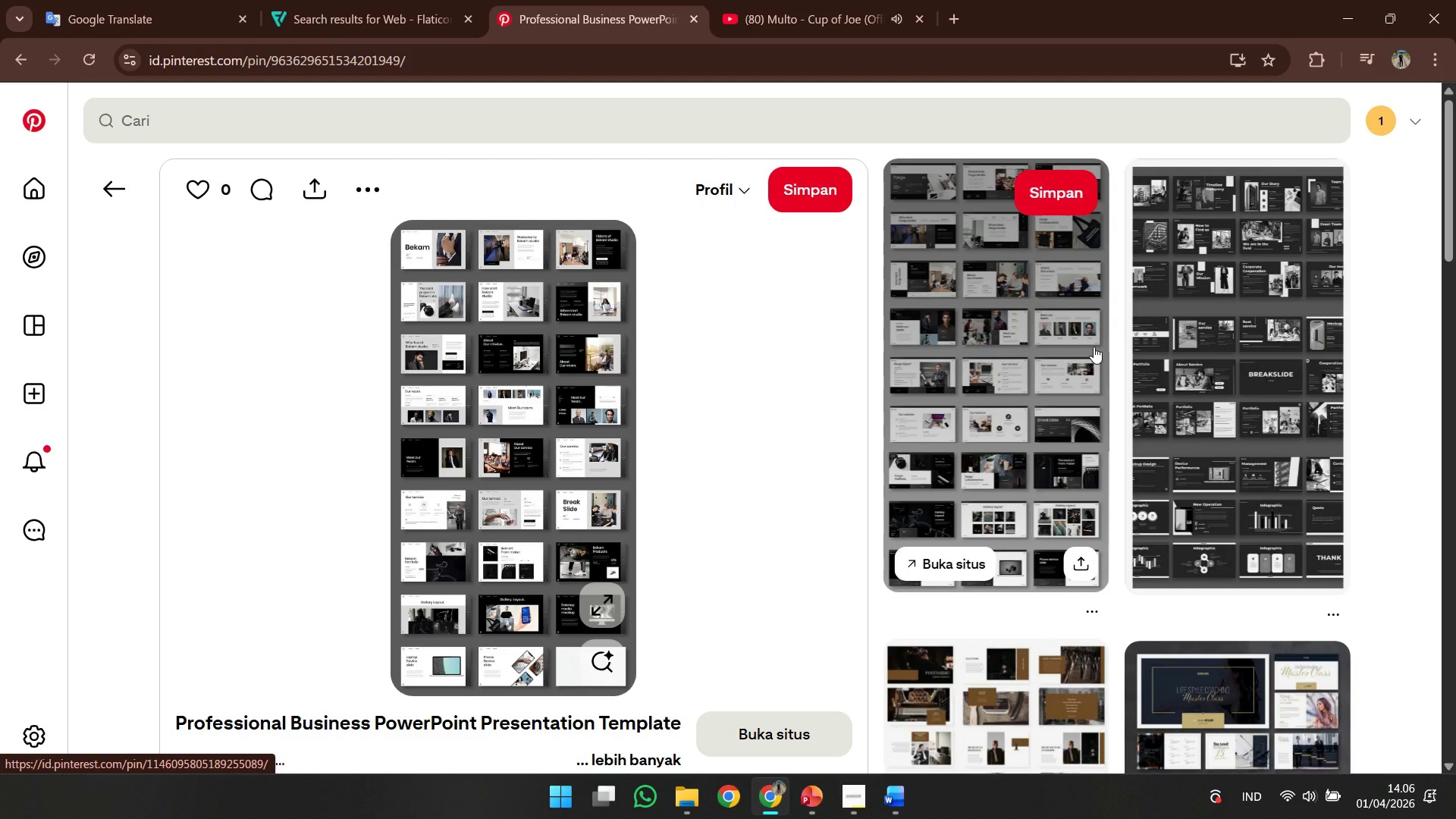 
left_click([602, 596])
 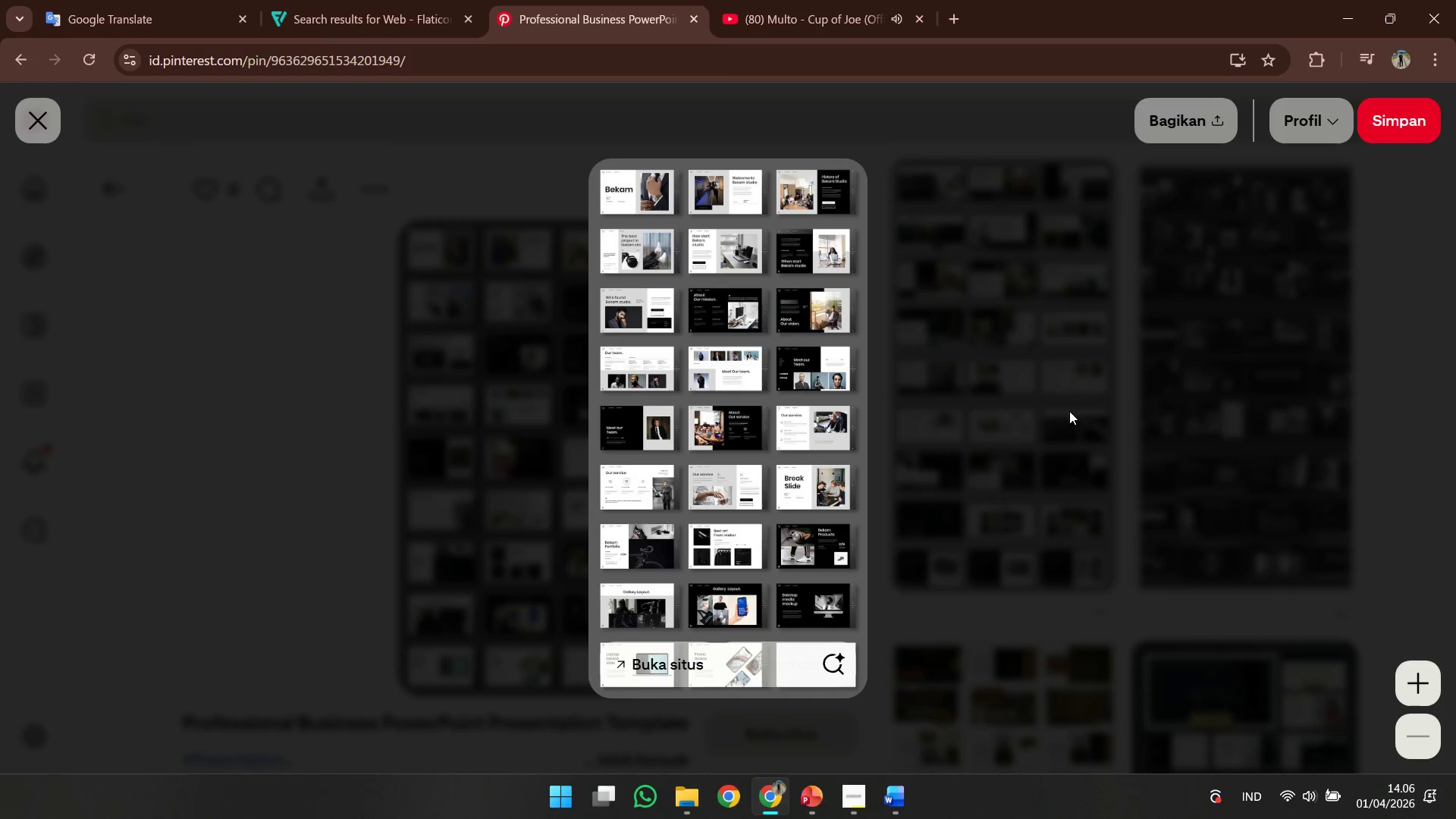 
wait(5.91)
 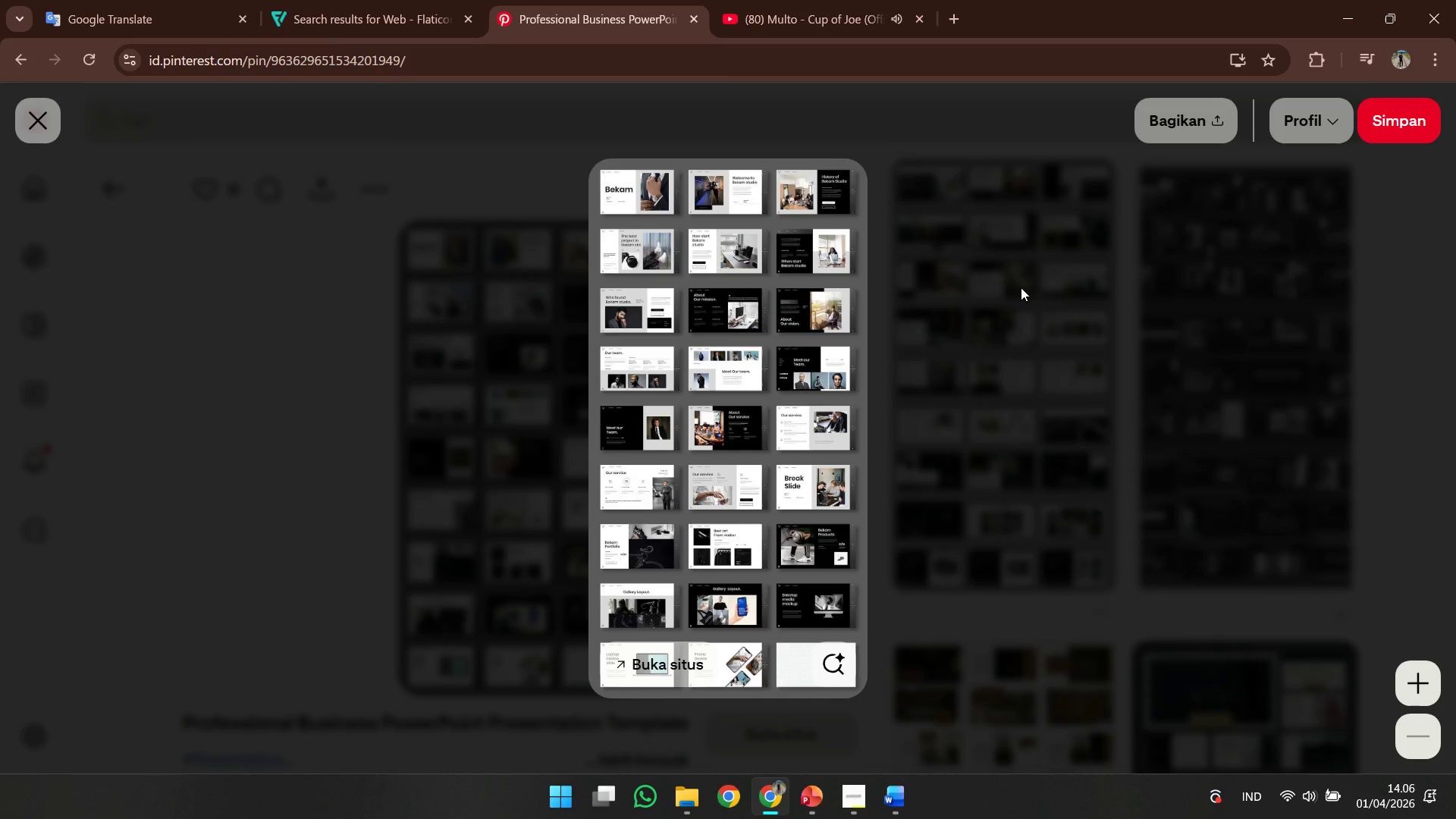 
left_click([1426, 676])
 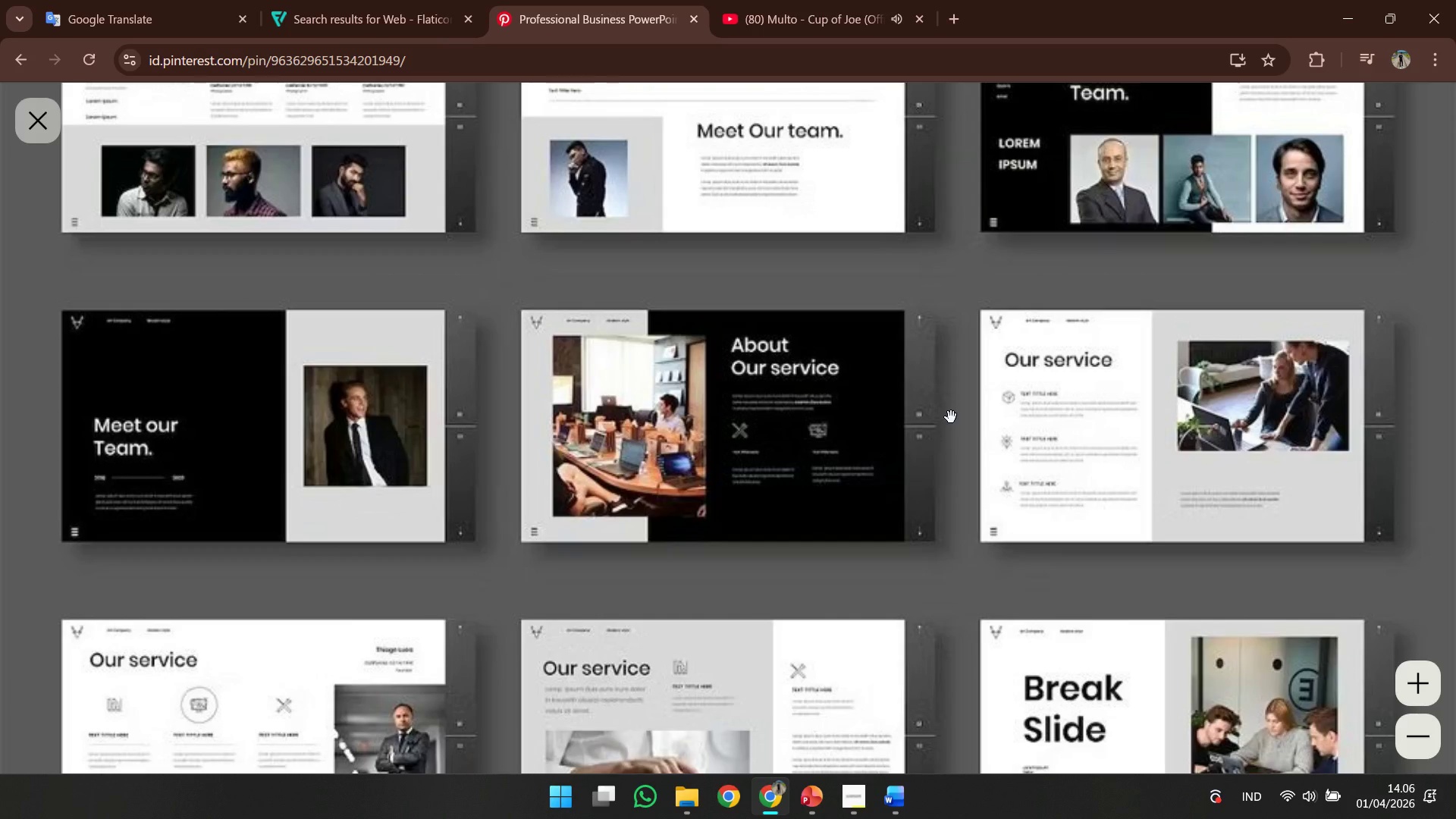 
scroll: coordinate [951, 417], scroll_direction: up, amount: 1.0
 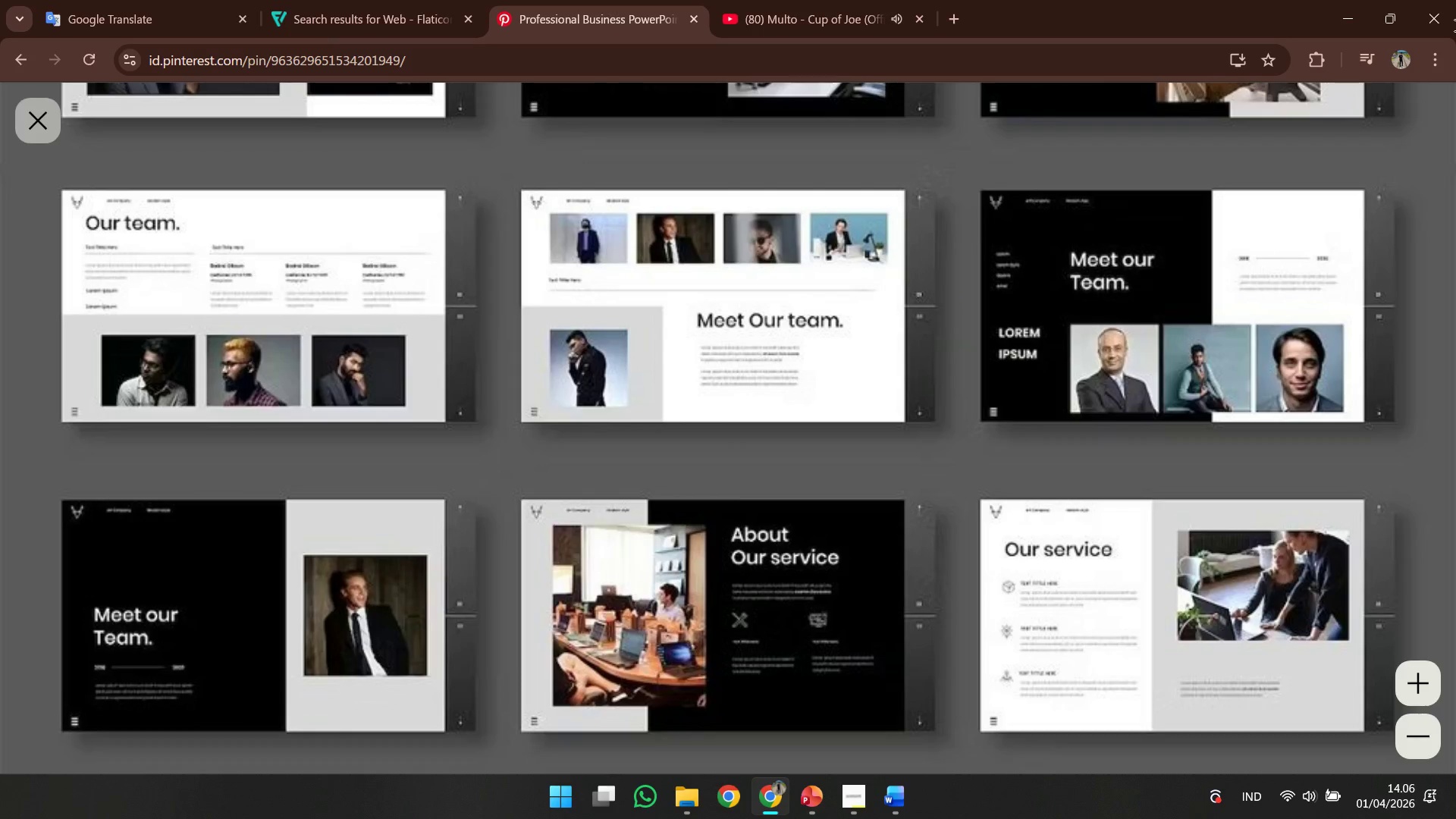 
left_click([1352, 0])
 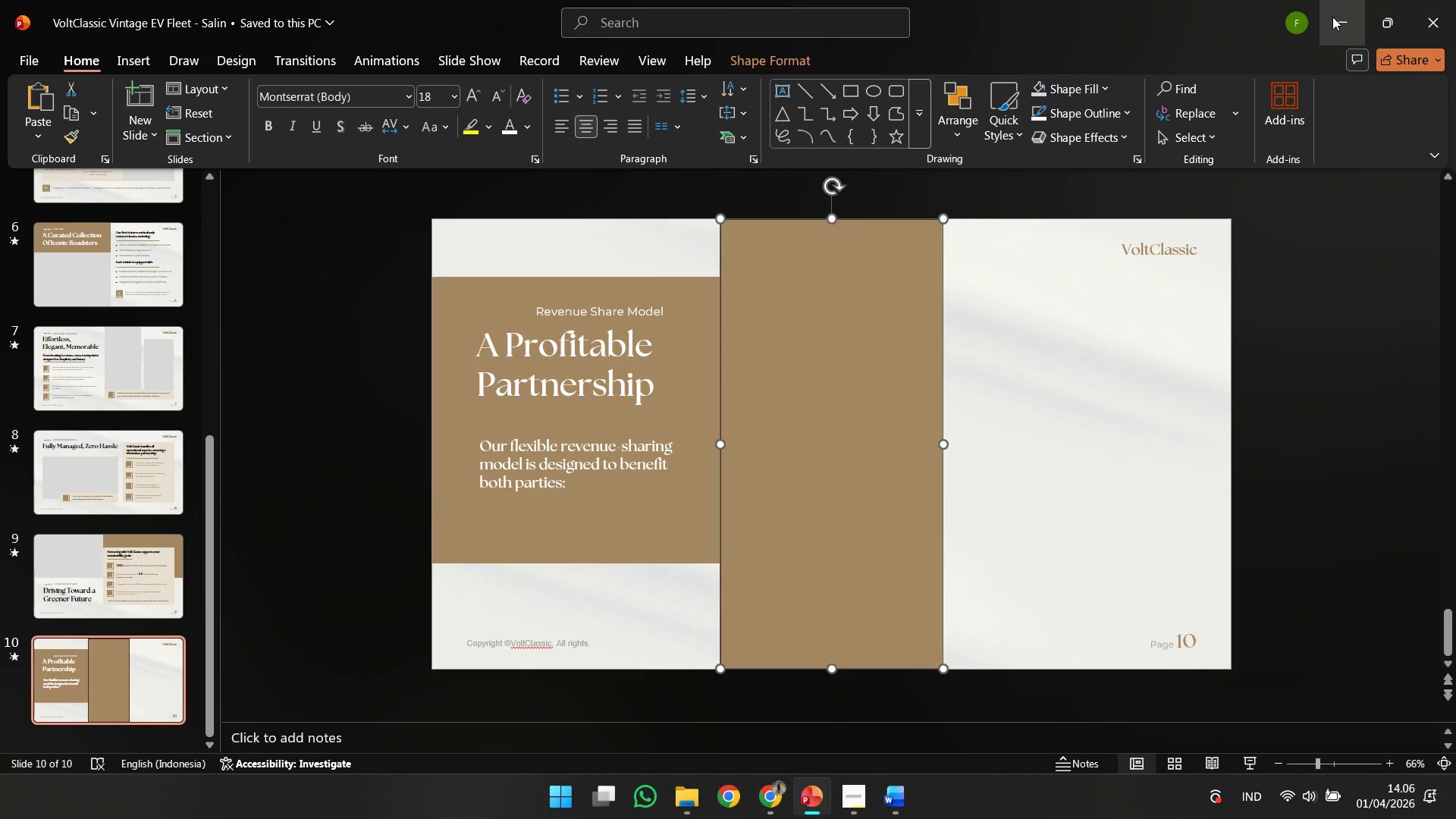 
left_click([1122, 388])
 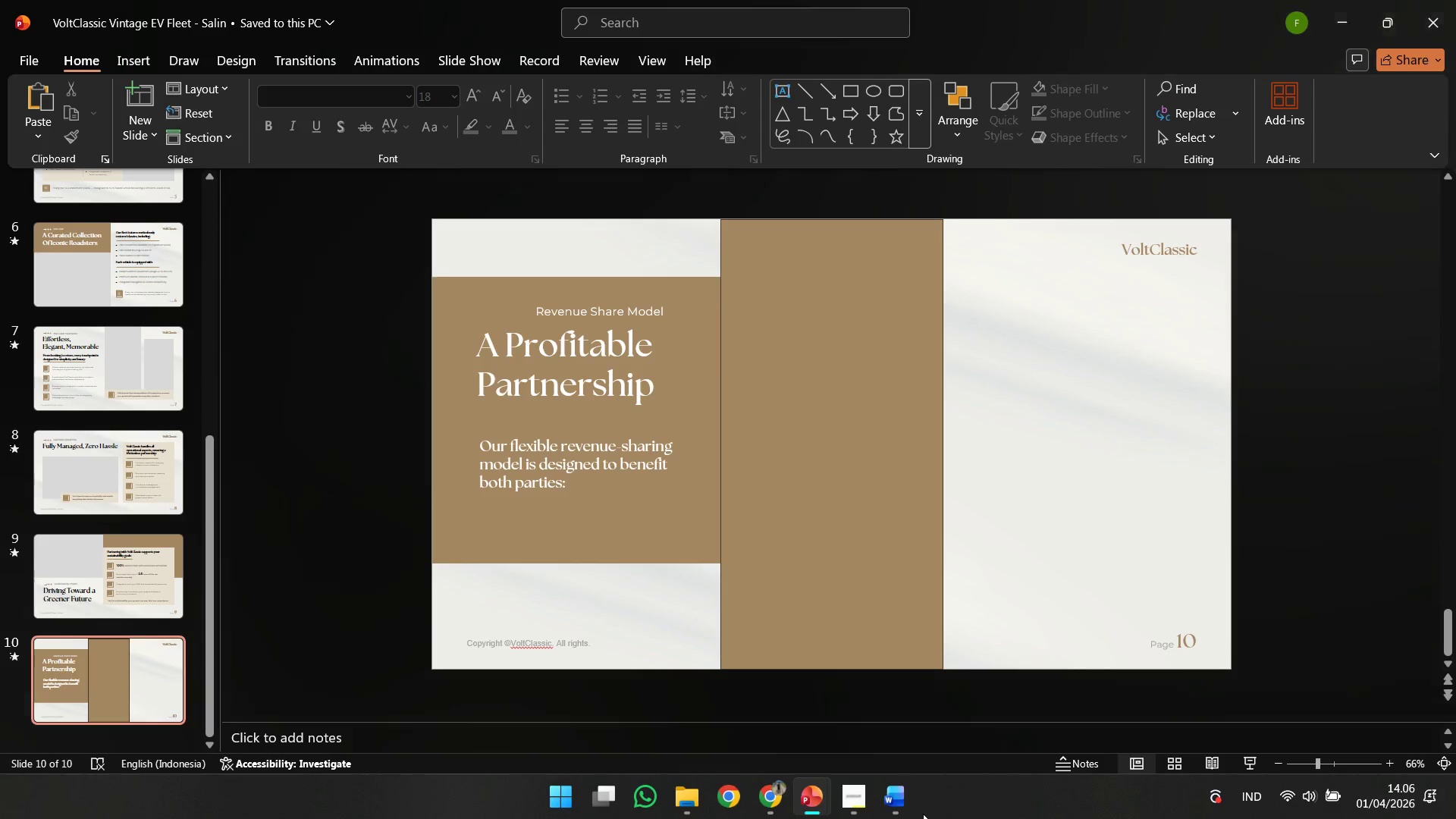 
double_click([897, 813])
 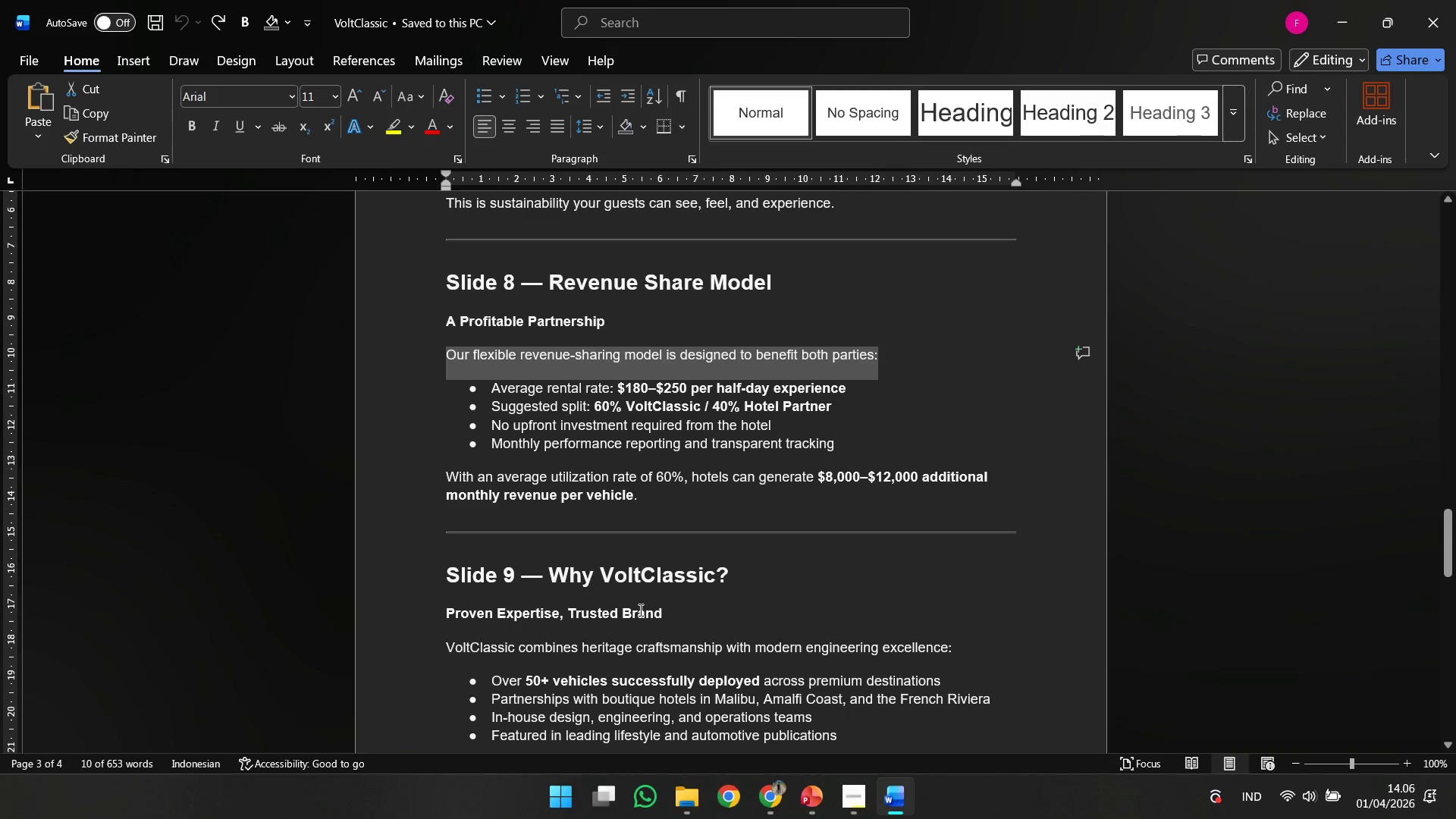 
scroll: coordinate [639, 610], scroll_direction: down, amount: 3.0
 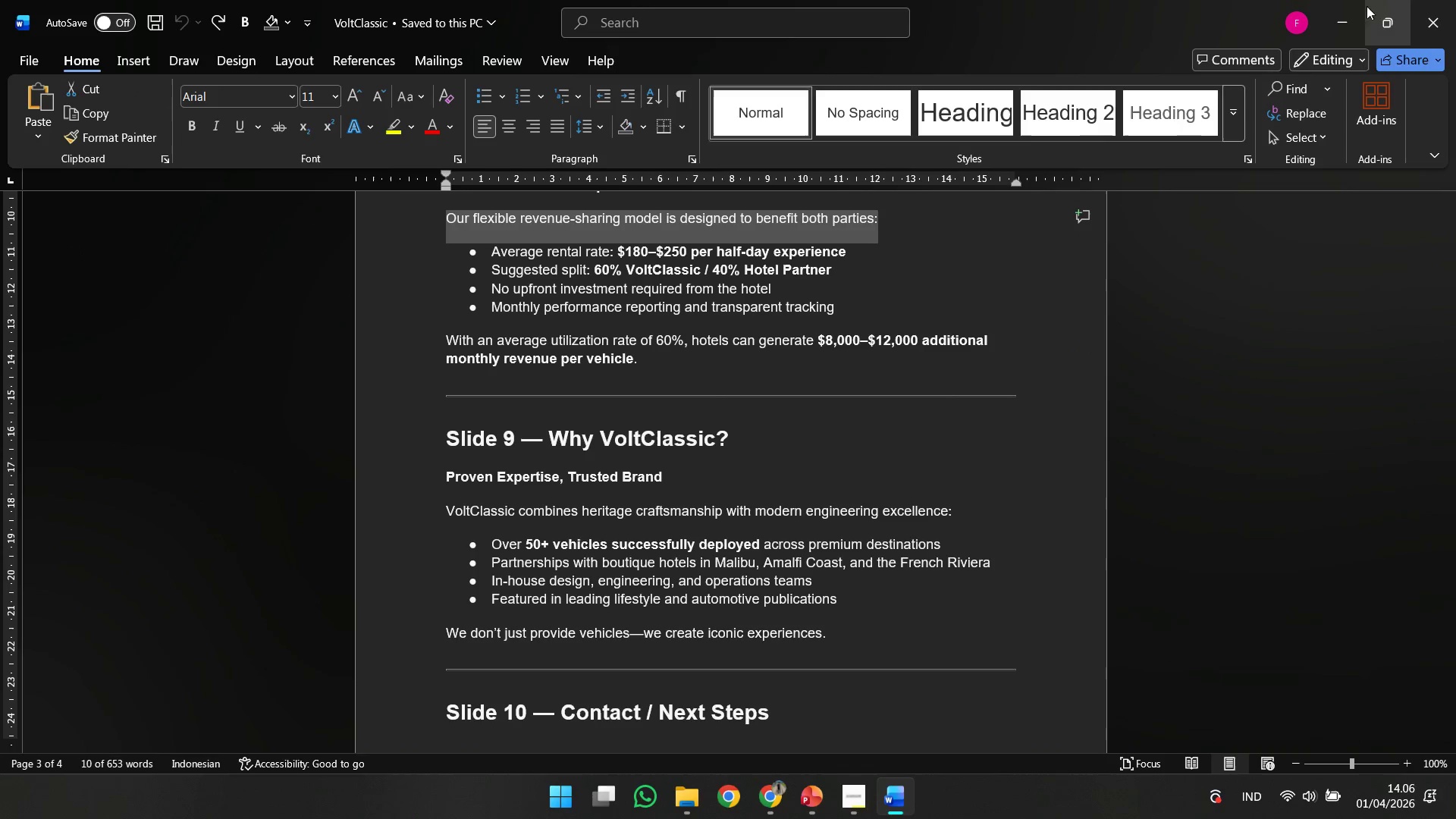 
left_click([1357, 8])
 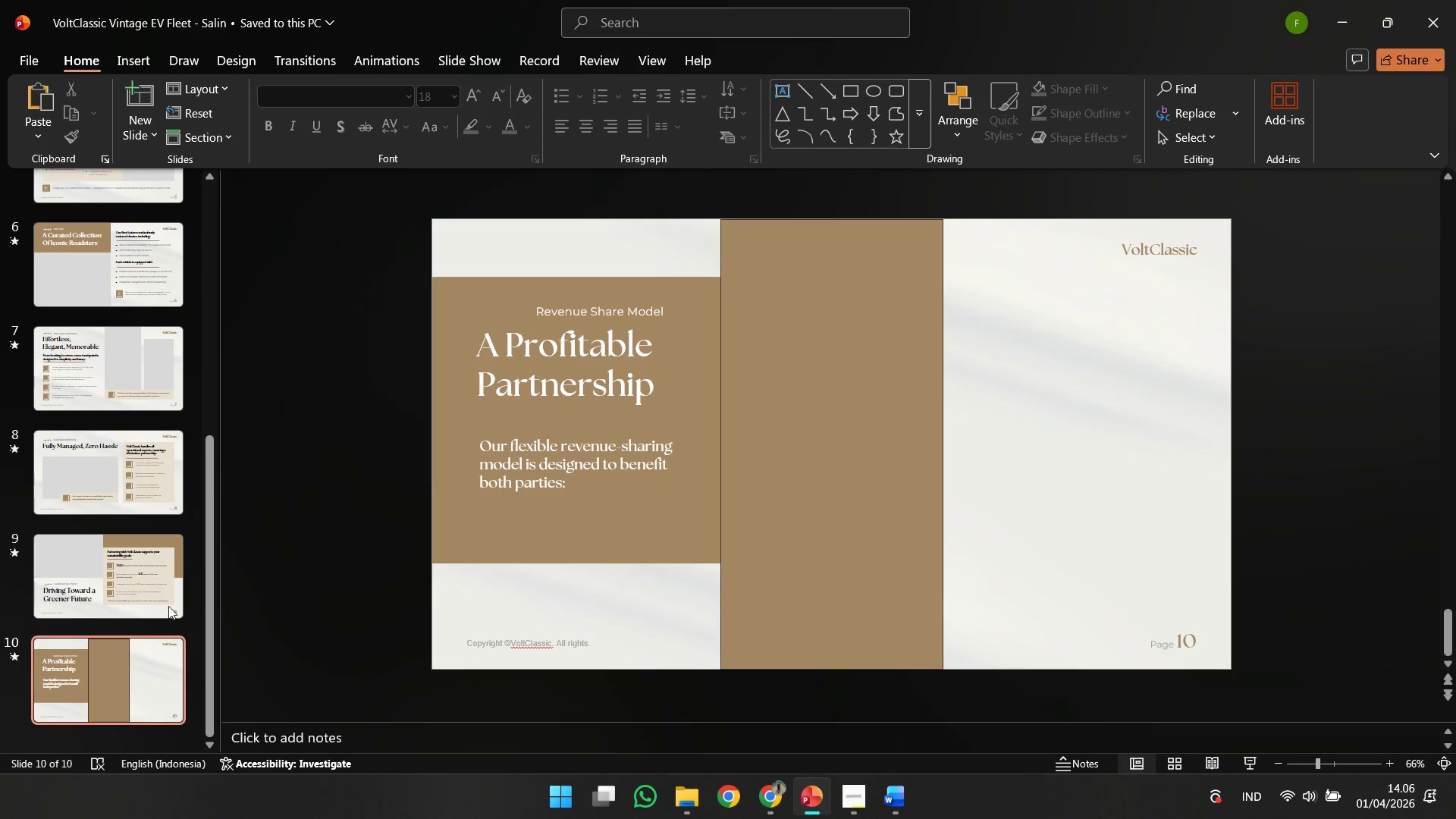 
scroll: coordinate [63, 606], scroll_direction: none, amount: 0.0
 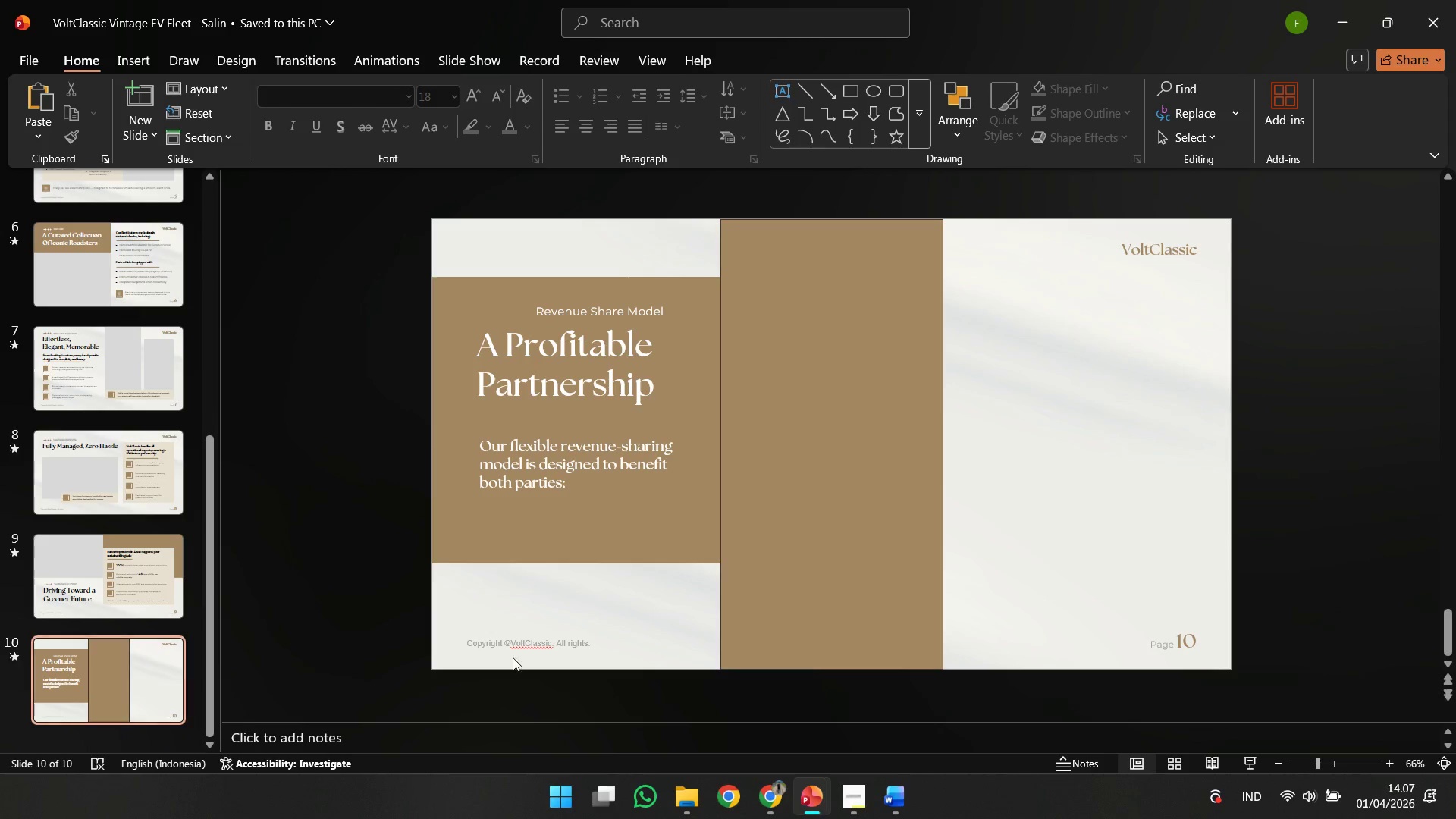 
double_click([537, 617])
 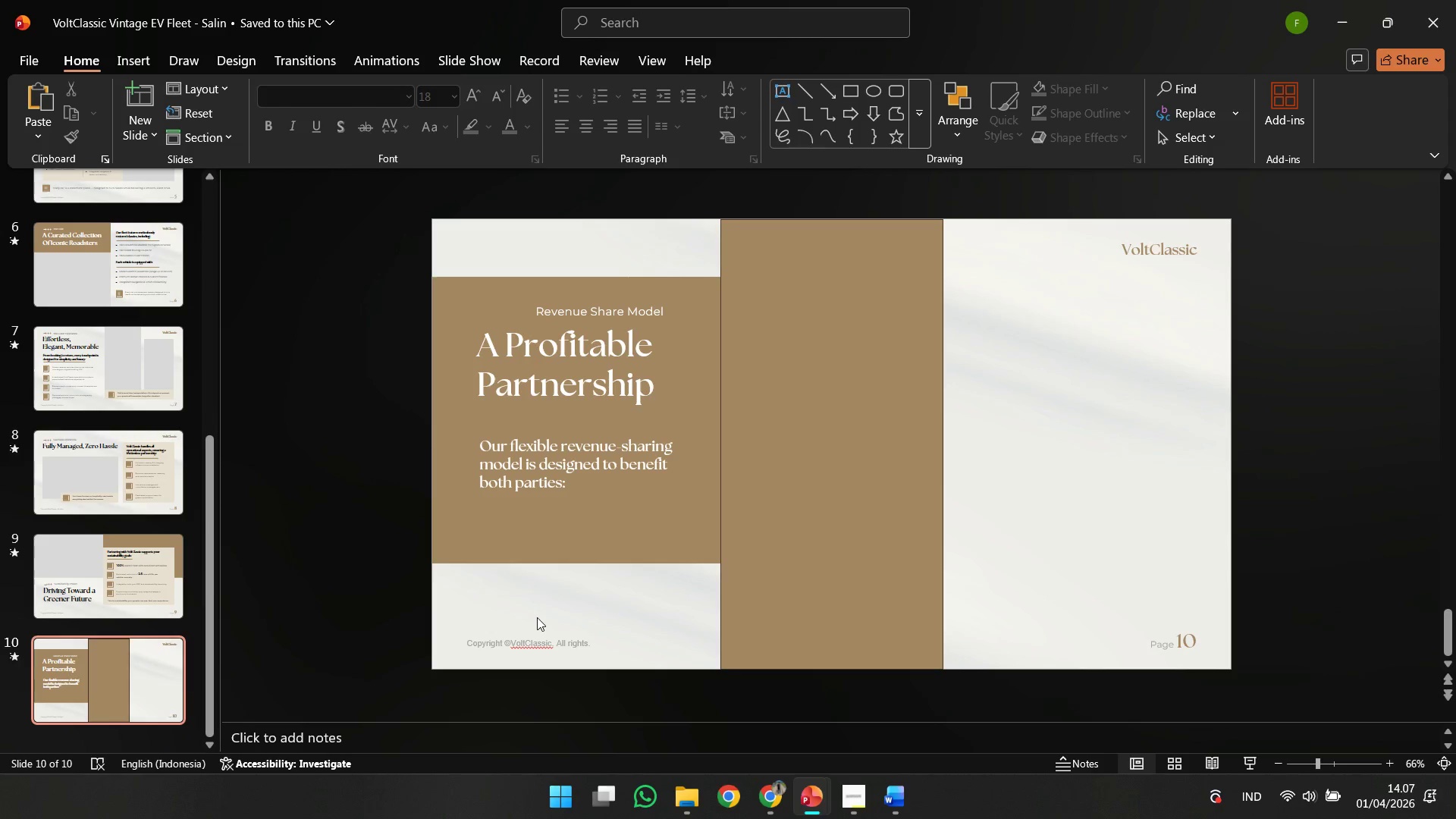 
key(Control+A)
 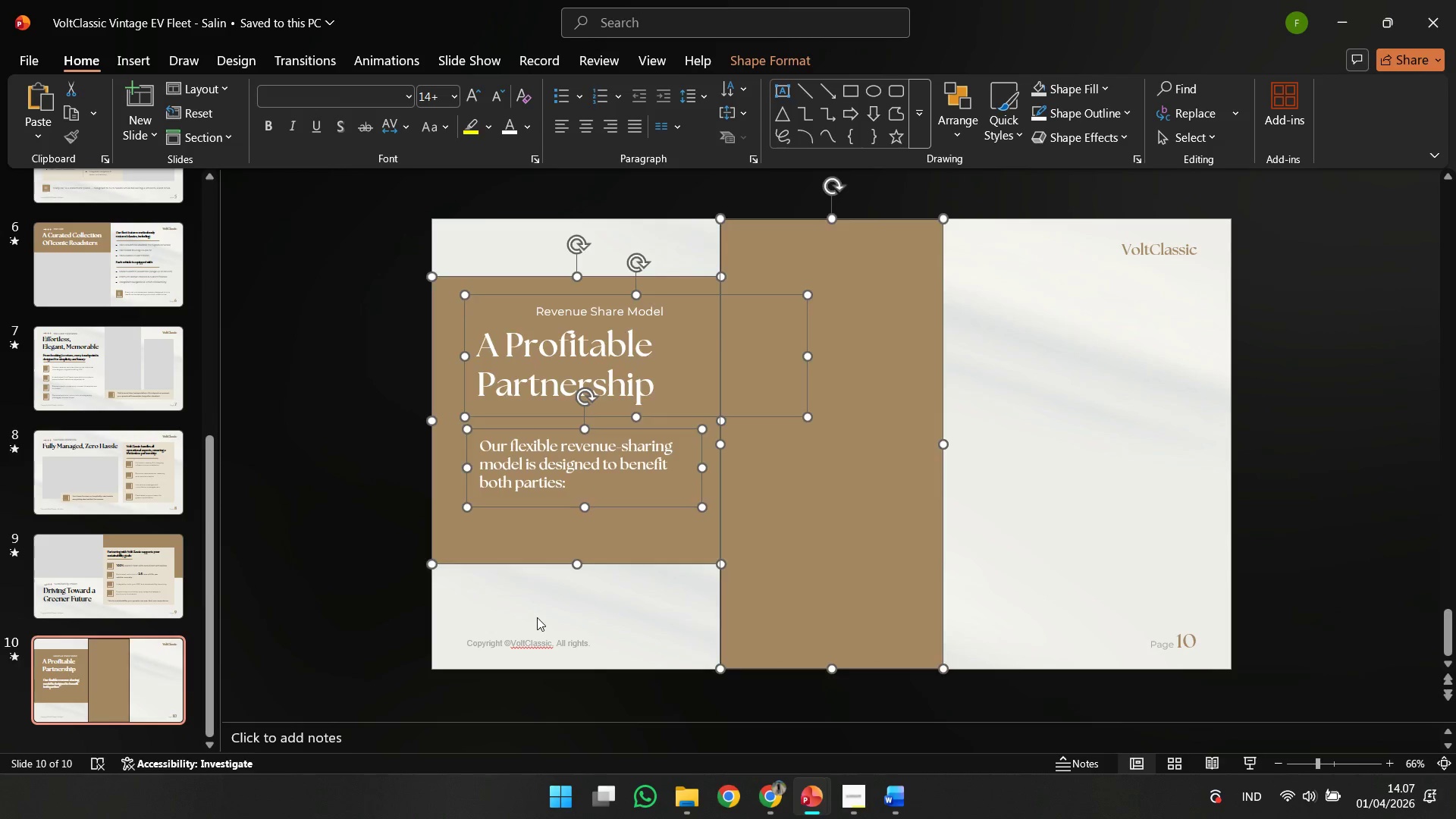 
key(Delete)
 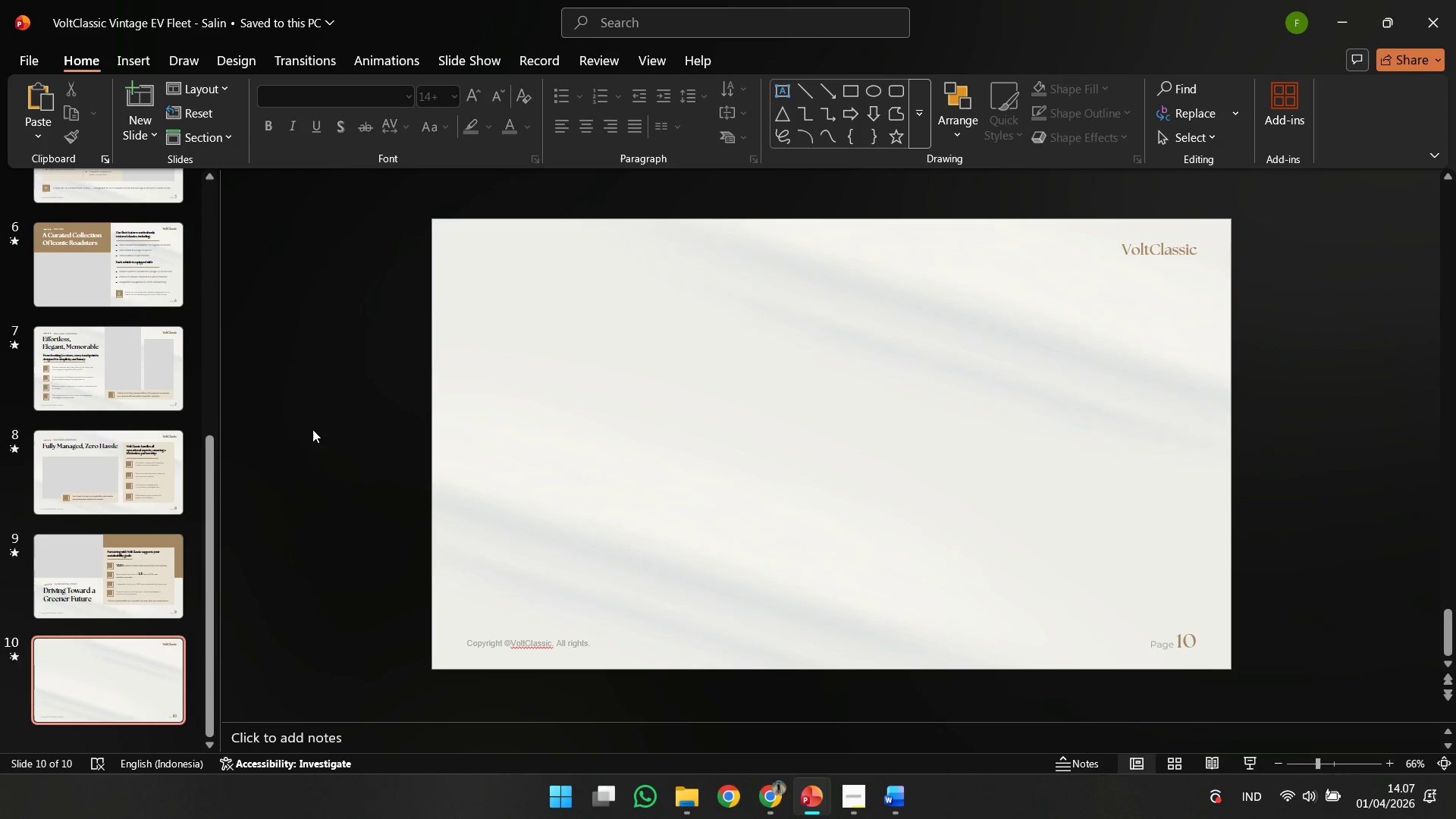 
left_click([103, 468])
 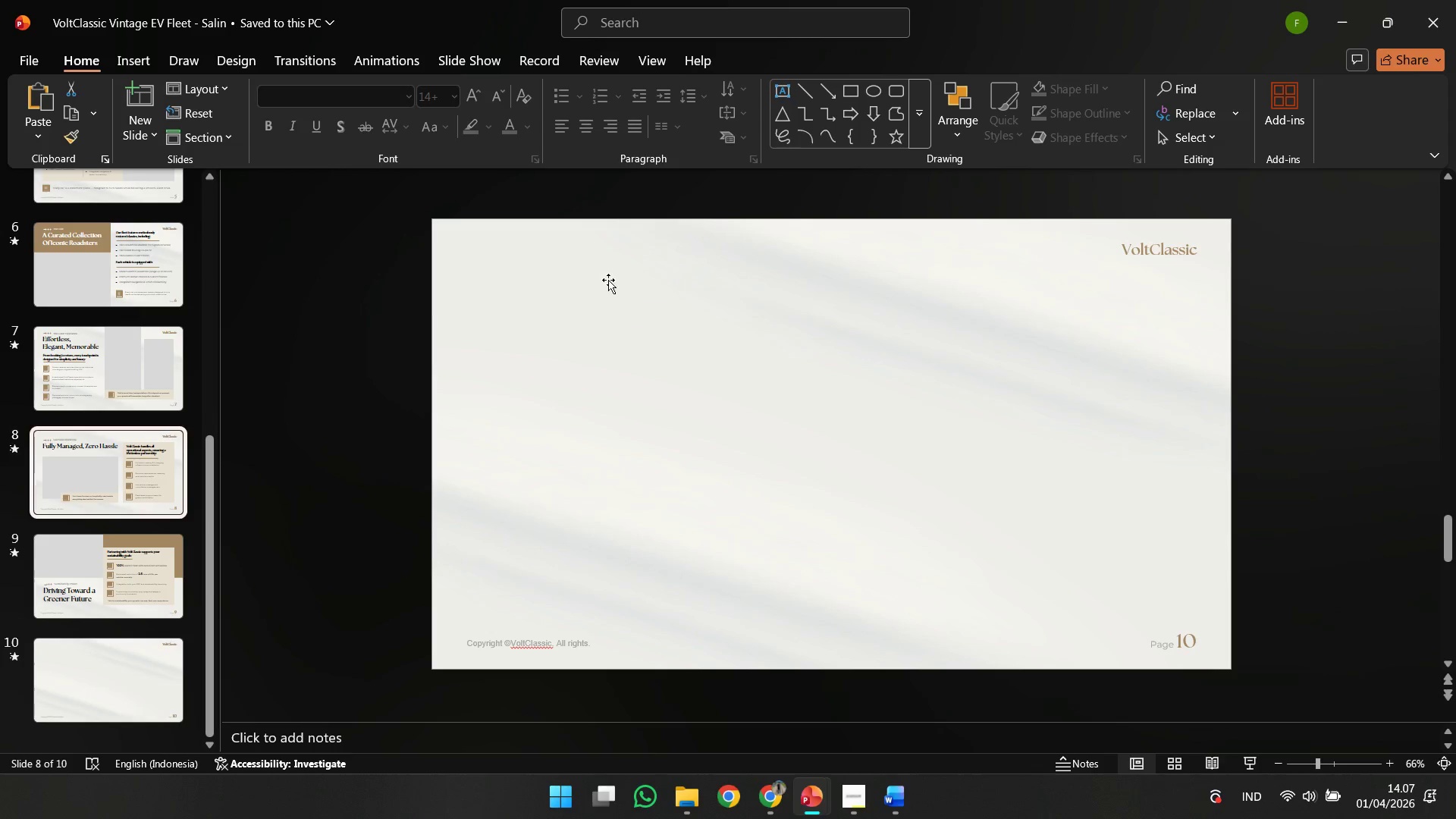 
left_click([609, 280])
 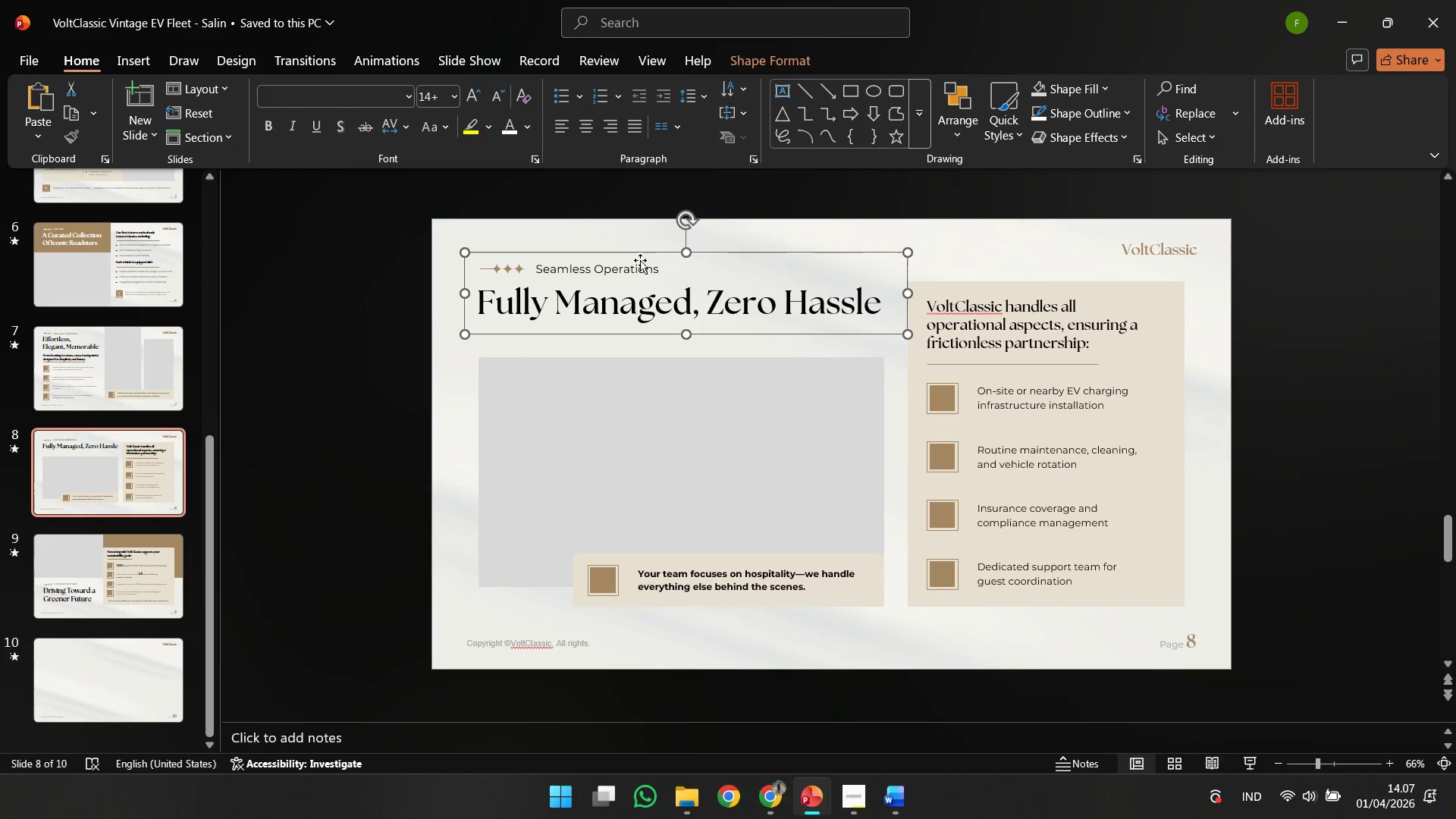 
key(Control+C)
 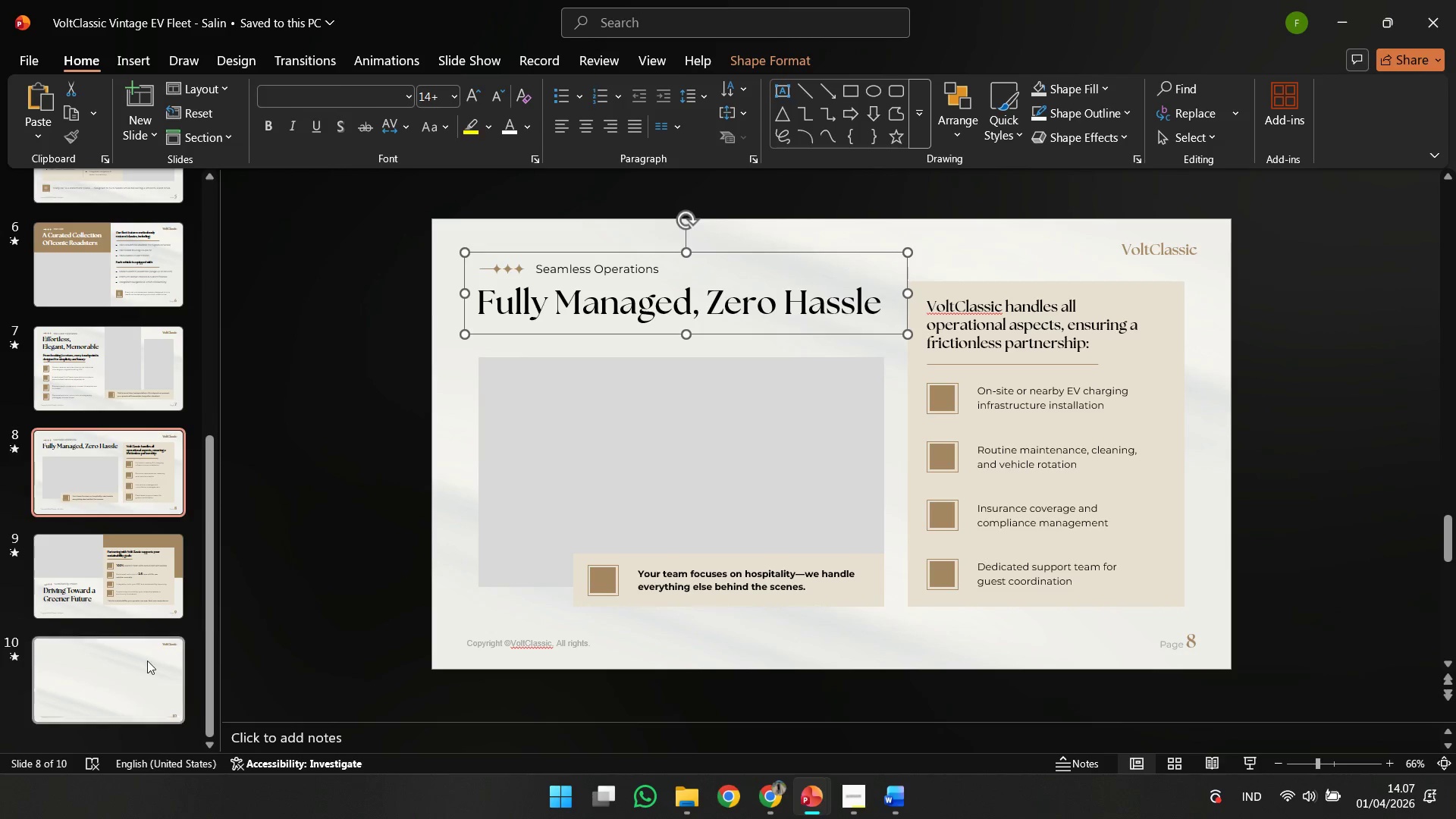 
left_click([147, 661])
 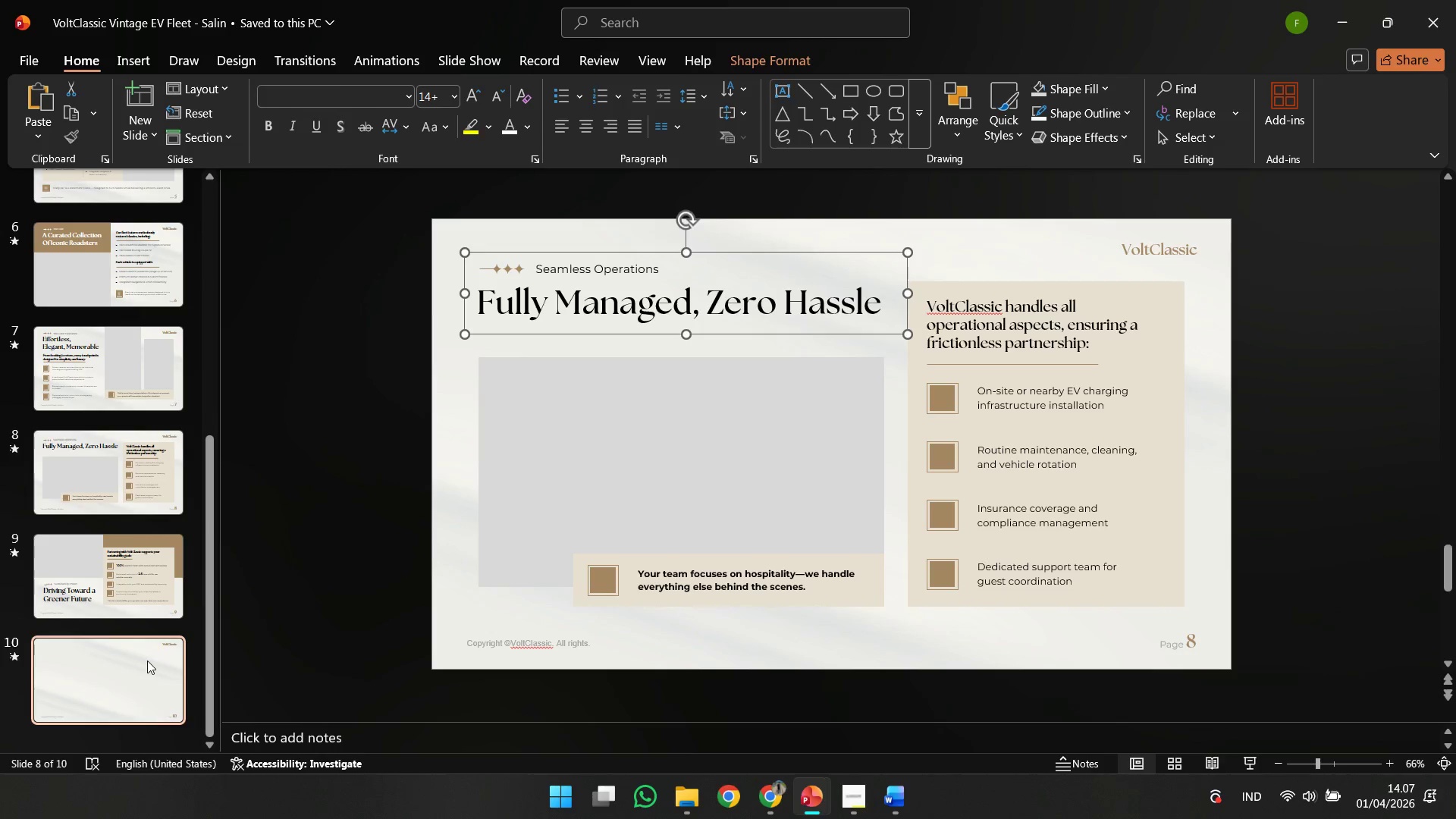 
key(Control+V)
 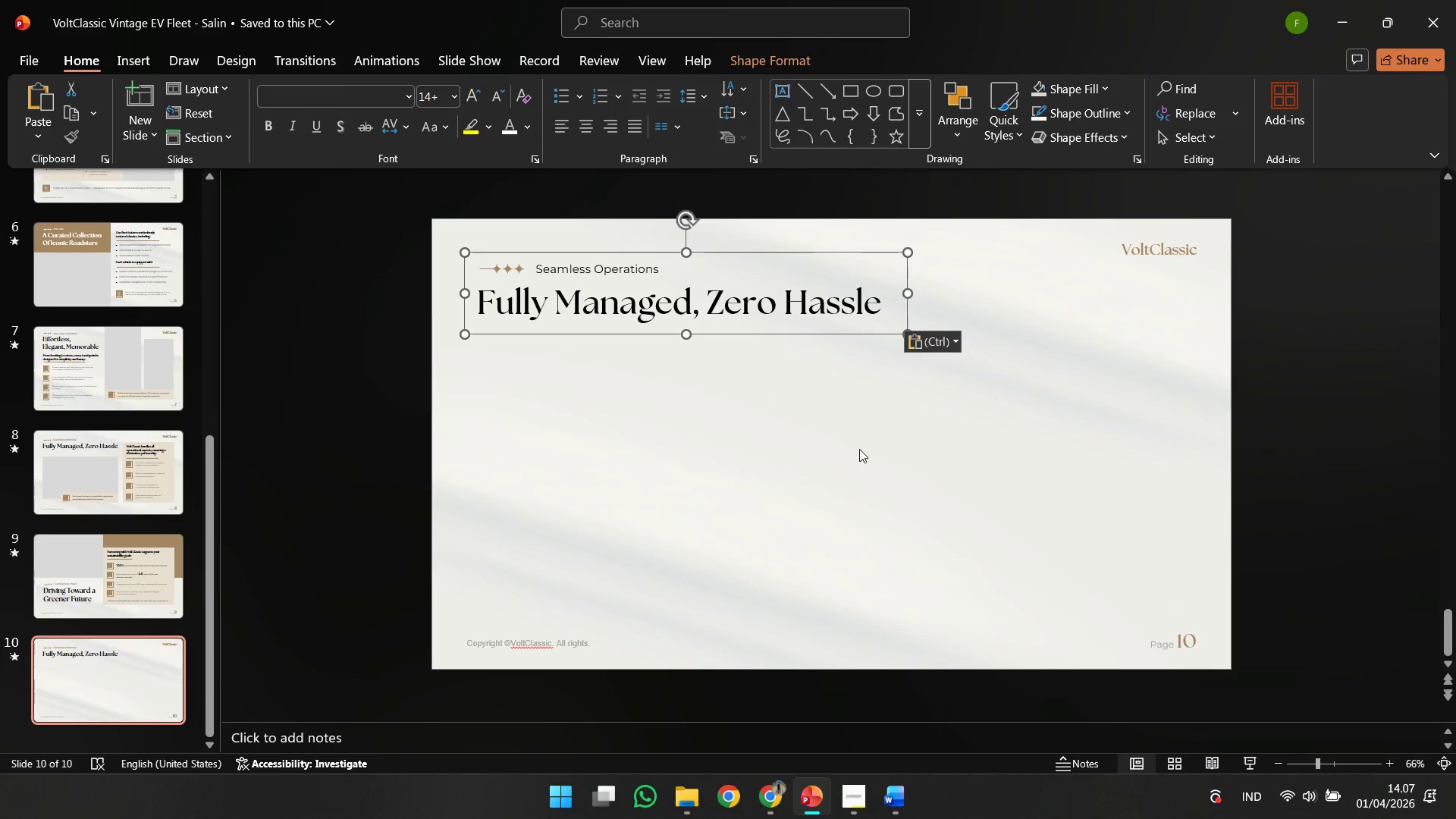 
left_click([891, 786])
 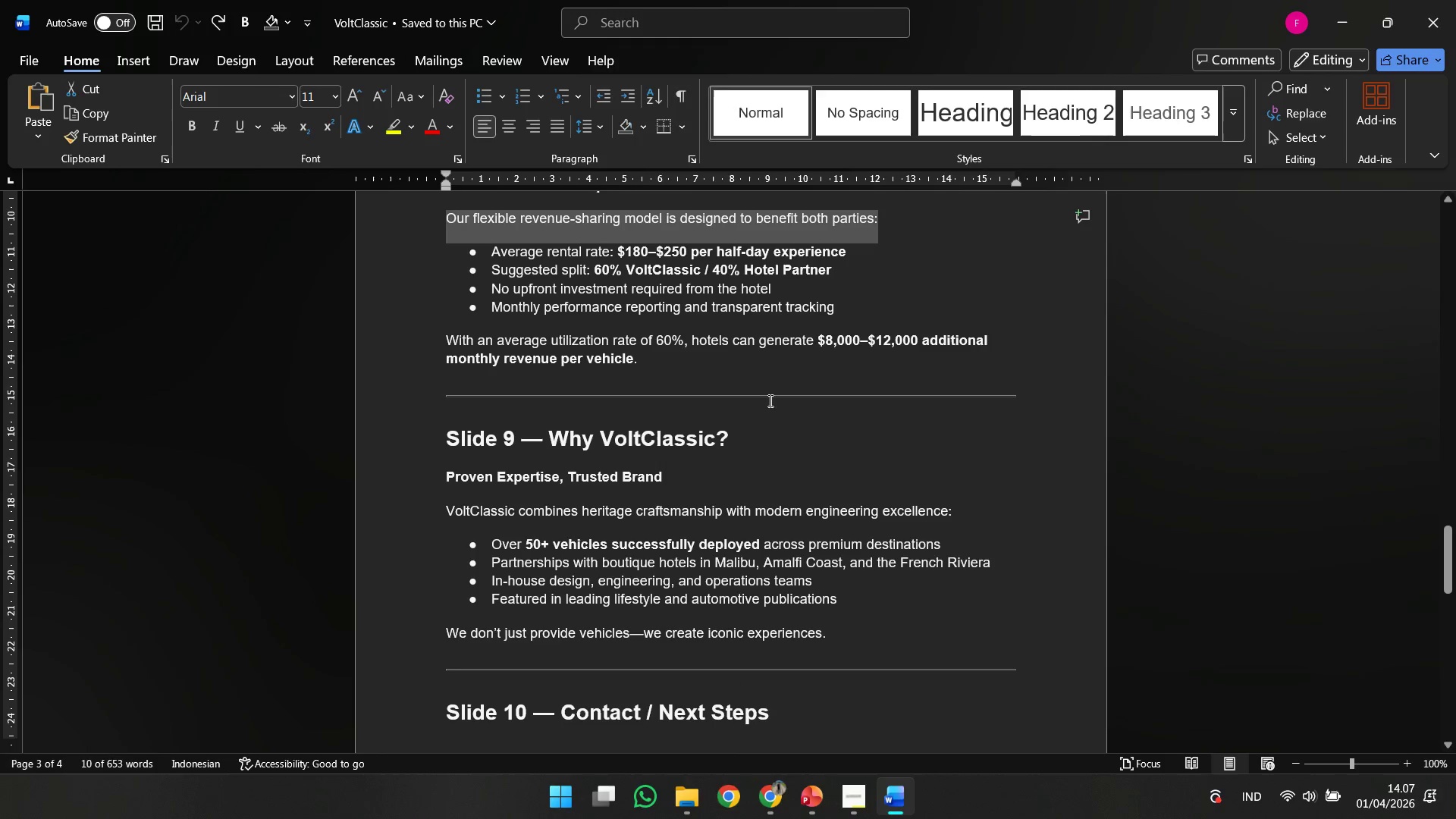 
left_click_drag(start_coordinate=[737, 447], to_coordinate=[570, 447])
 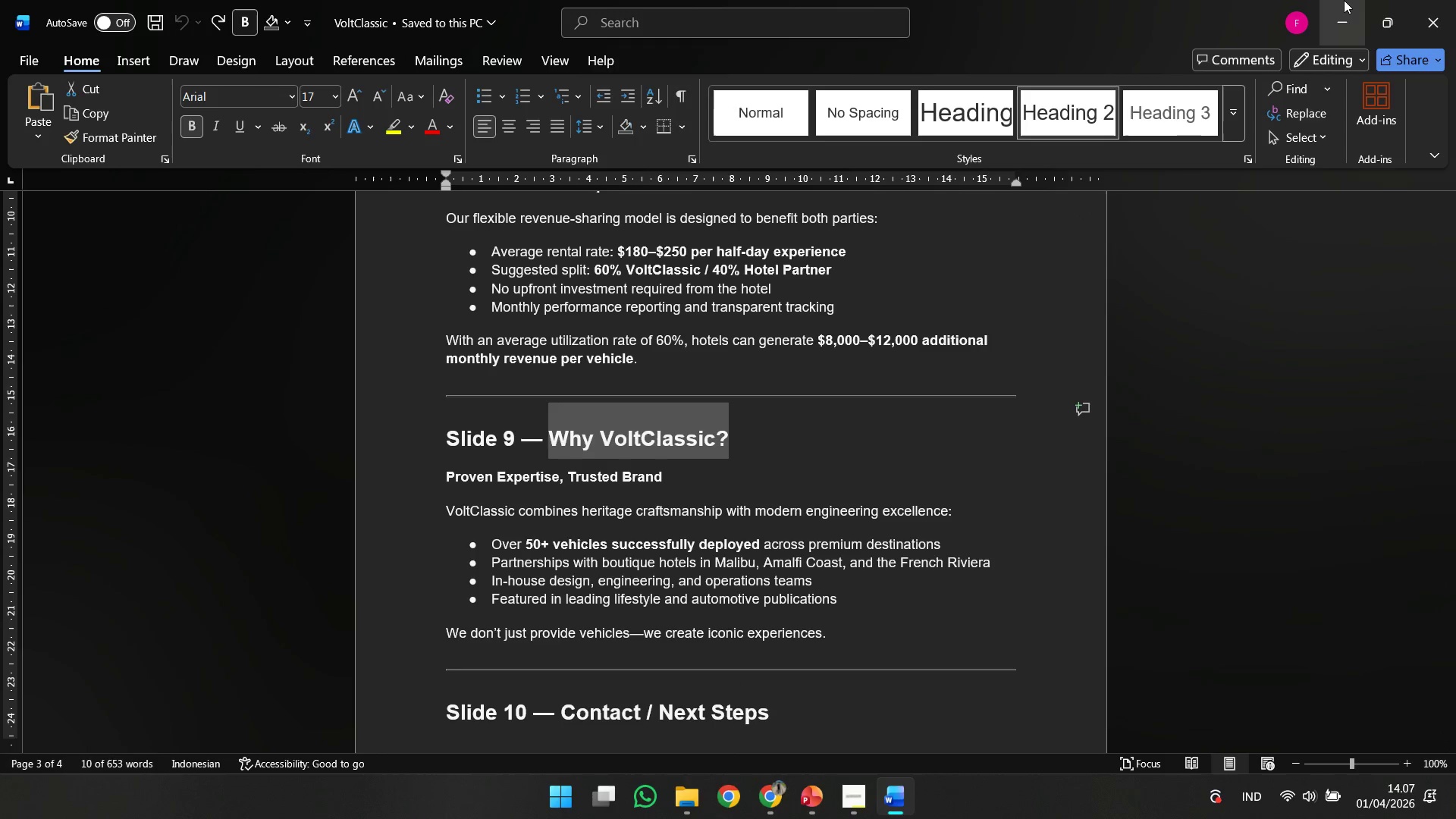 
key(Control+C)
 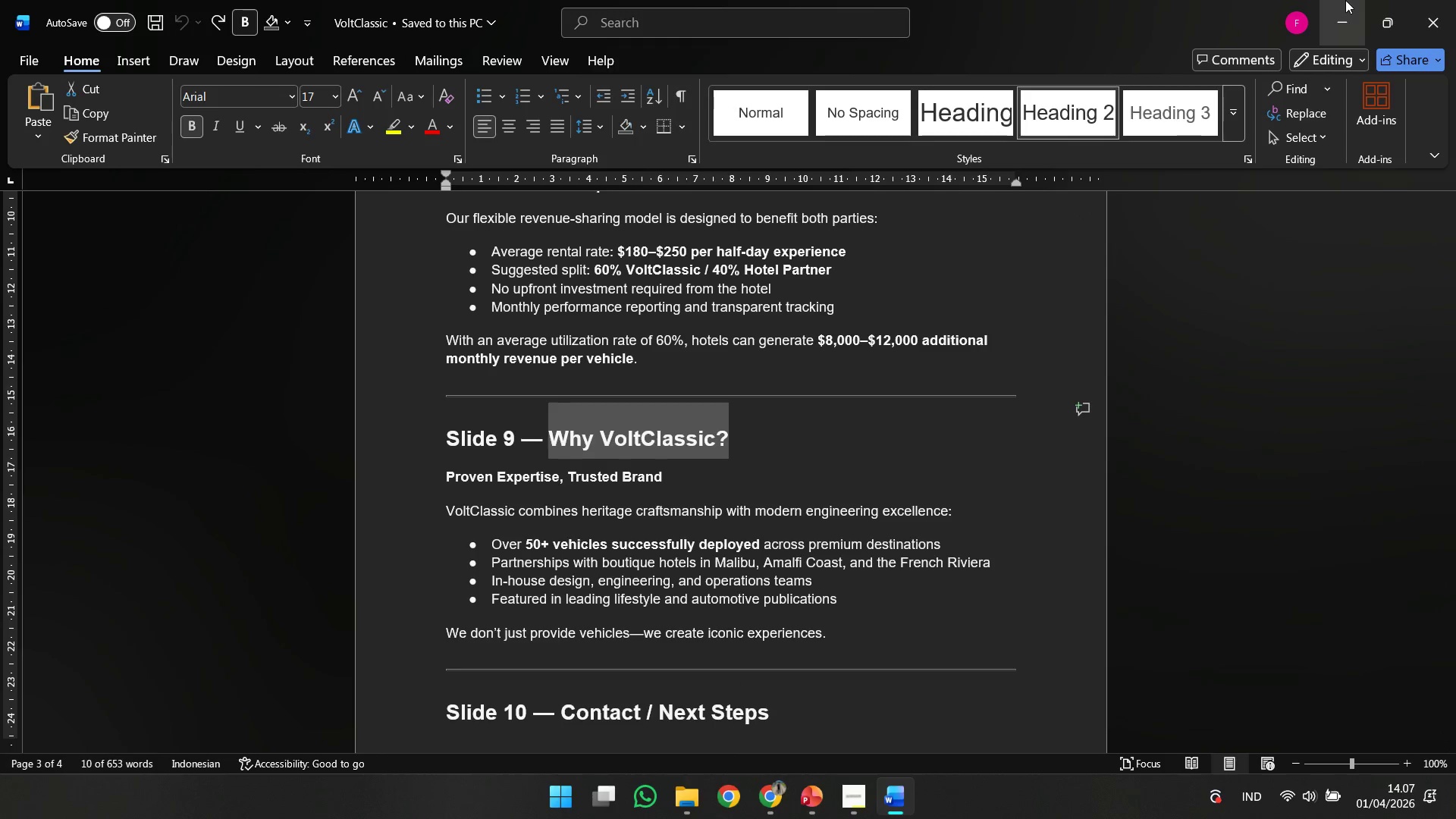 
key(Control+C)
 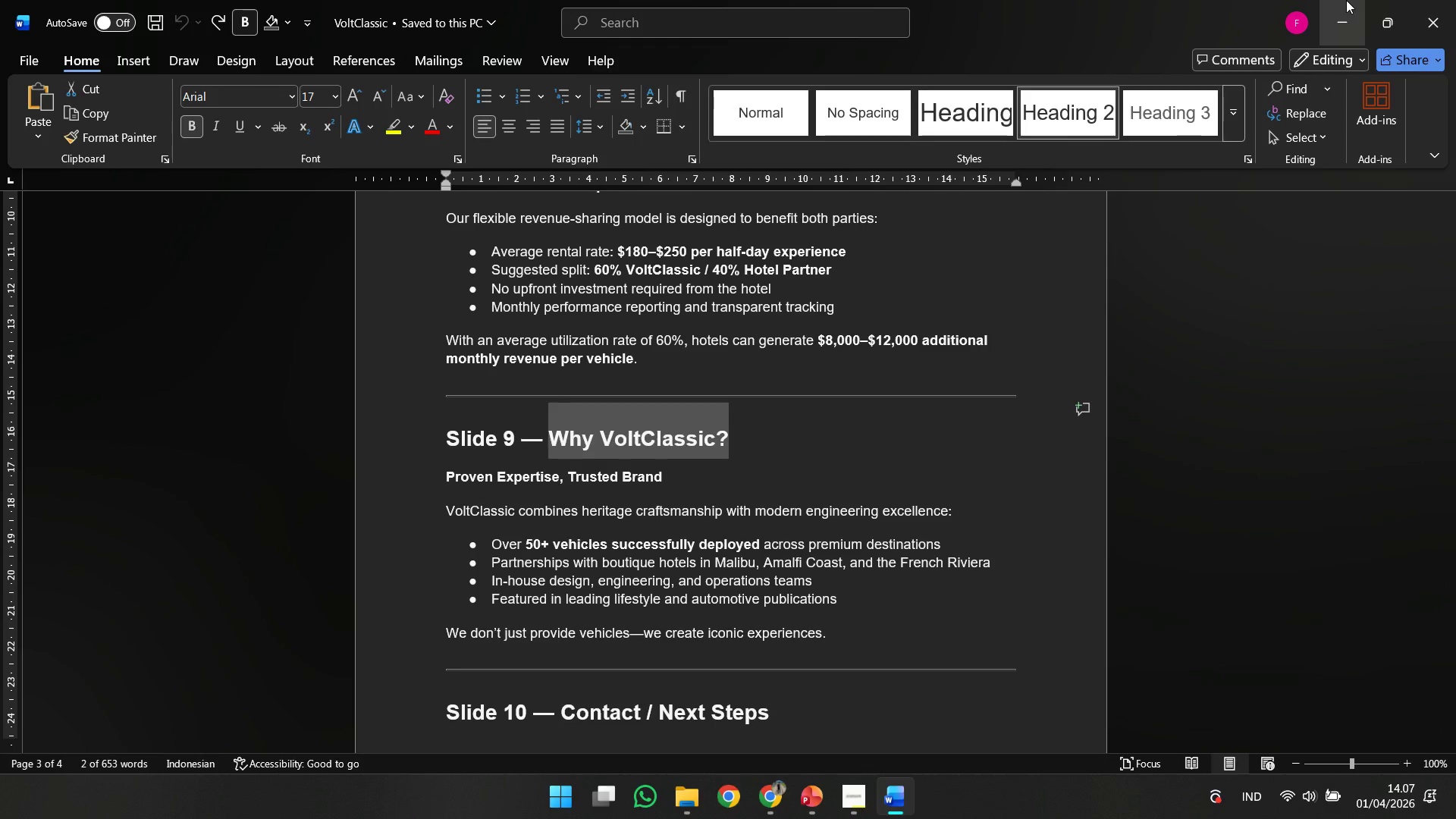 
left_click_drag(start_coordinate=[1346, 0], to_coordinate=[980, 240])
 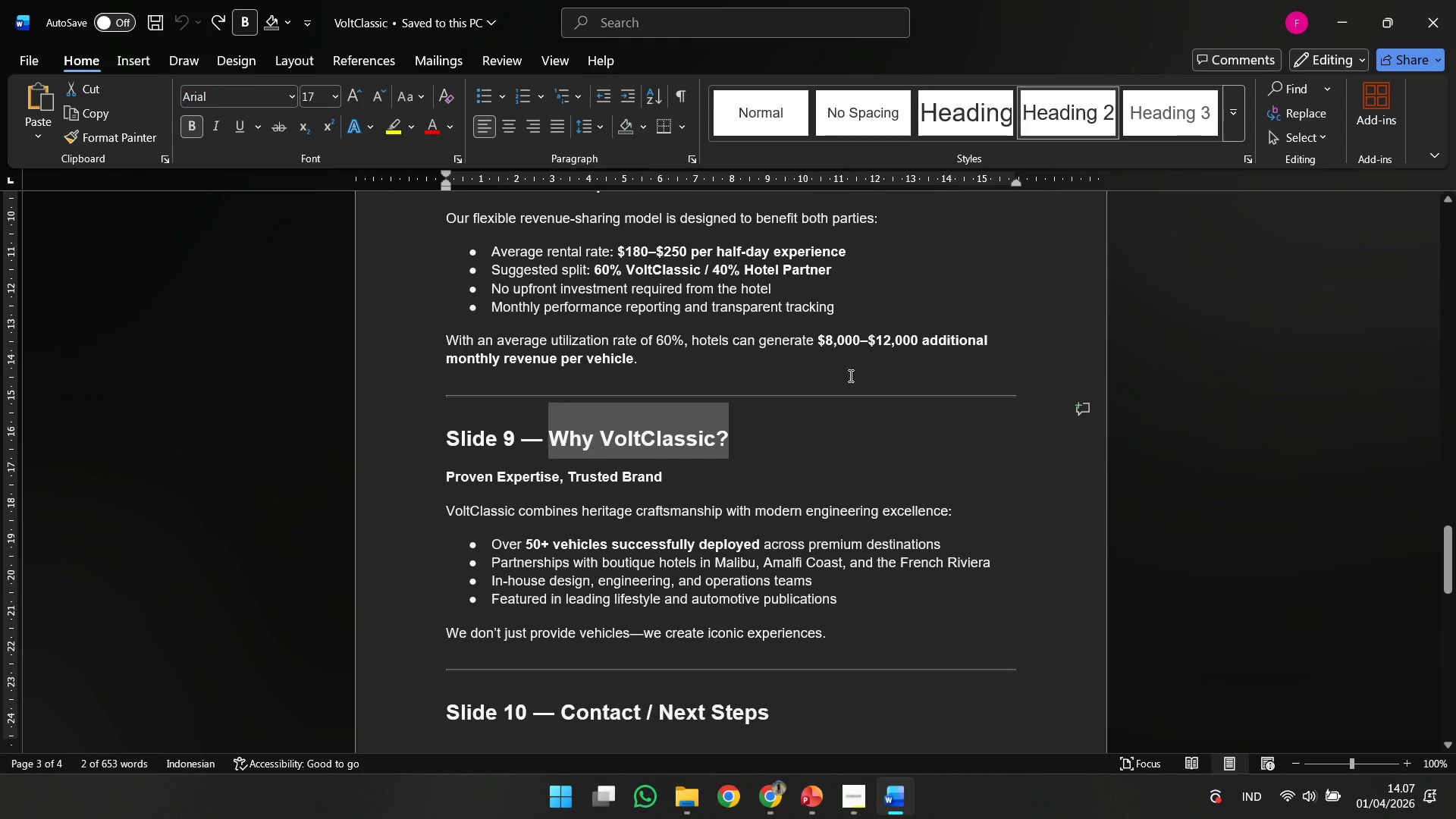 
scroll: coordinate [849, 375], scroll_direction: up, amount: 2.0
 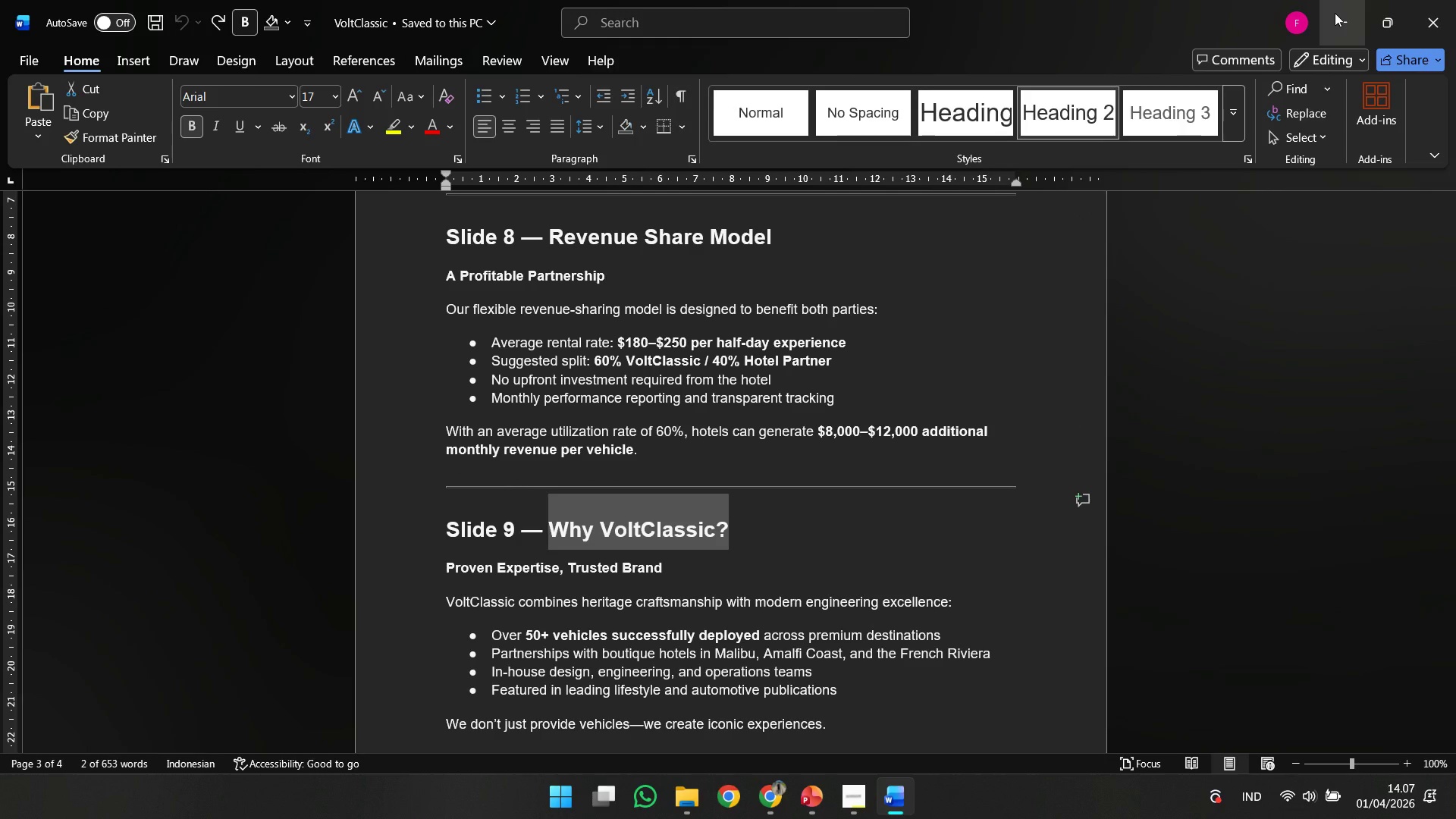 
left_click([1335, 13])
 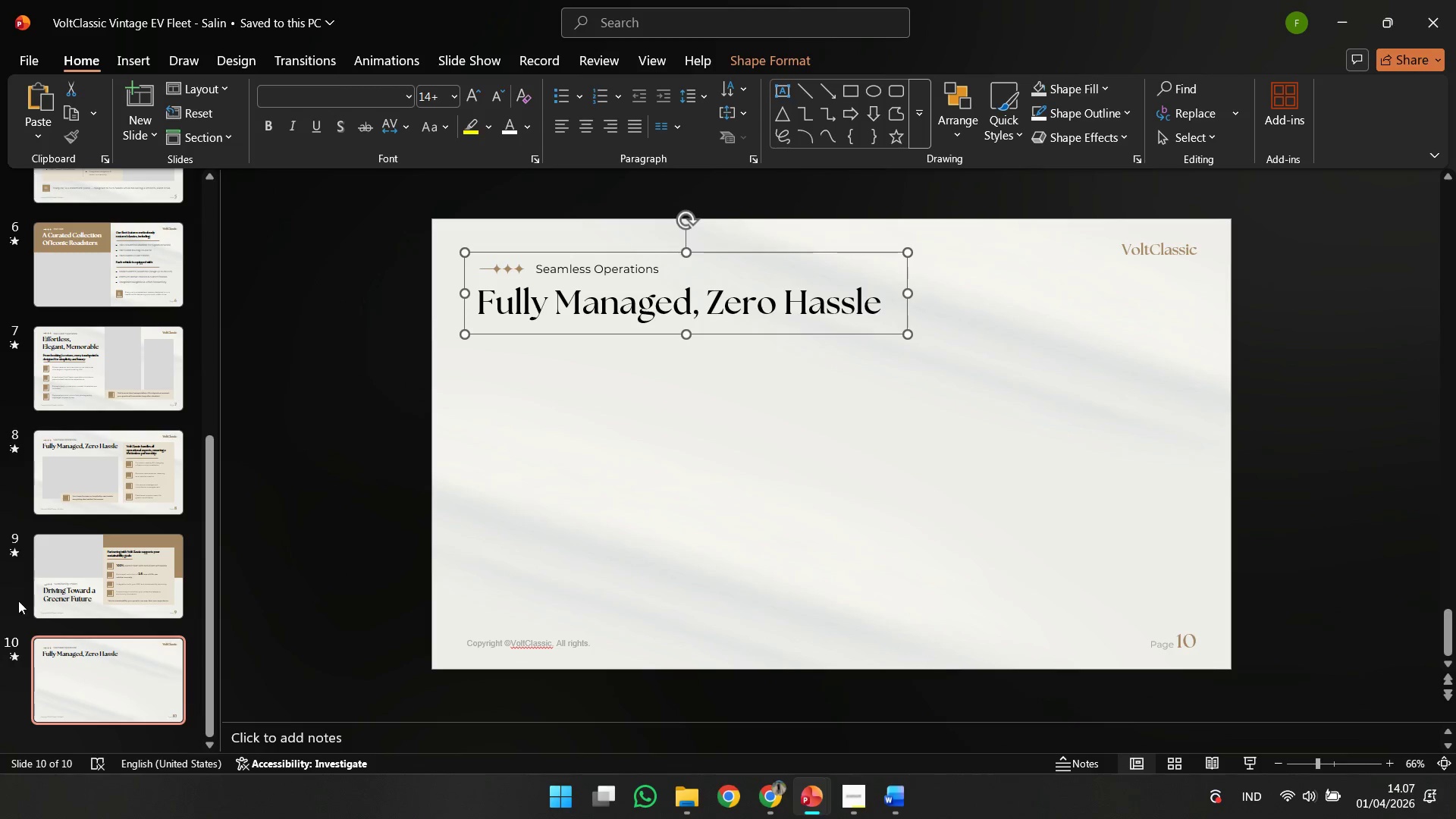 
left_click([63, 588])
 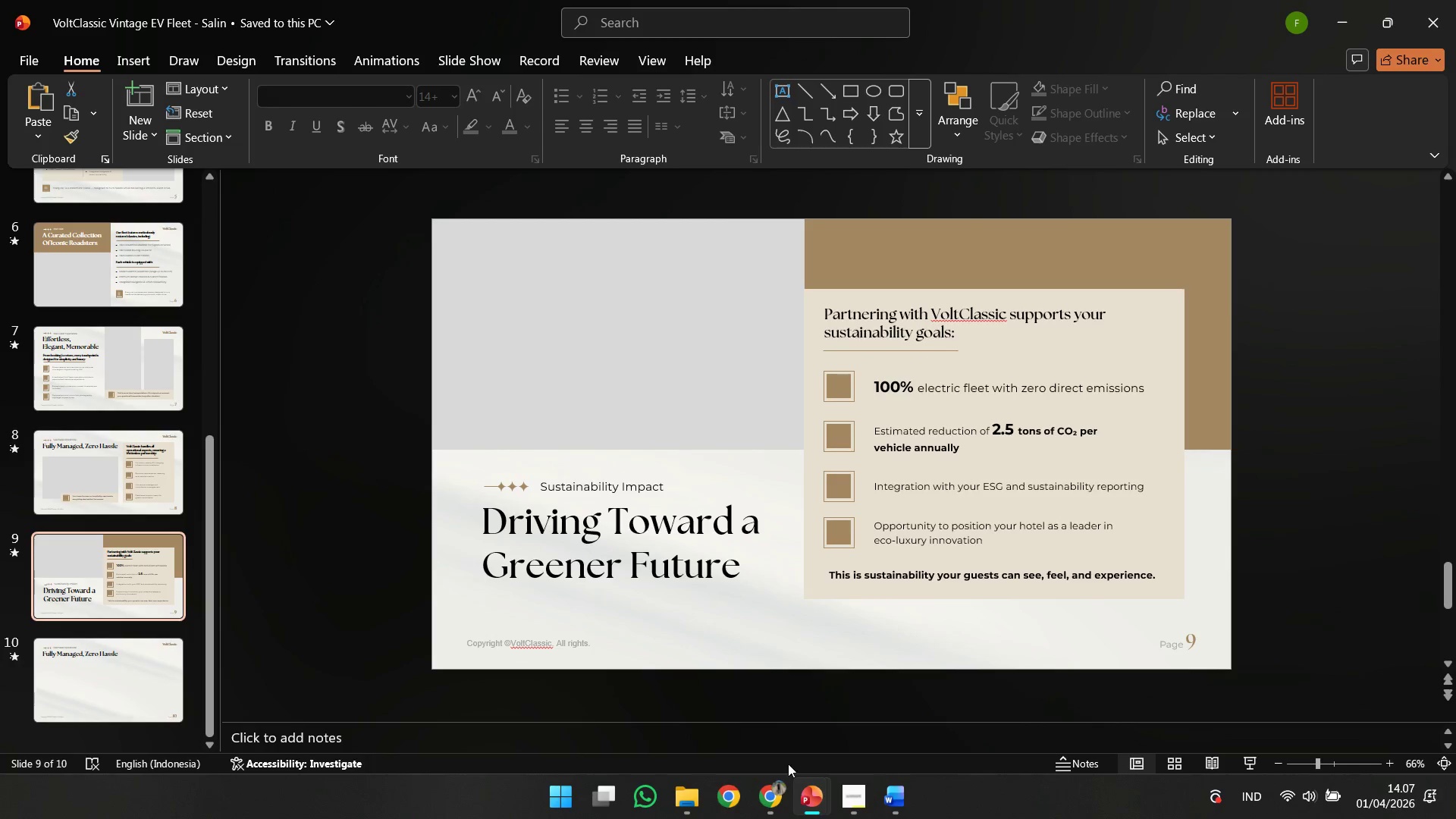 
left_click([893, 808])
 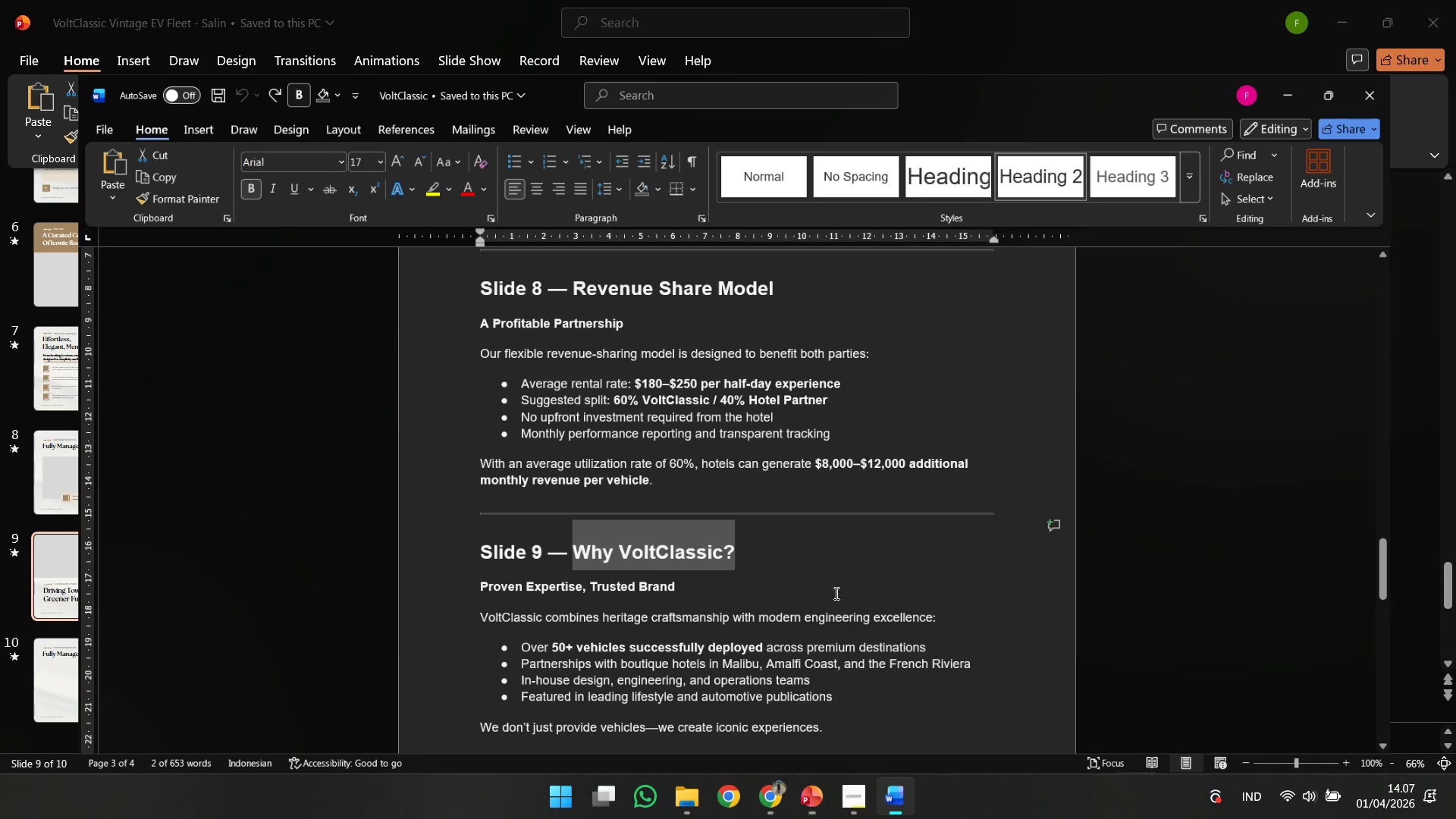 
scroll: coordinate [781, 479], scroll_direction: up, amount: 6.0
 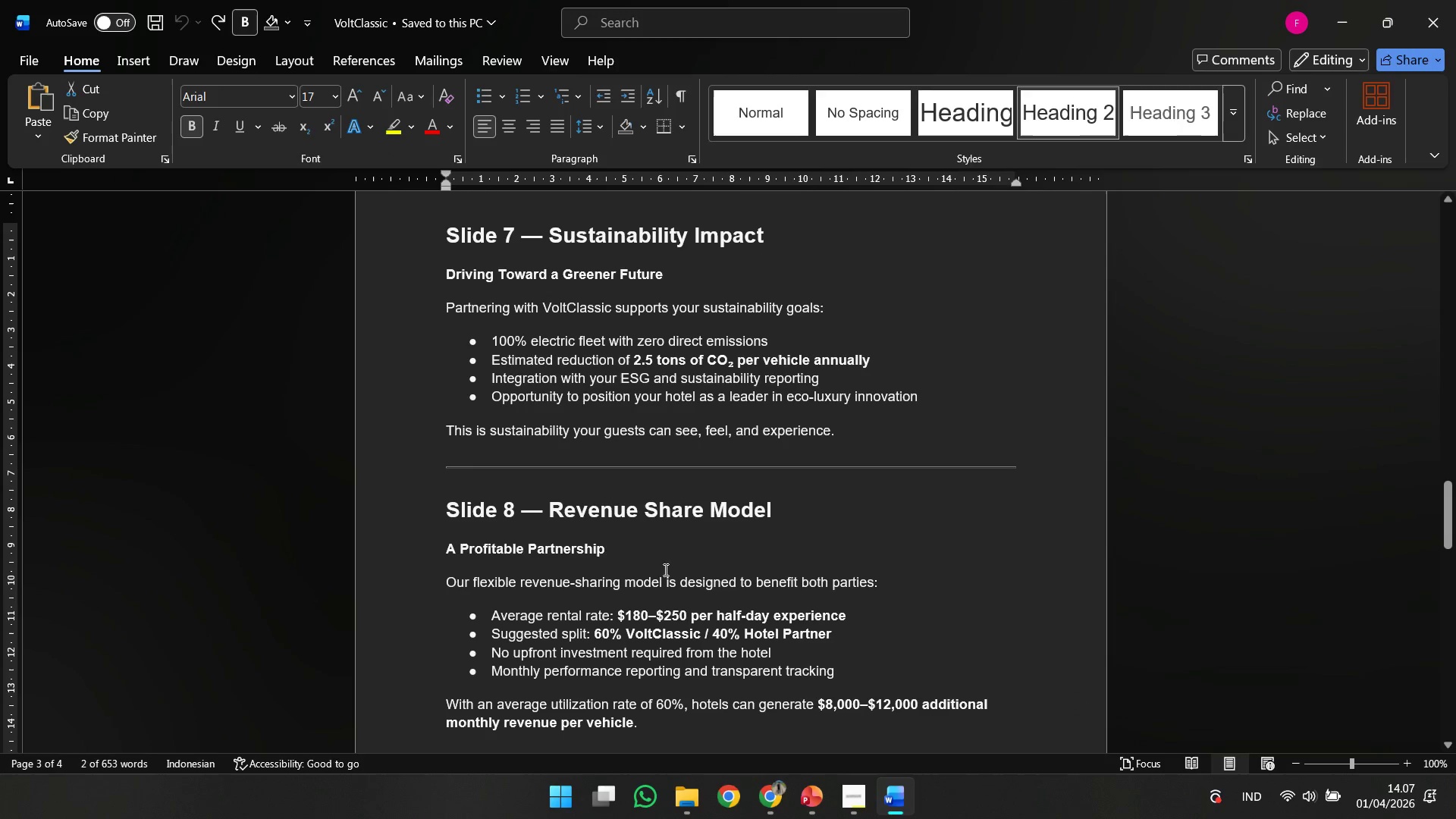 
left_click_drag(start_coordinate=[768, 525], to_coordinate=[558, 526])
 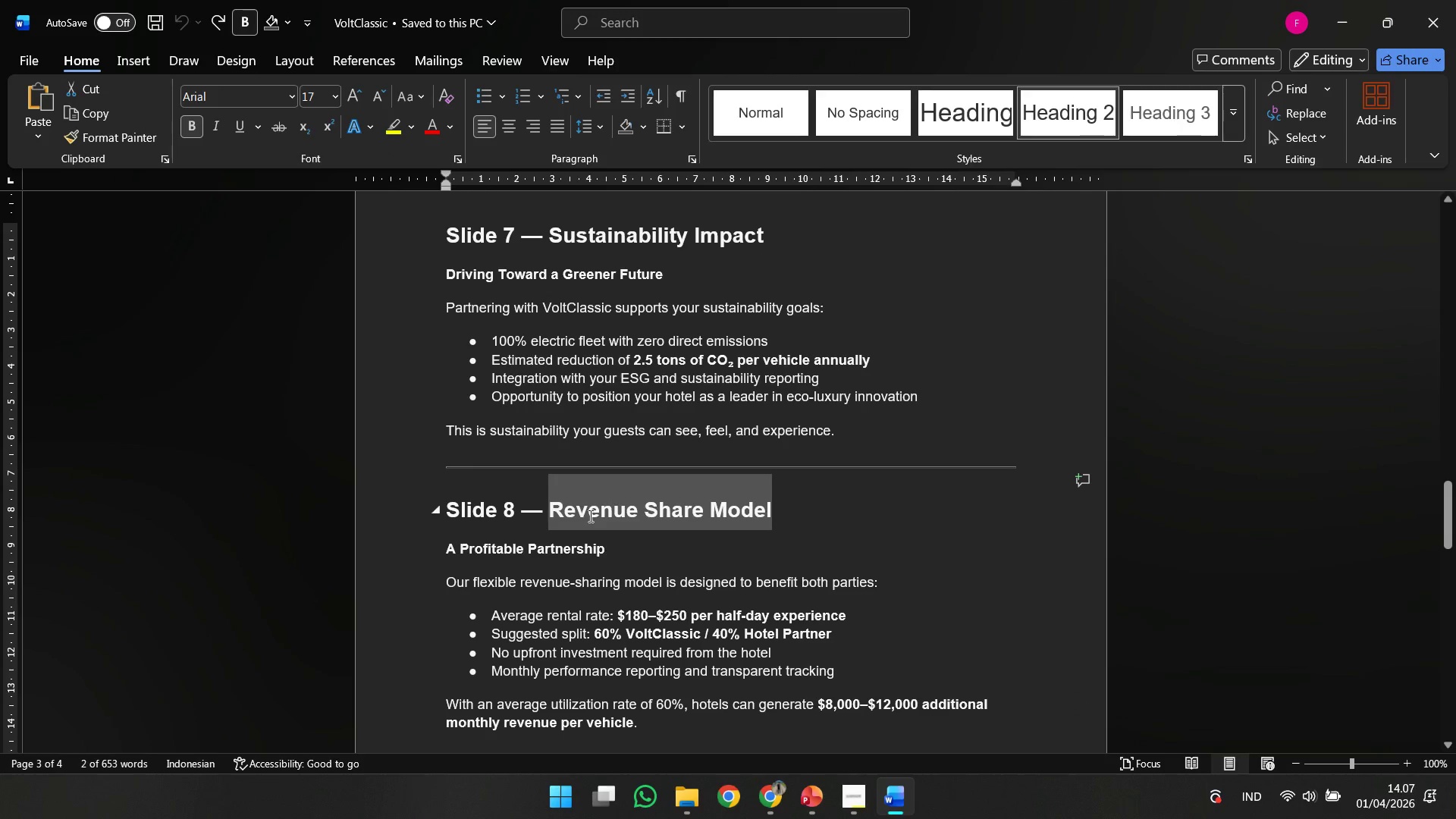 
key(Control+C)
 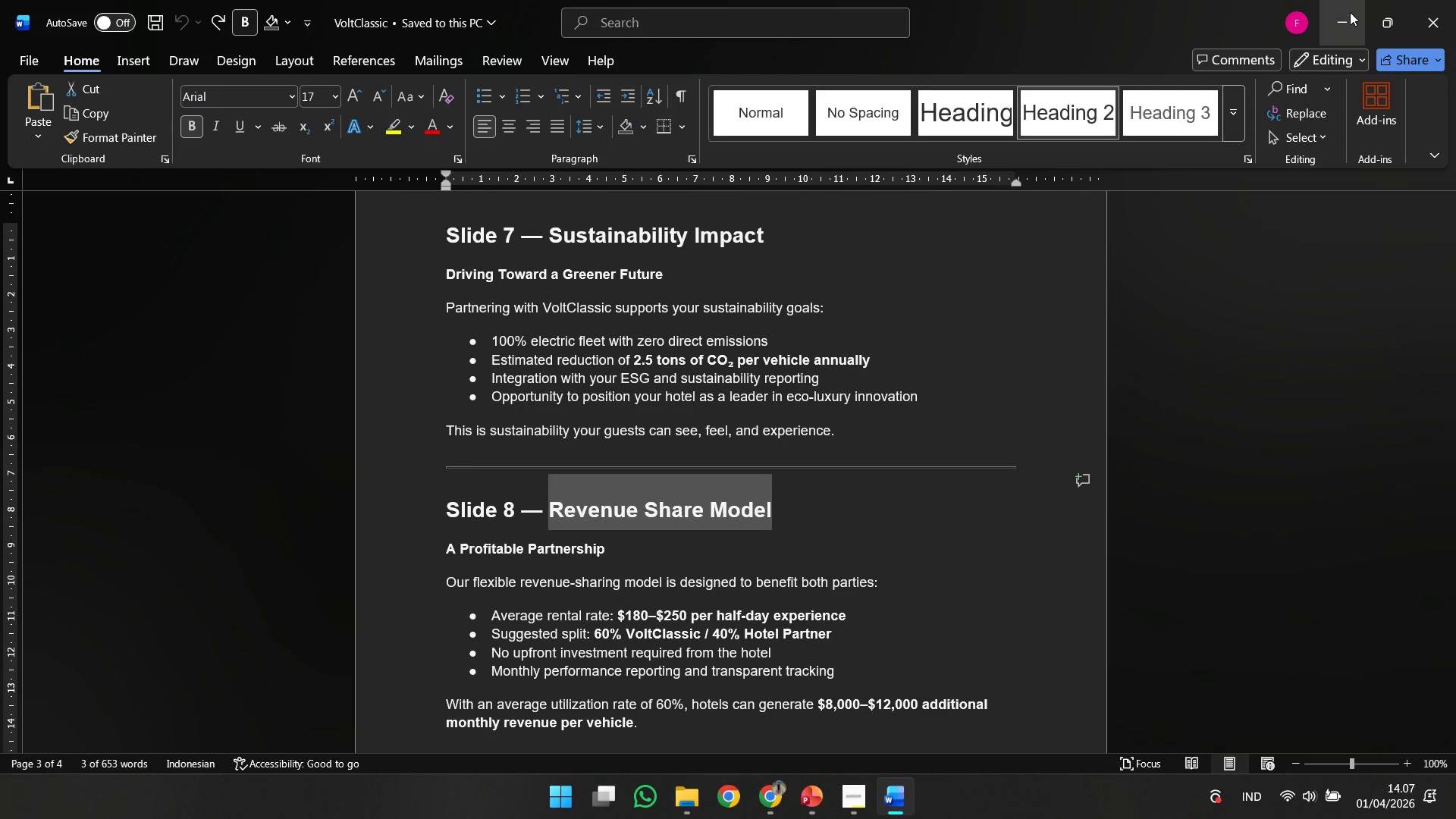 
left_click([1350, 12])
 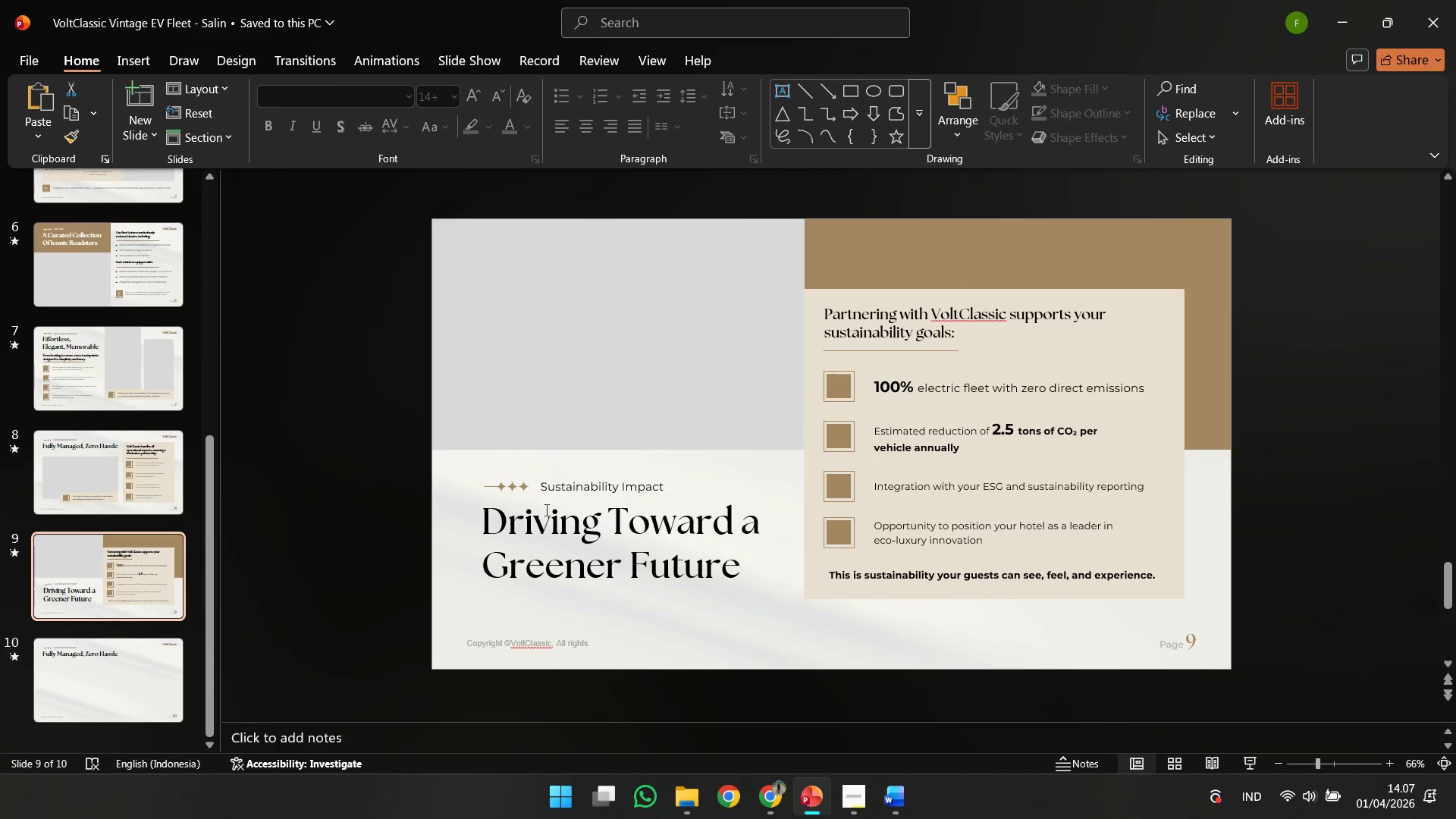 
left_click([188, 654])
 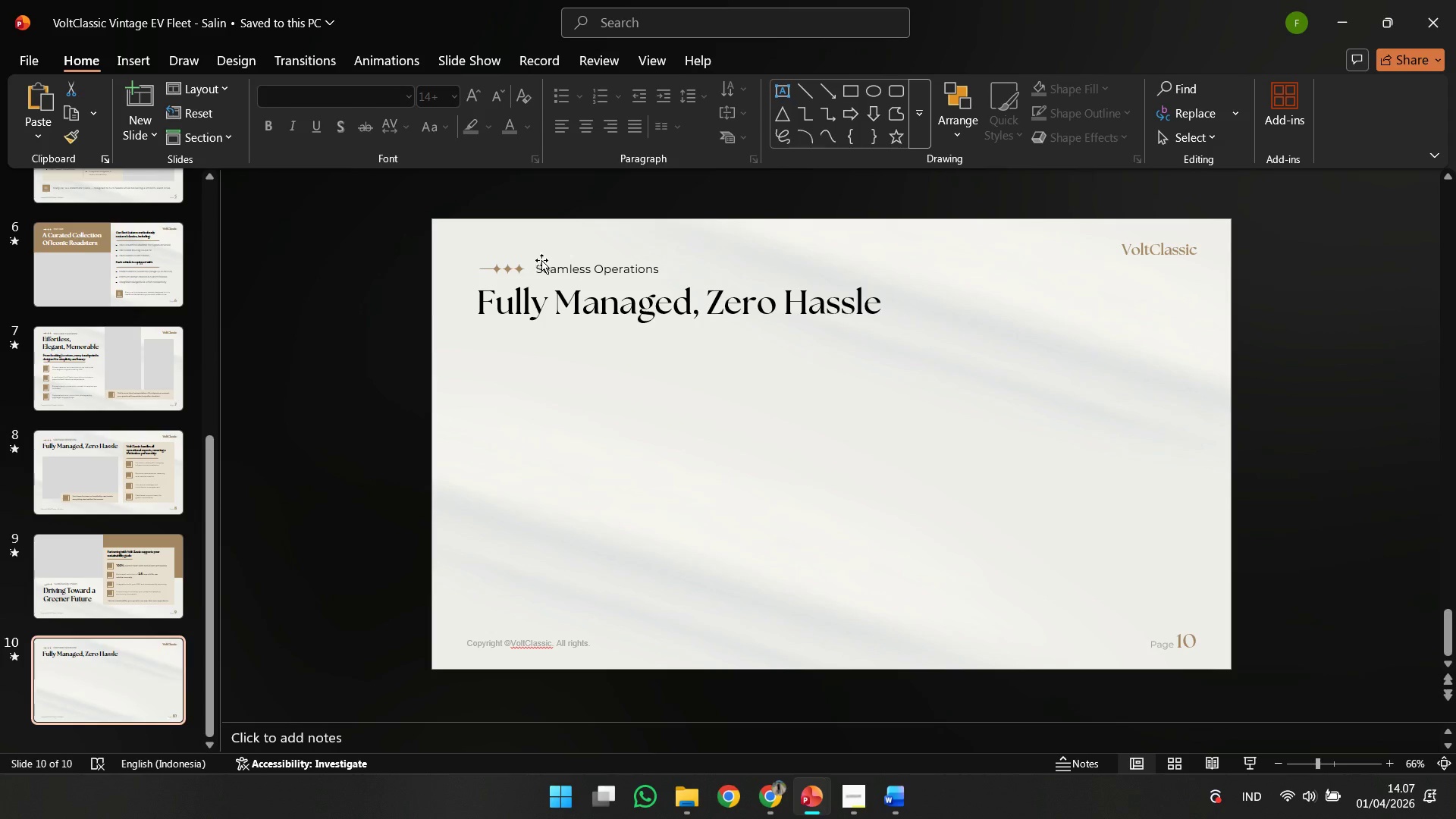 
left_click([557, 263])
 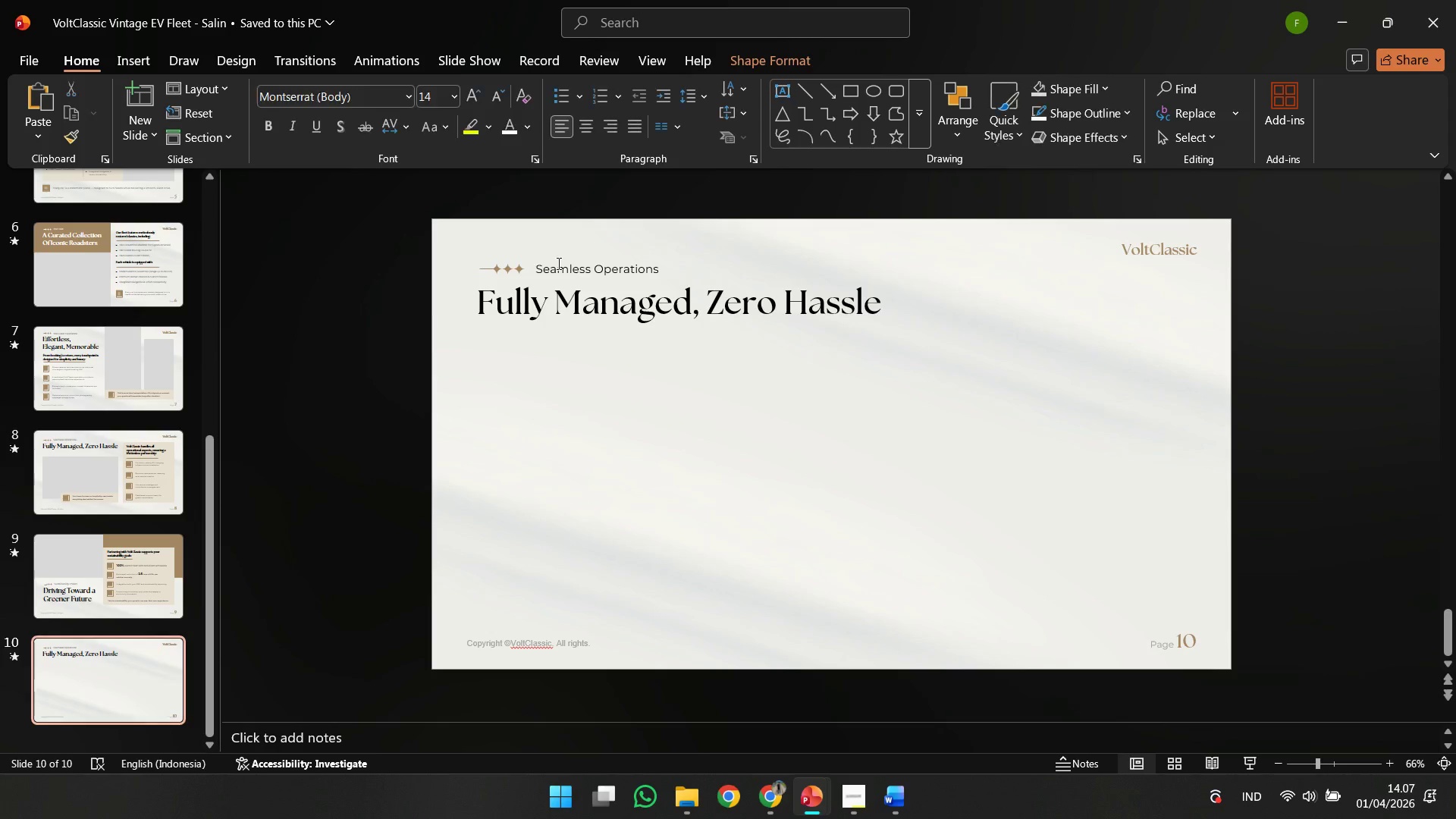 
key(Control+ControlLeft)
 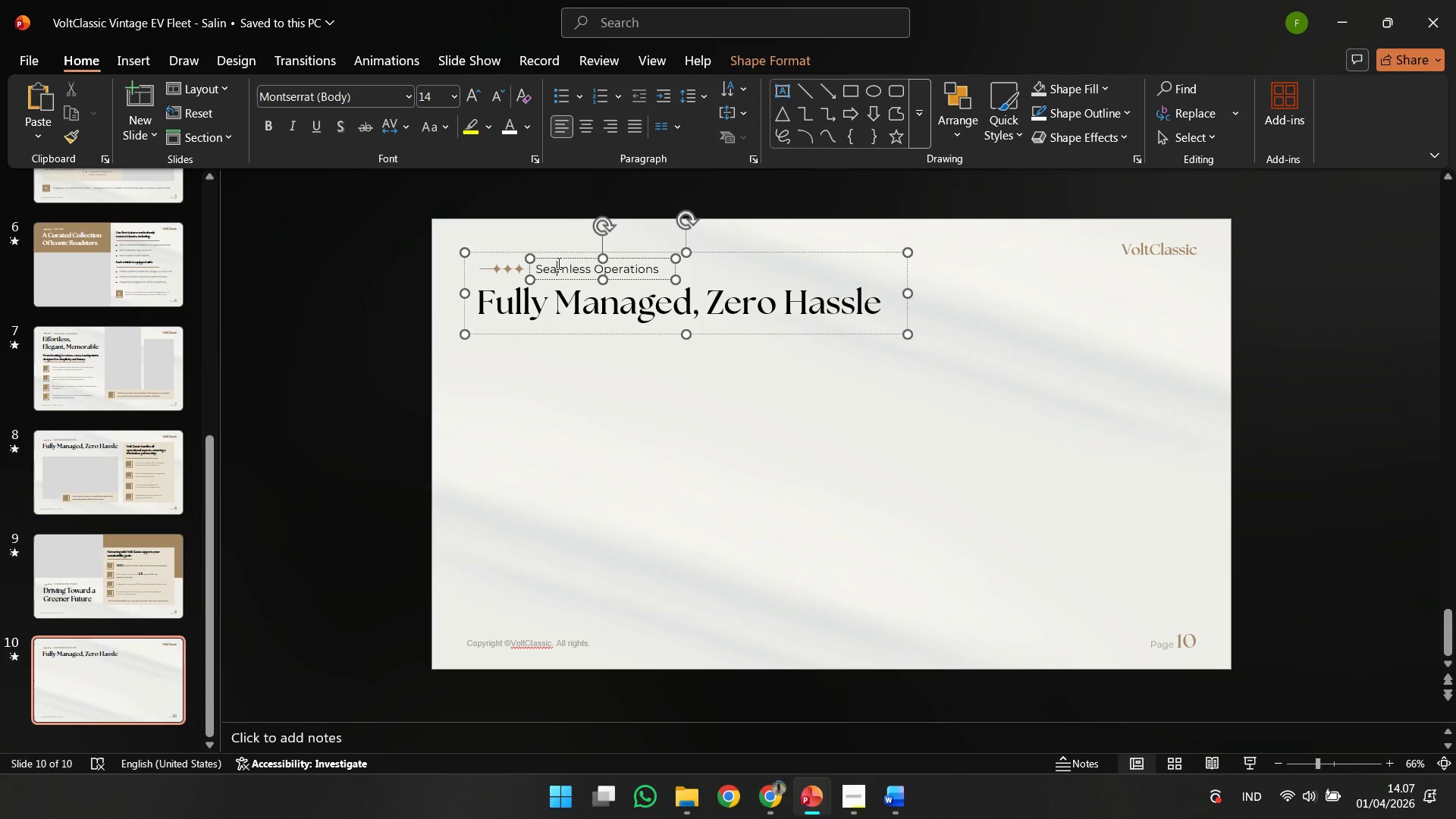 
key(Control+A)
 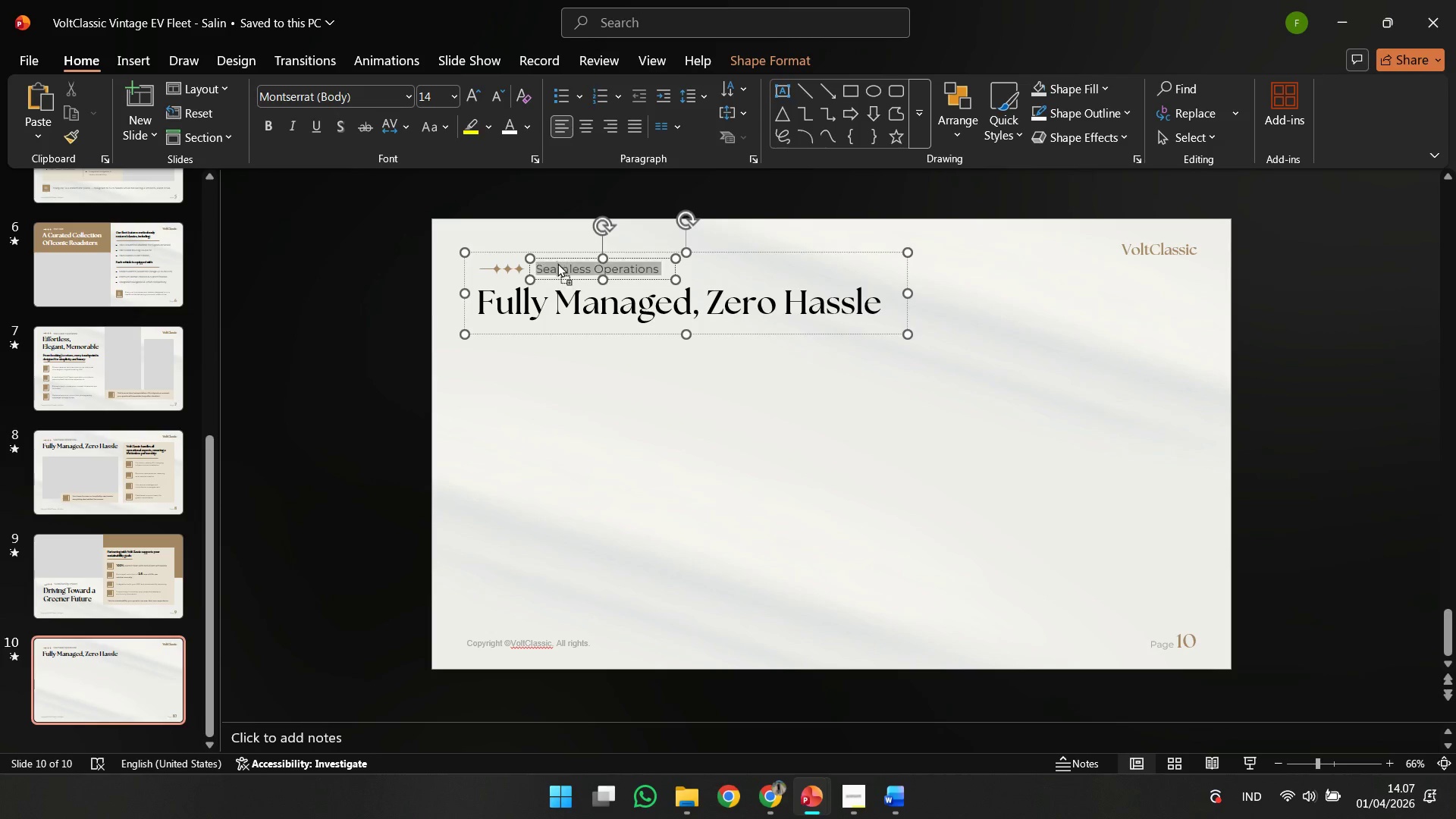 
right_click([557, 263])
 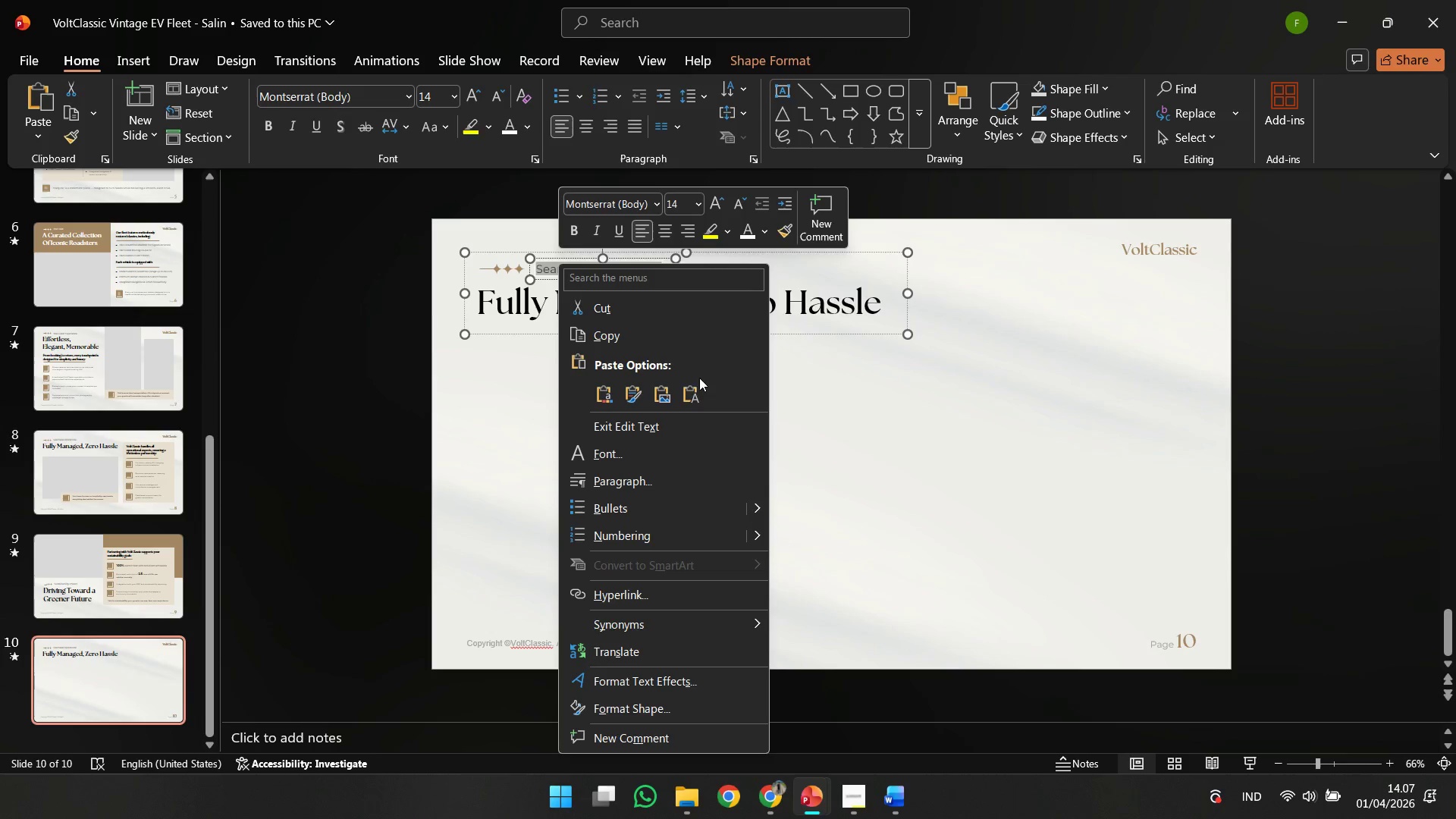 
left_click([690, 390])
 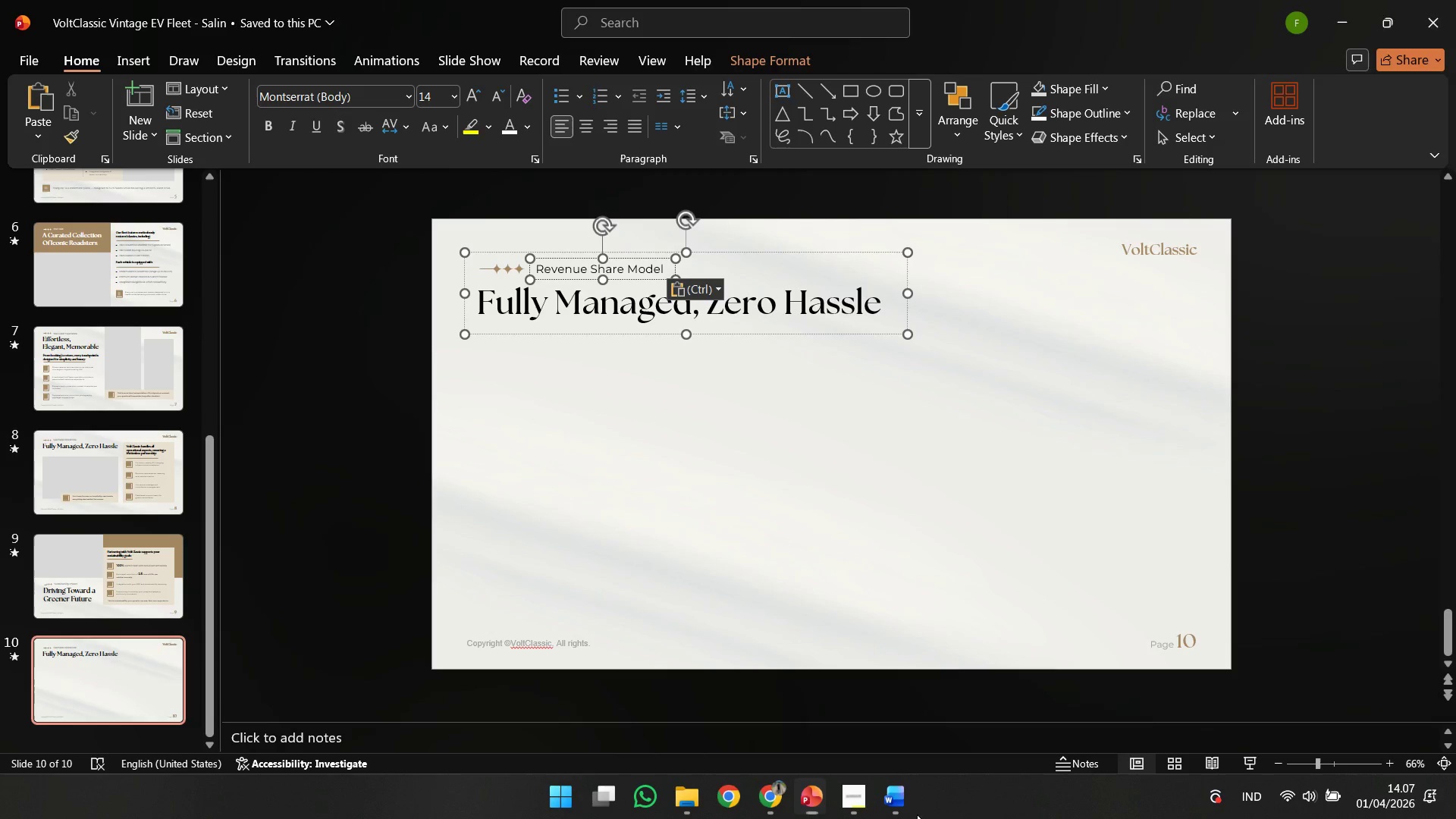 
double_click([909, 808])
 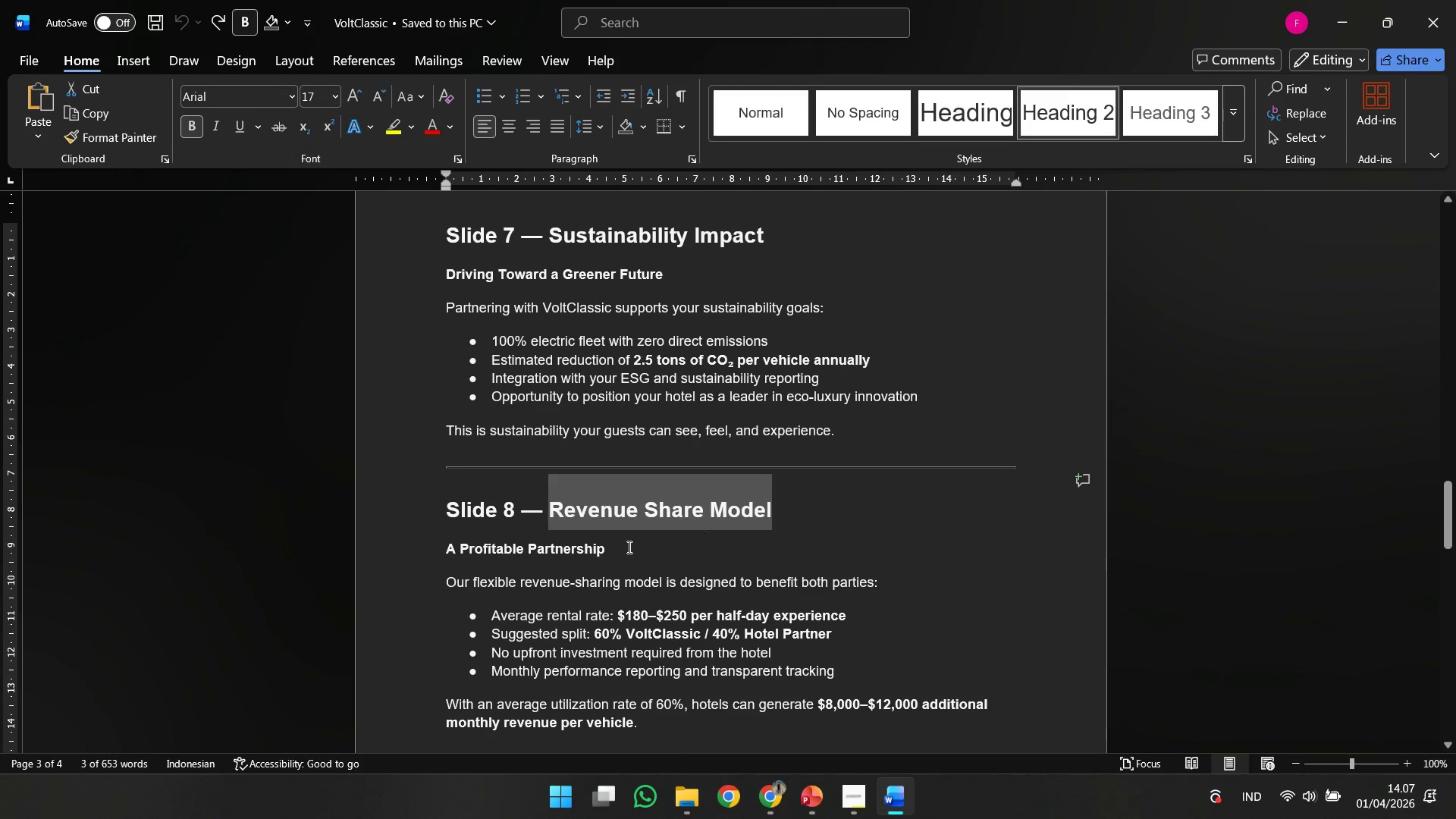 
left_click_drag(start_coordinate=[625, 548], to_coordinate=[422, 549])
 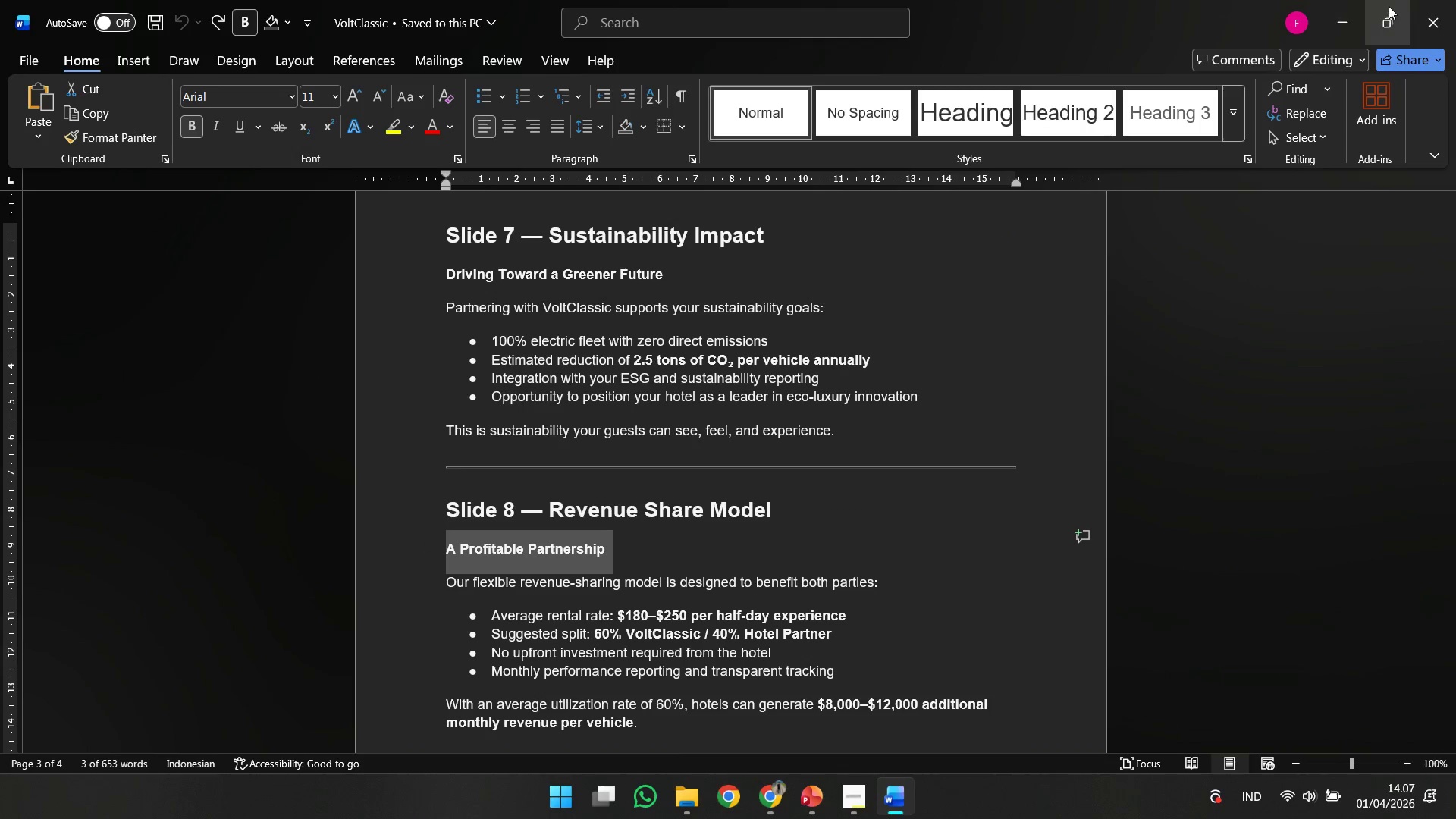 
key(Control+C)
 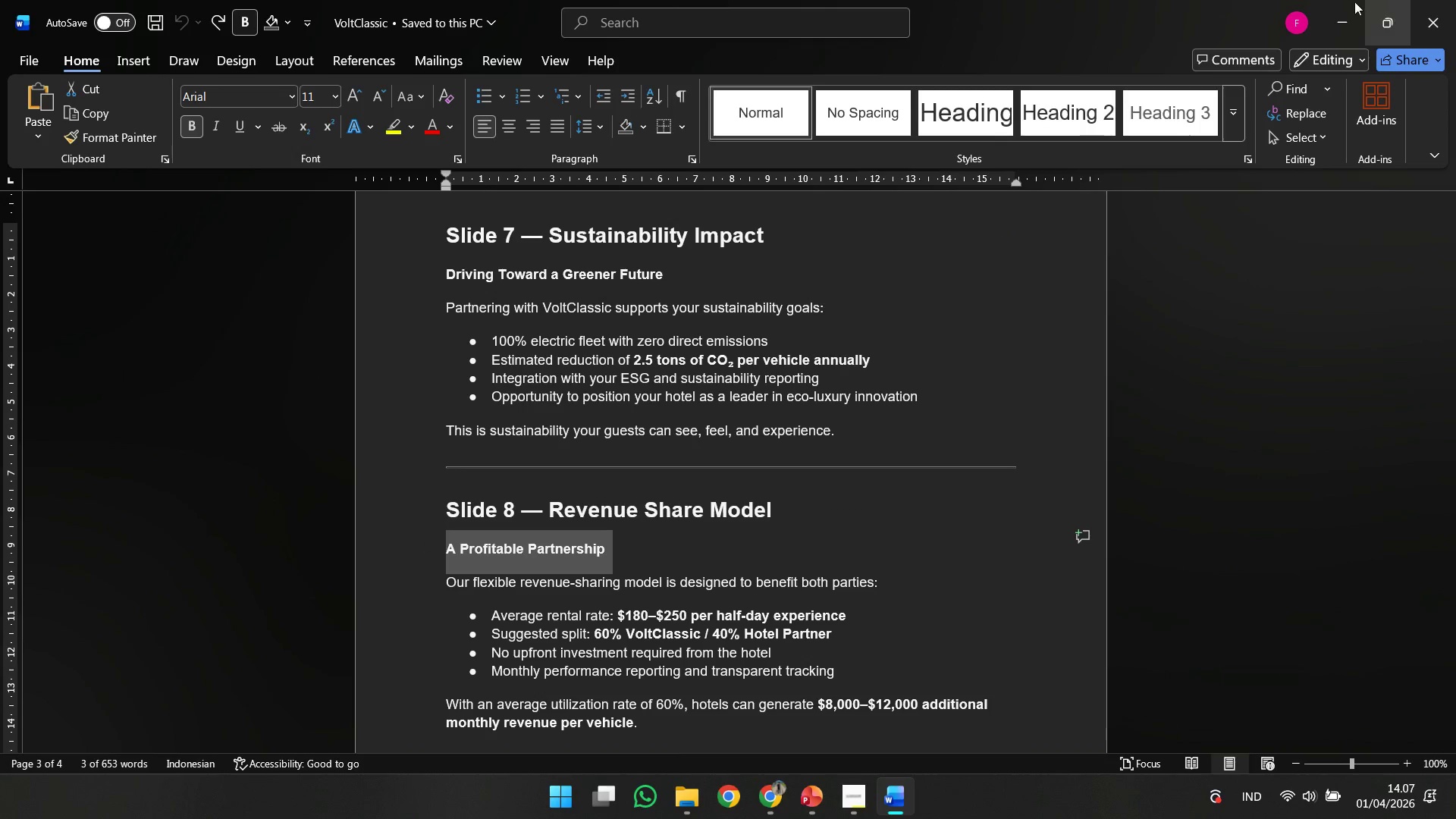 
left_click([1329, 2])
 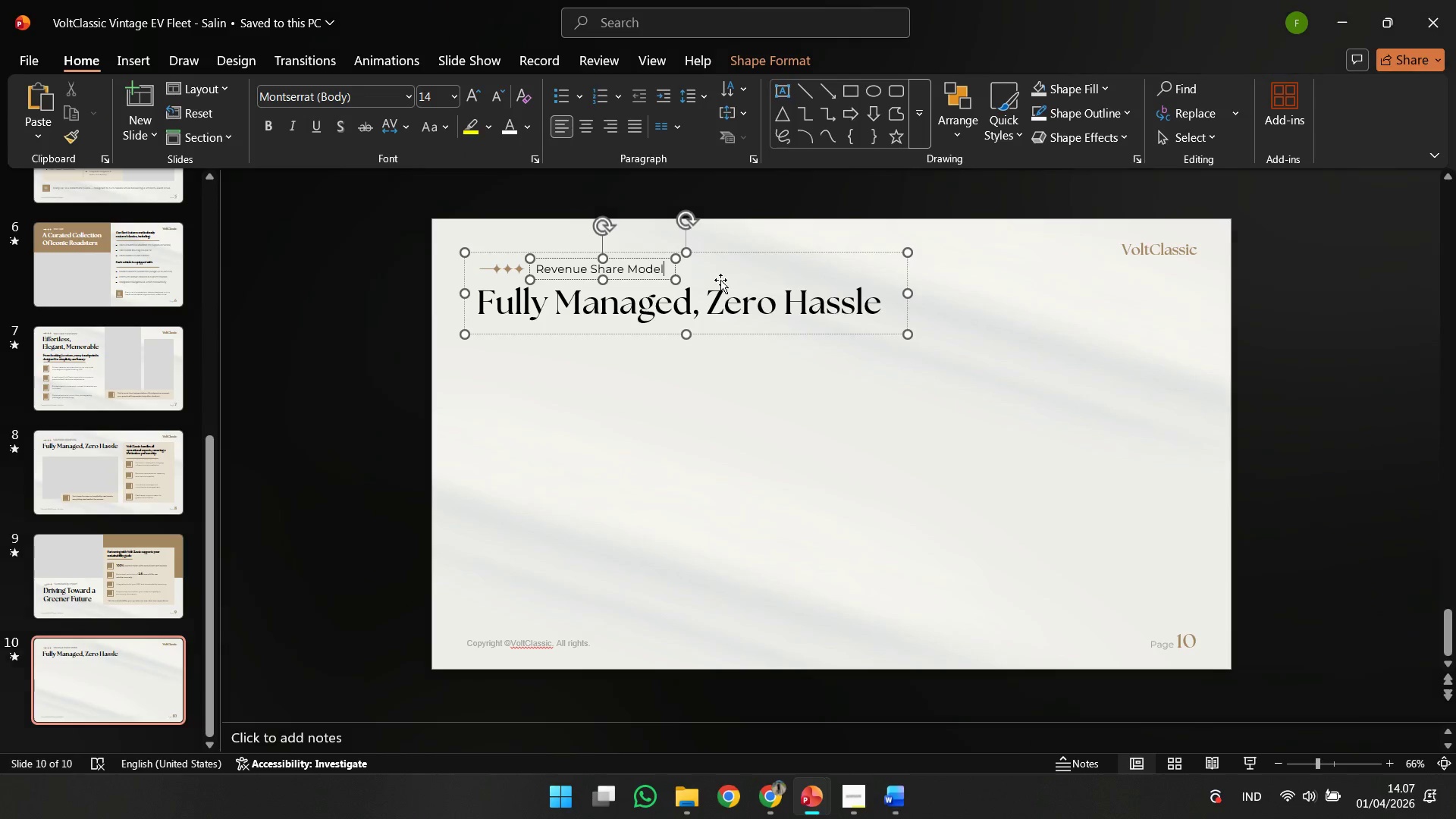 
left_click([720, 280])
 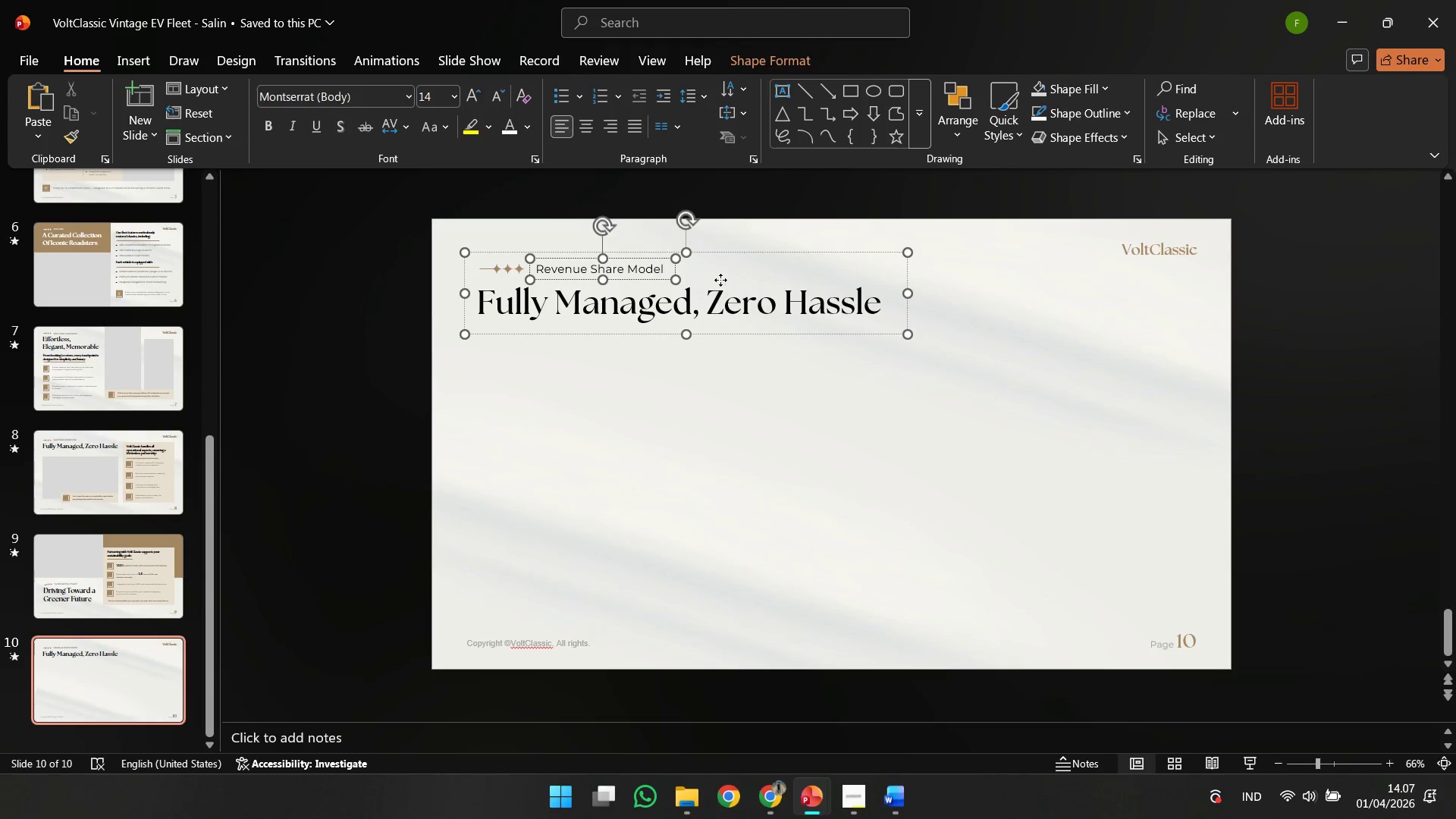 
key(Control+ControlLeft)
 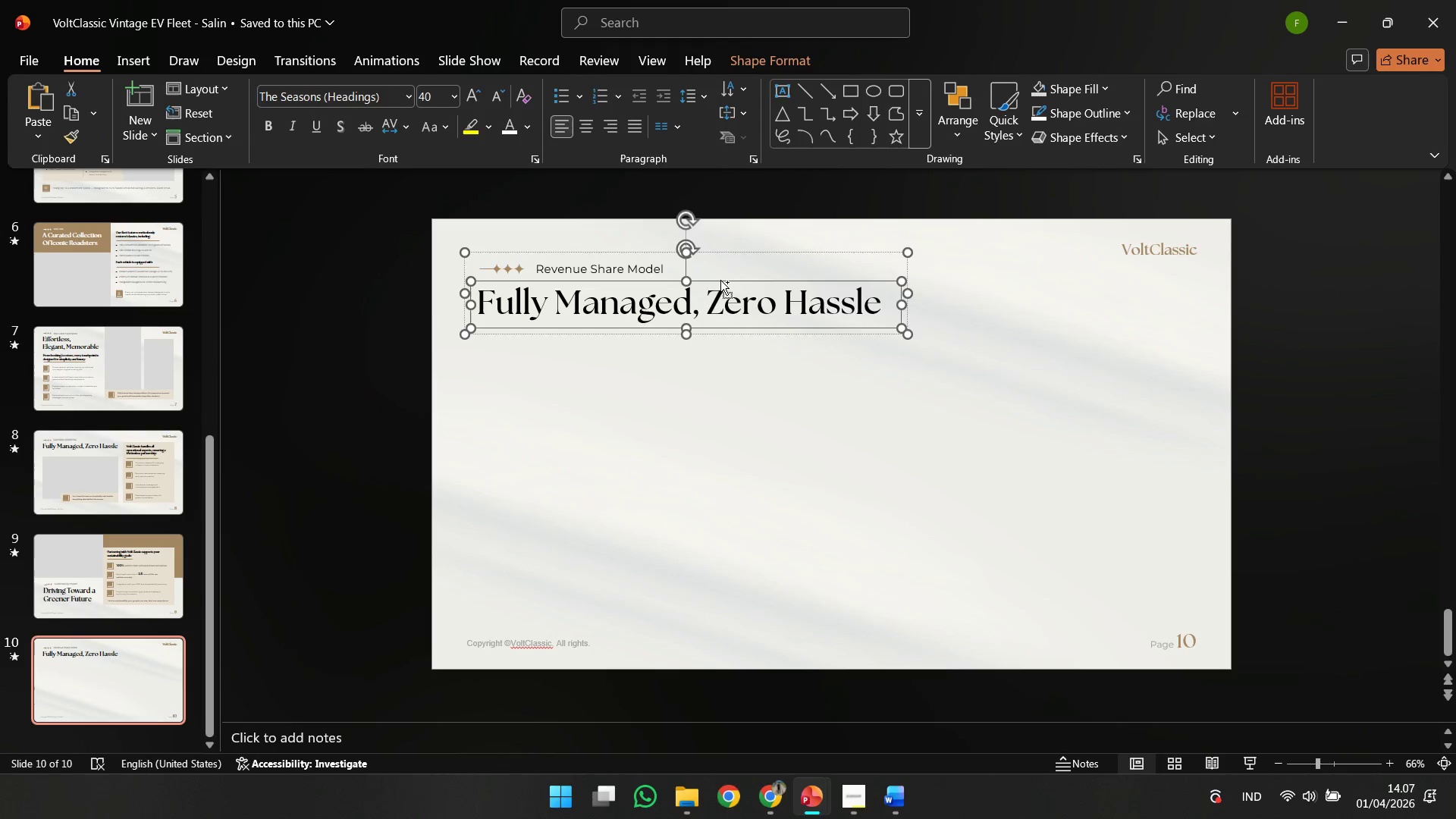 
key(Control+A)
 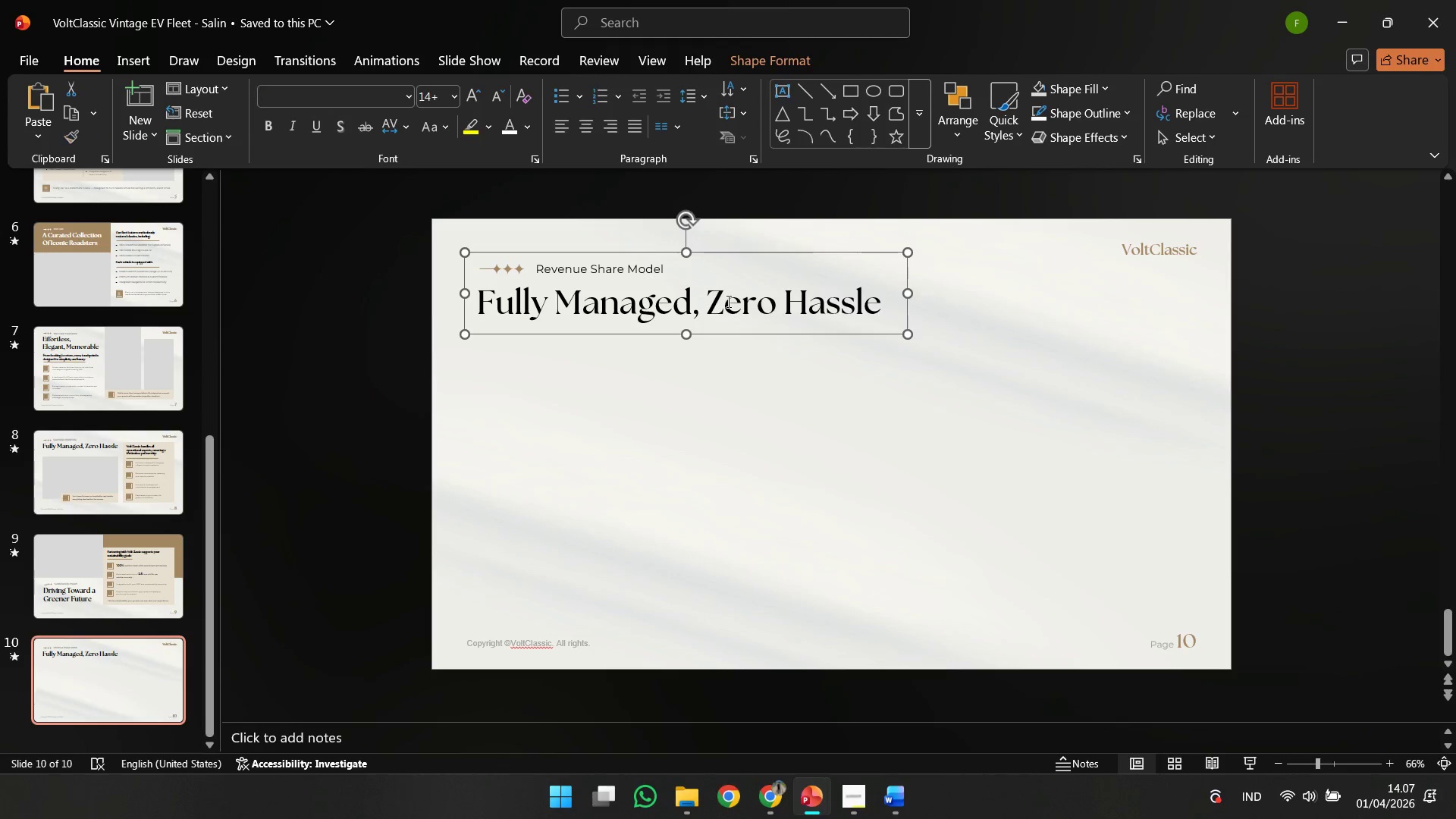 
left_click([727, 301])
 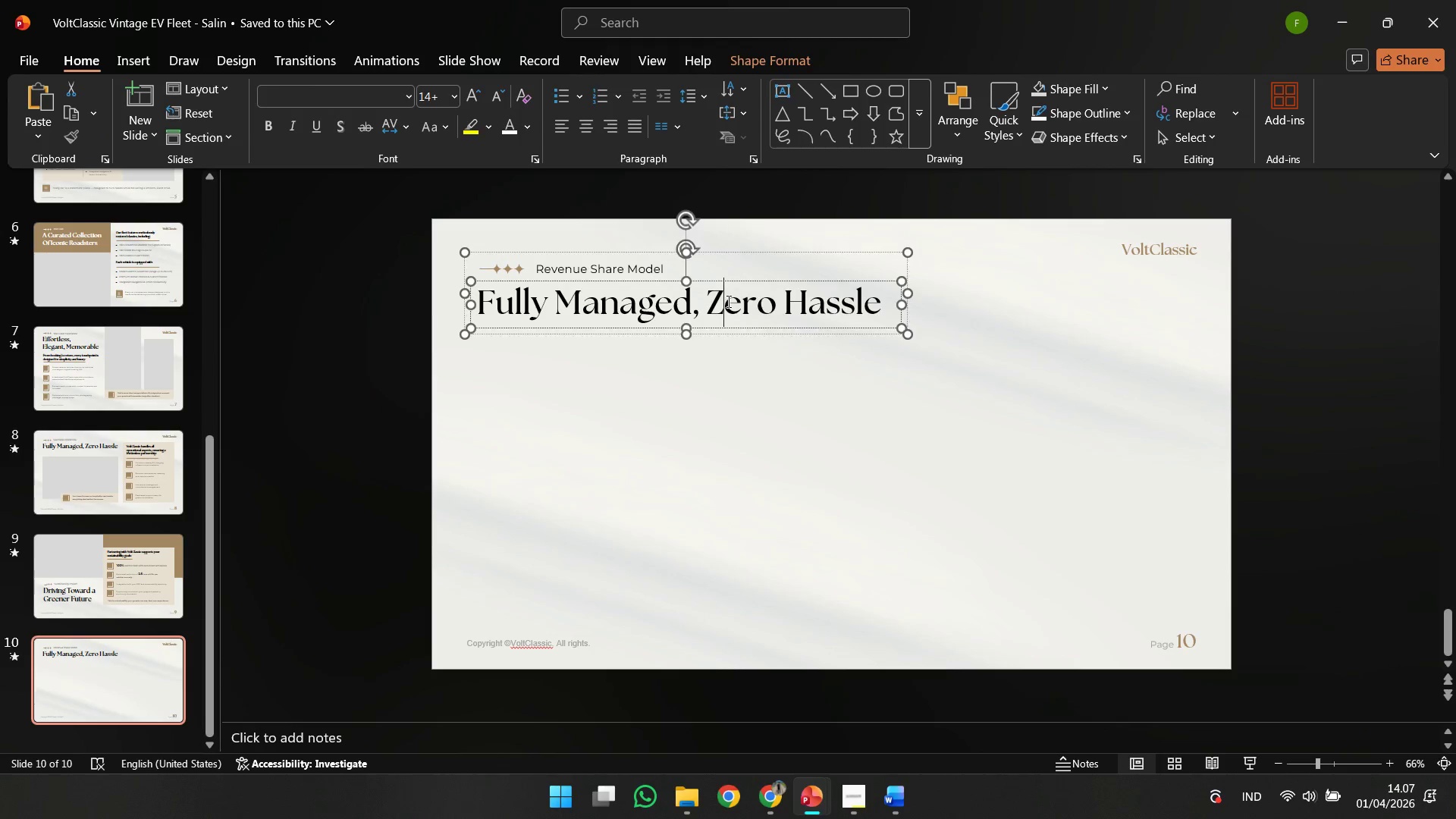 
key(Control+ControlLeft)
 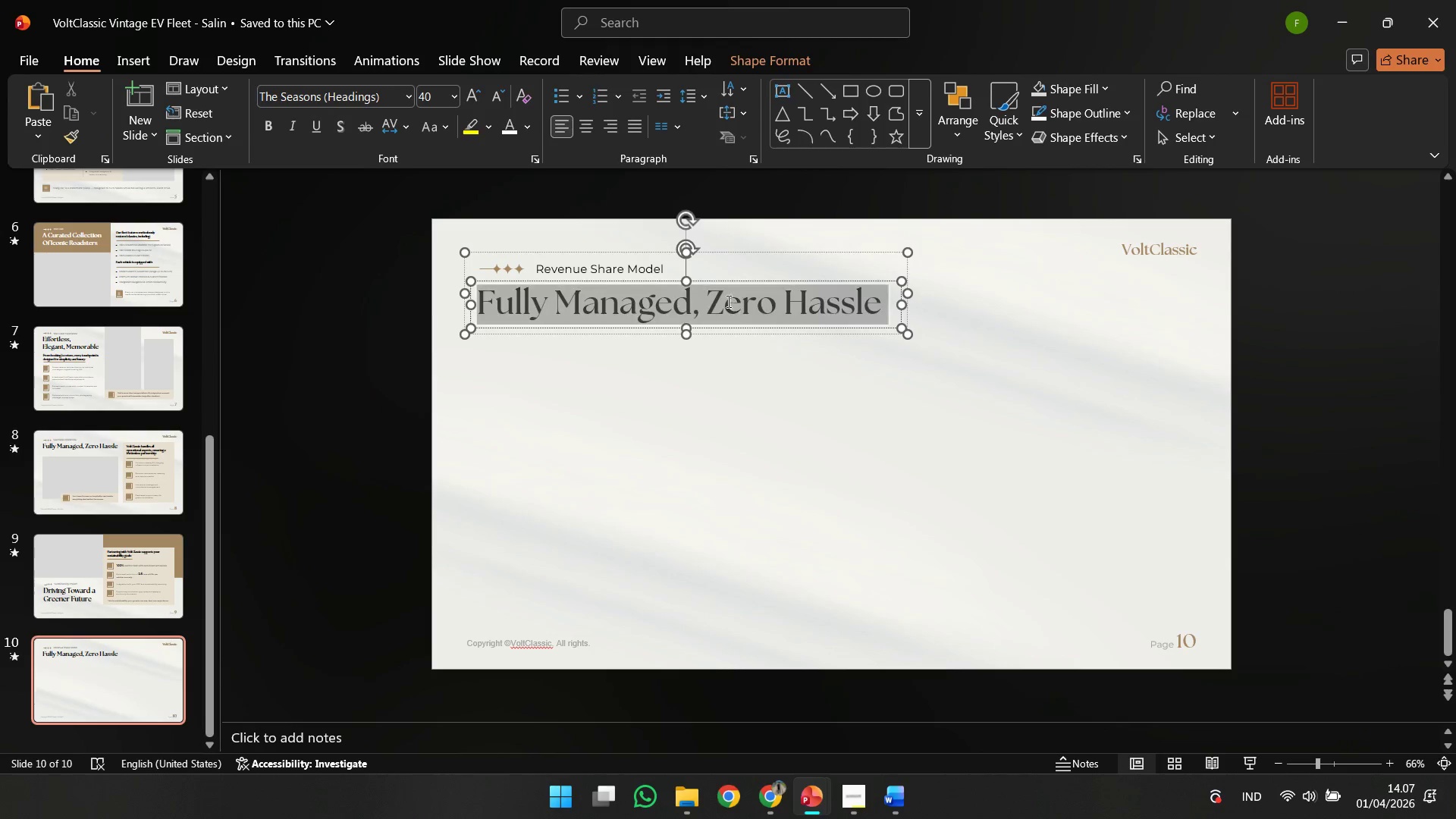 
key(Control+A)
 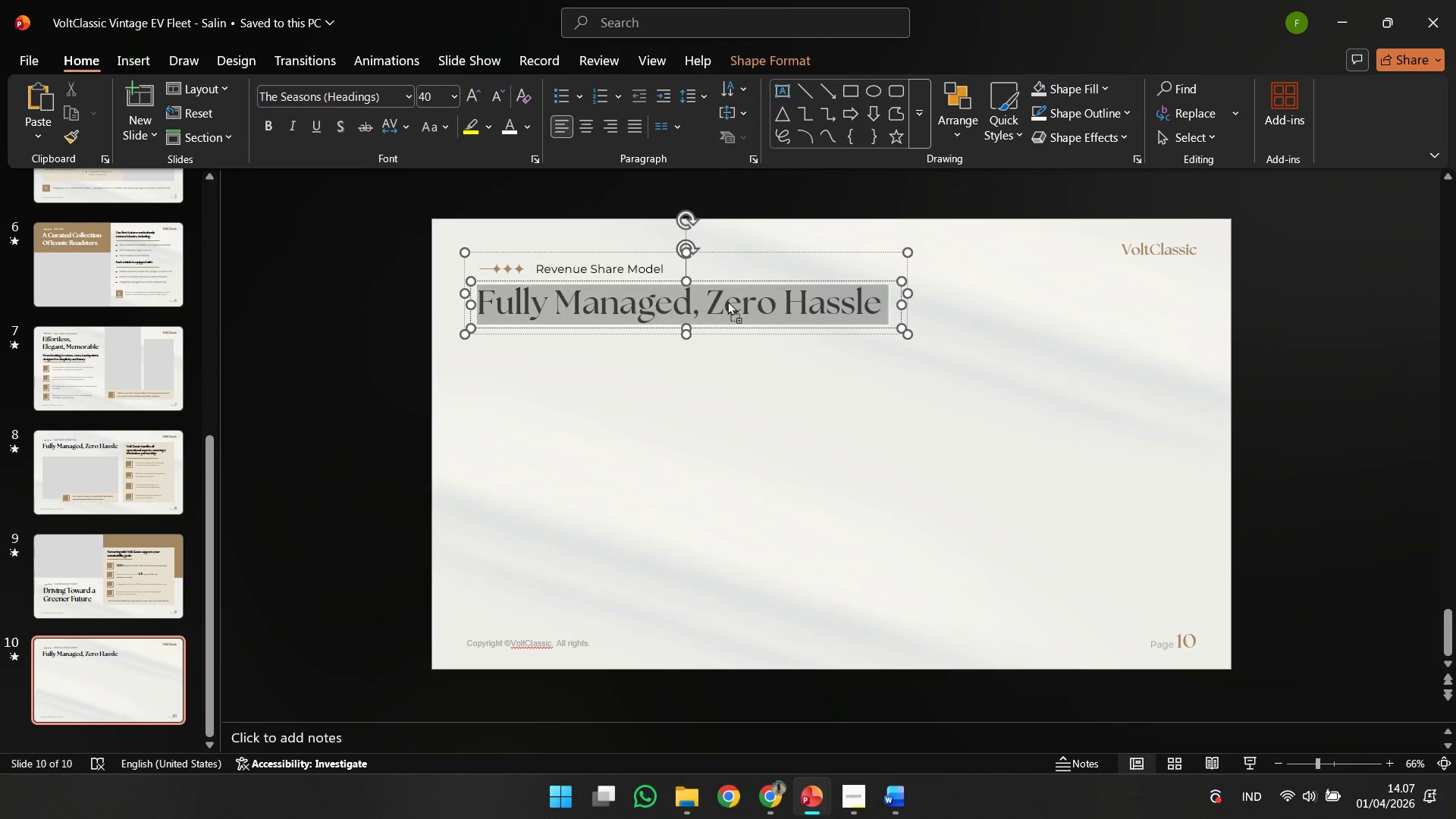 
right_click([727, 301])
 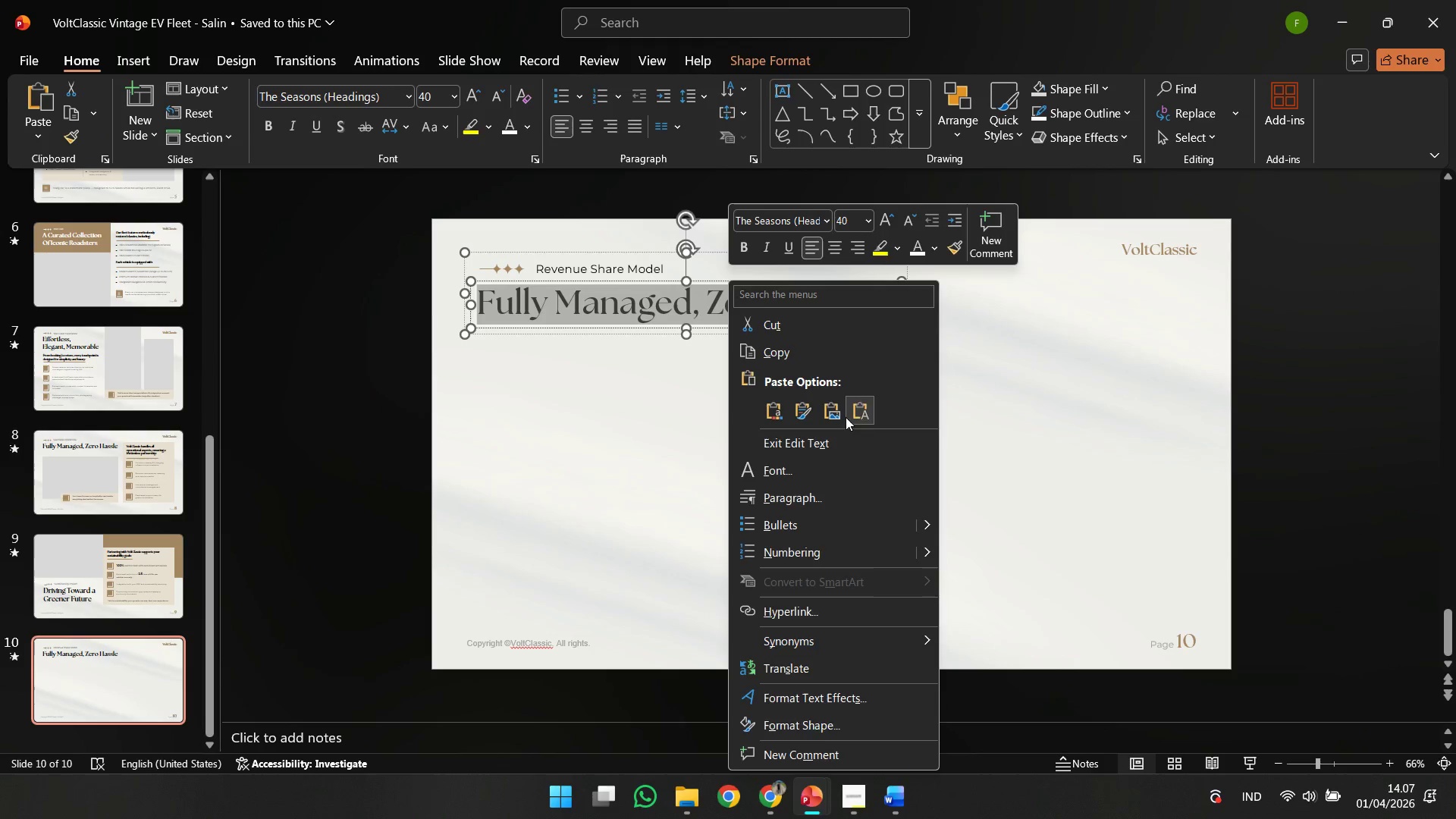 
left_click([846, 417])
 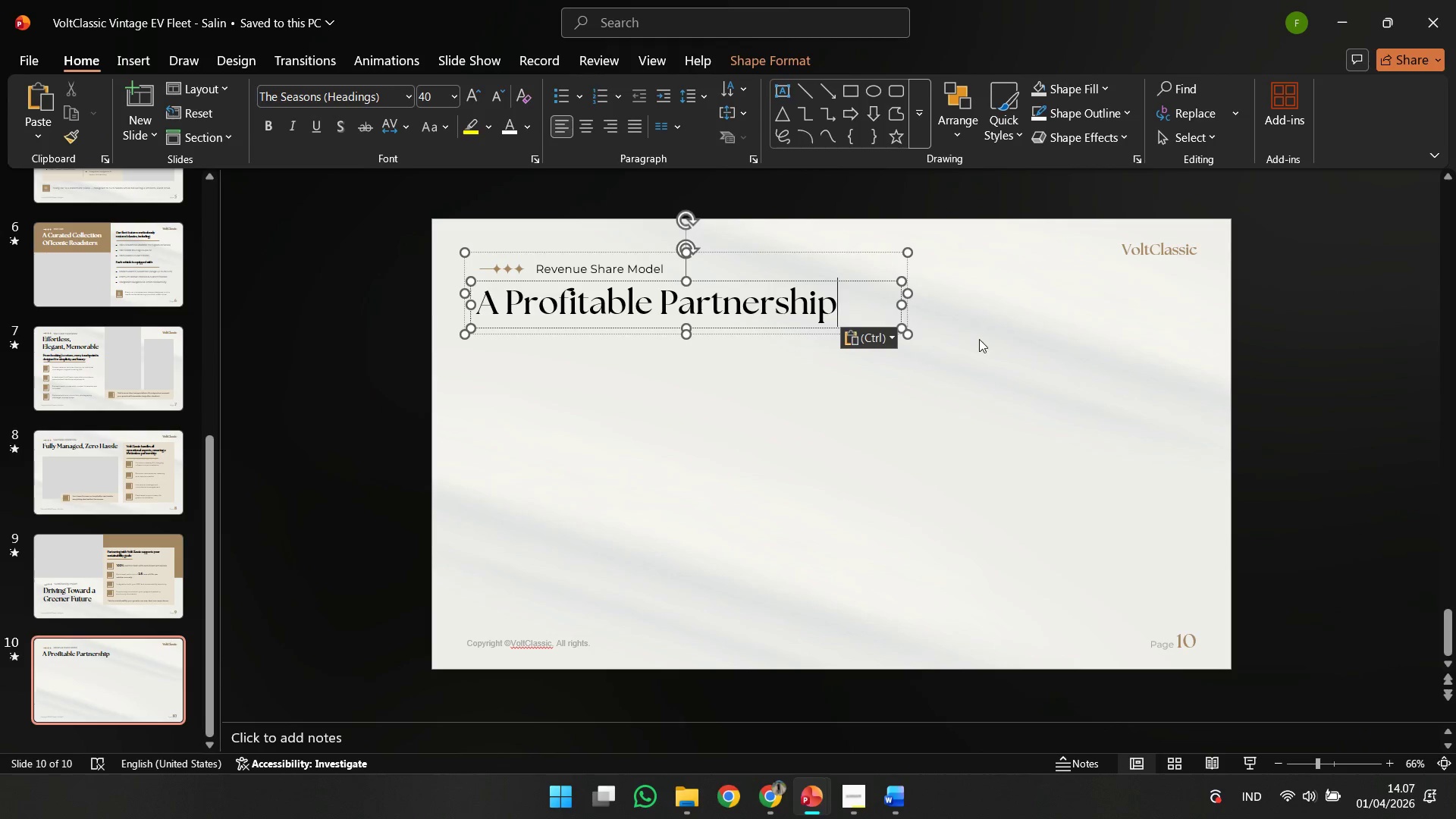 
double_click([800, 339])
 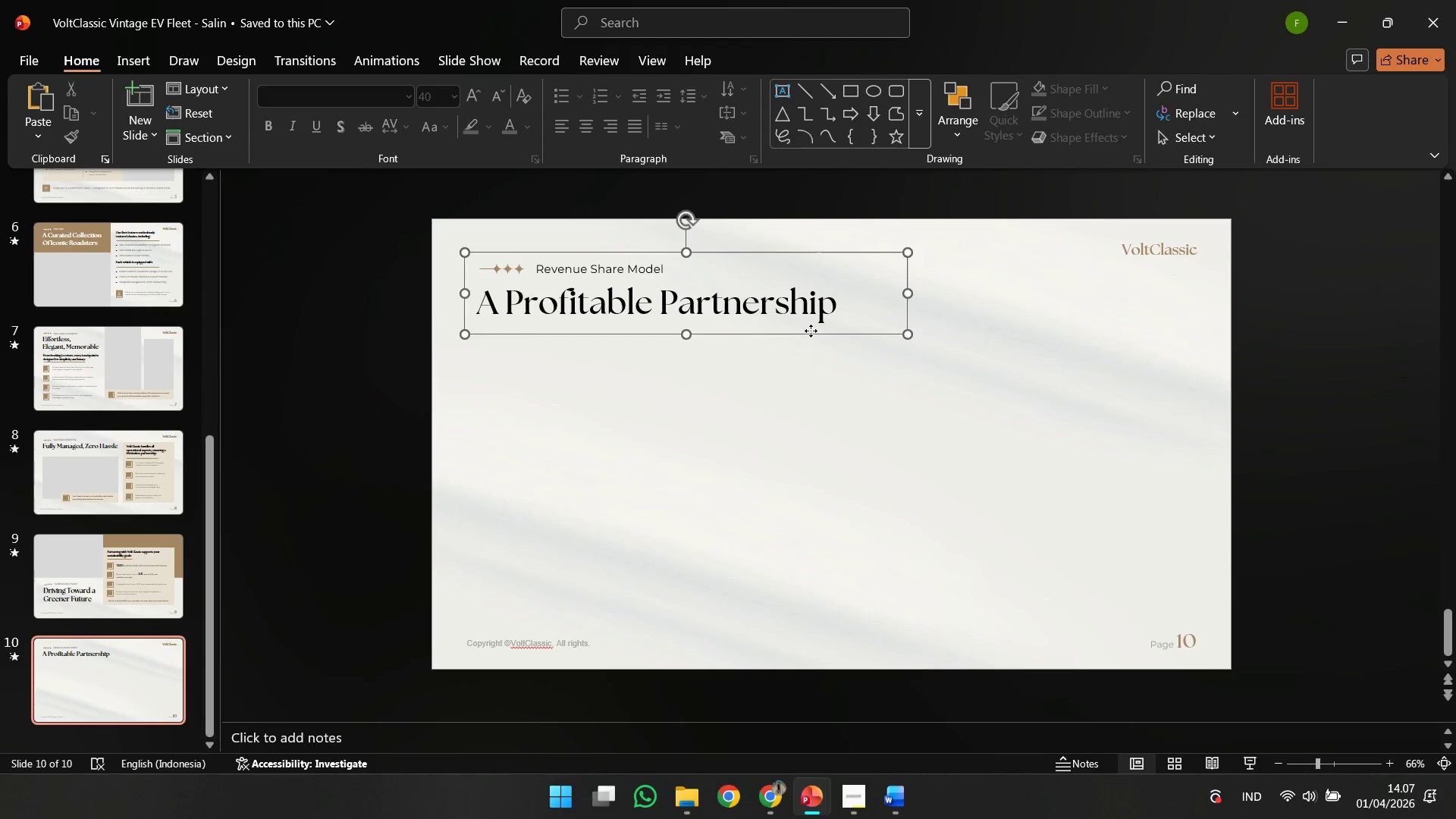 
triple_click([811, 331])
 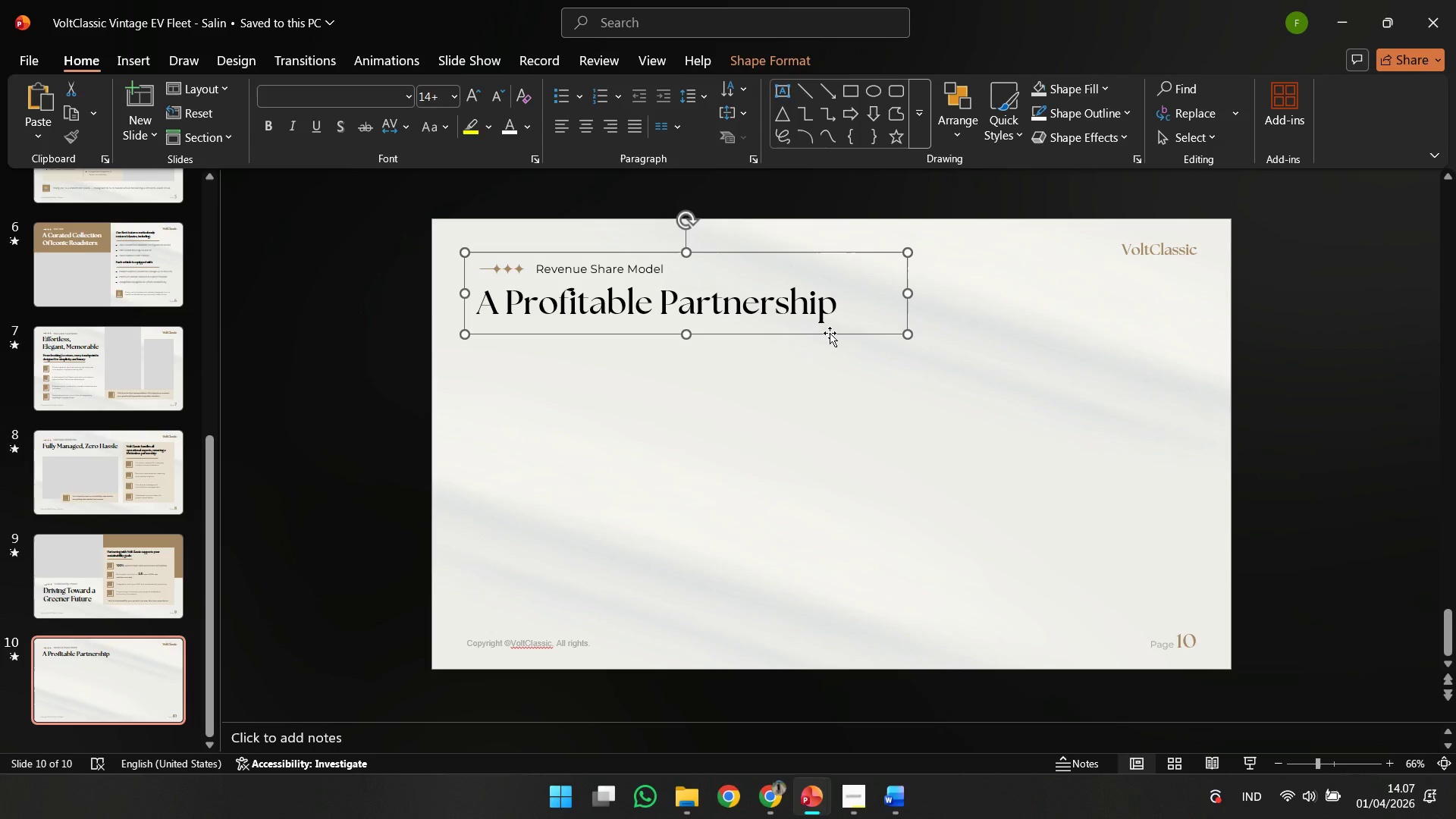 
left_click_drag(start_coordinate=[828, 331], to_coordinate=[1153, 334])
 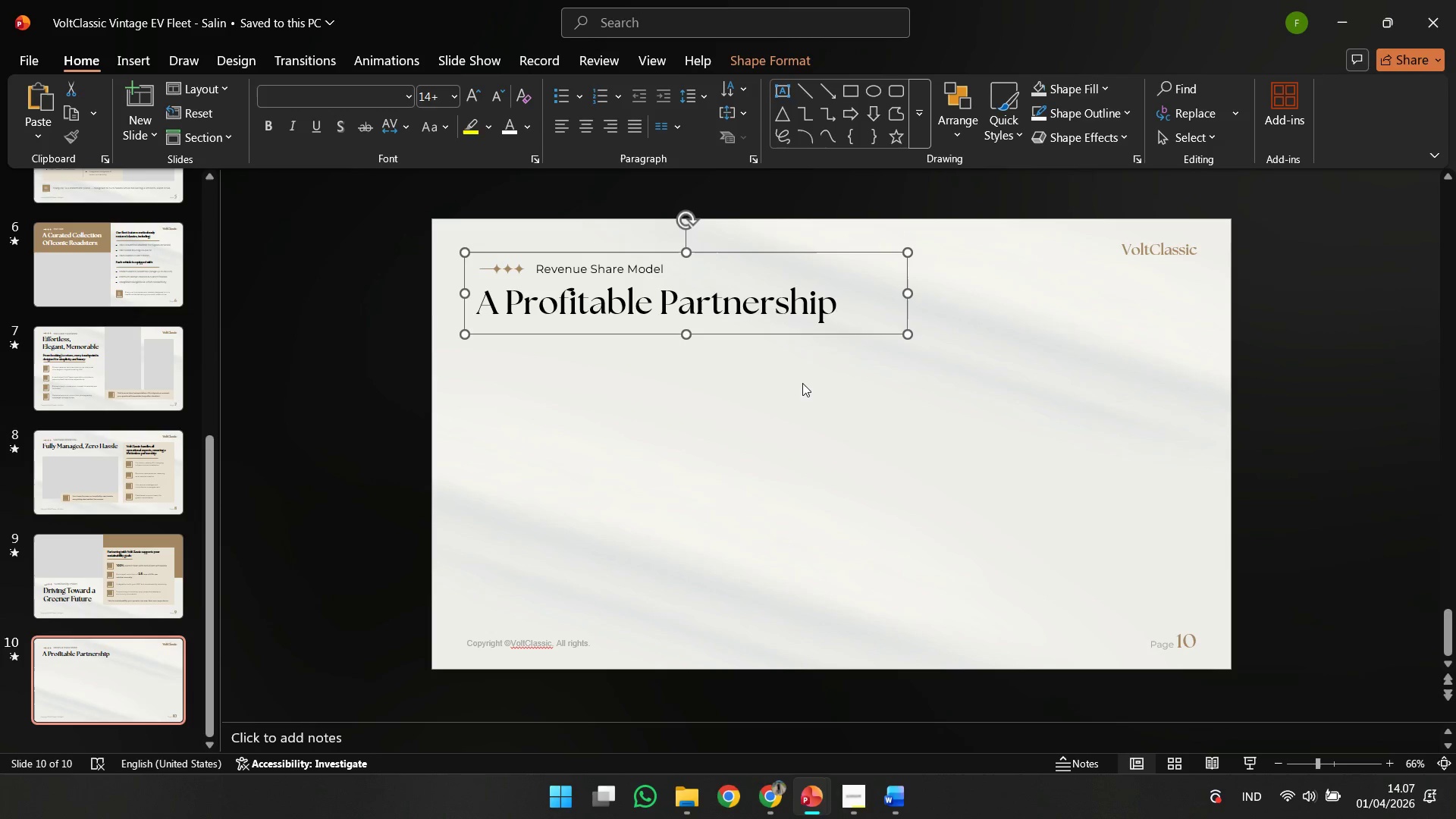 
key(Control+Z)
 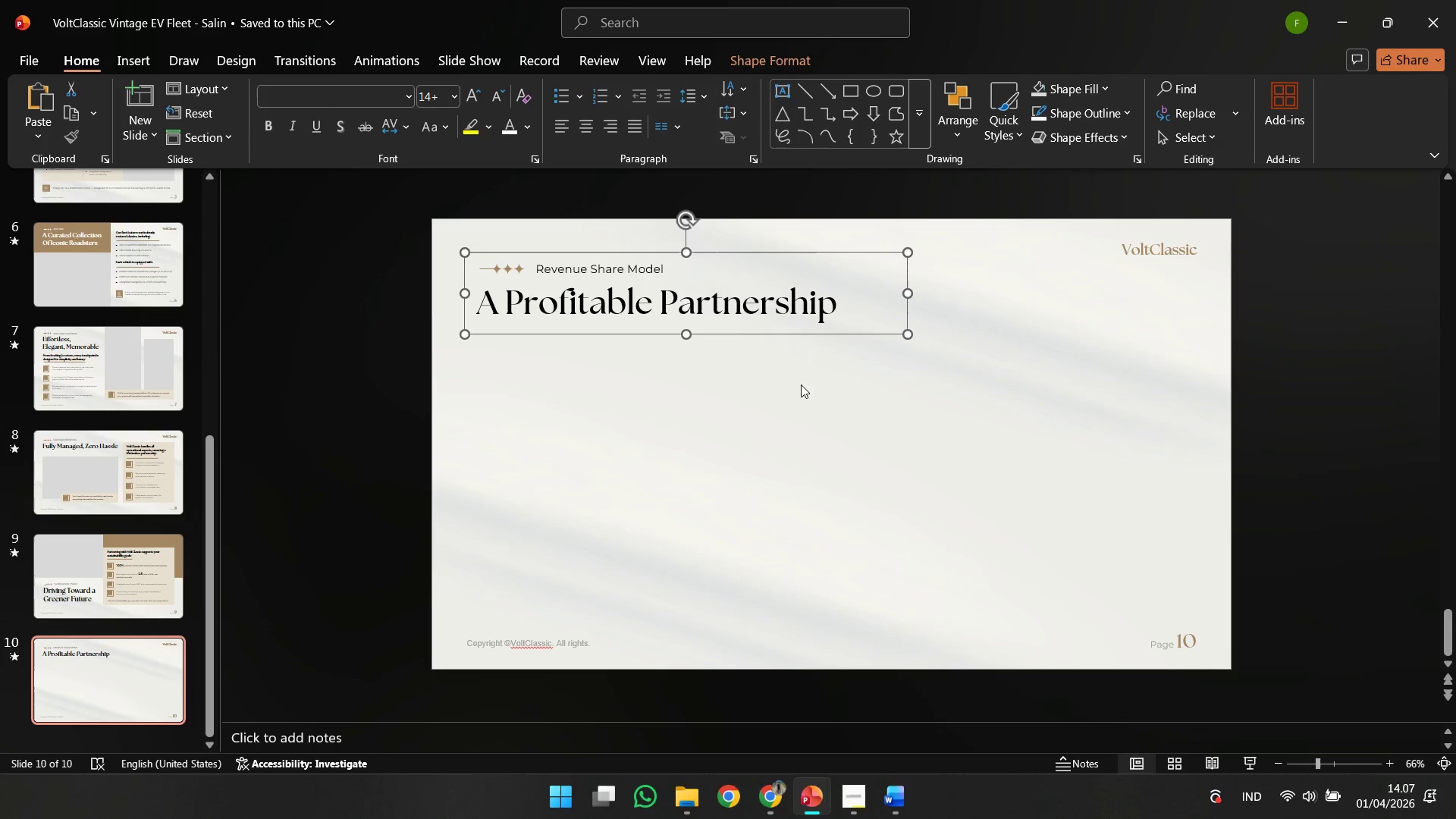 
left_click([803, 380])
 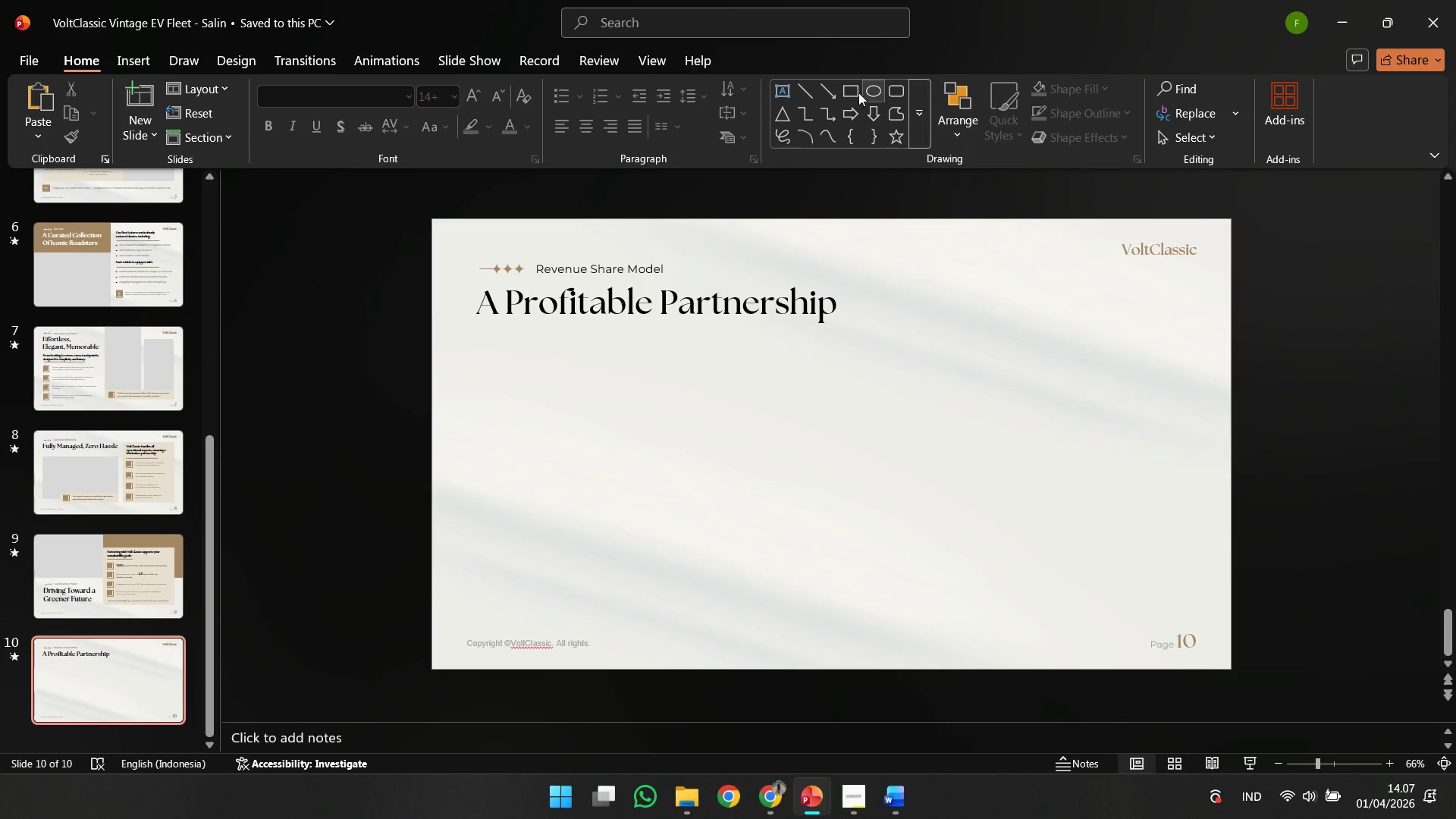 
left_click([846, 94])
 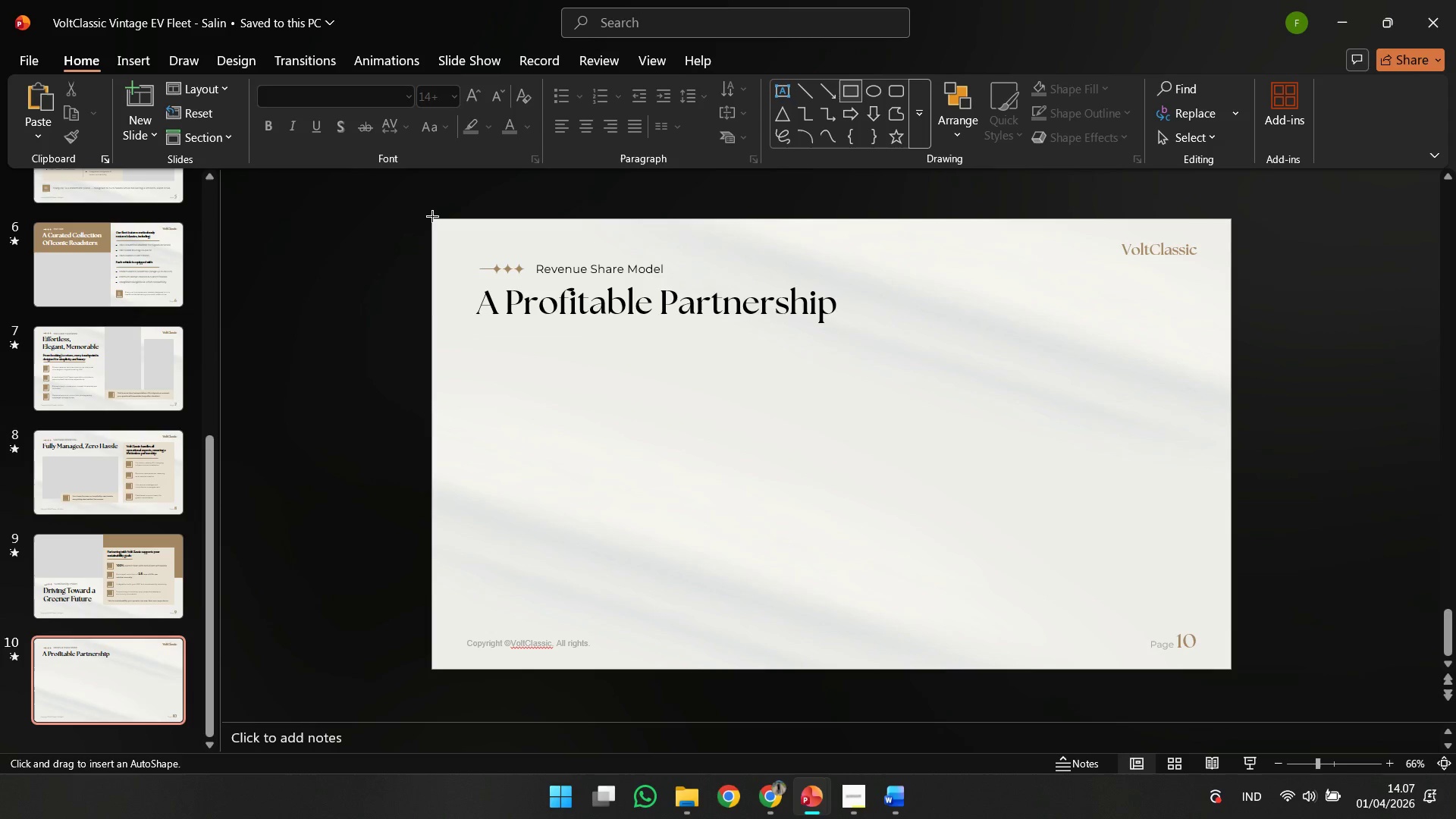 
left_click_drag(start_coordinate=[432, 218], to_coordinate=[918, 669])
 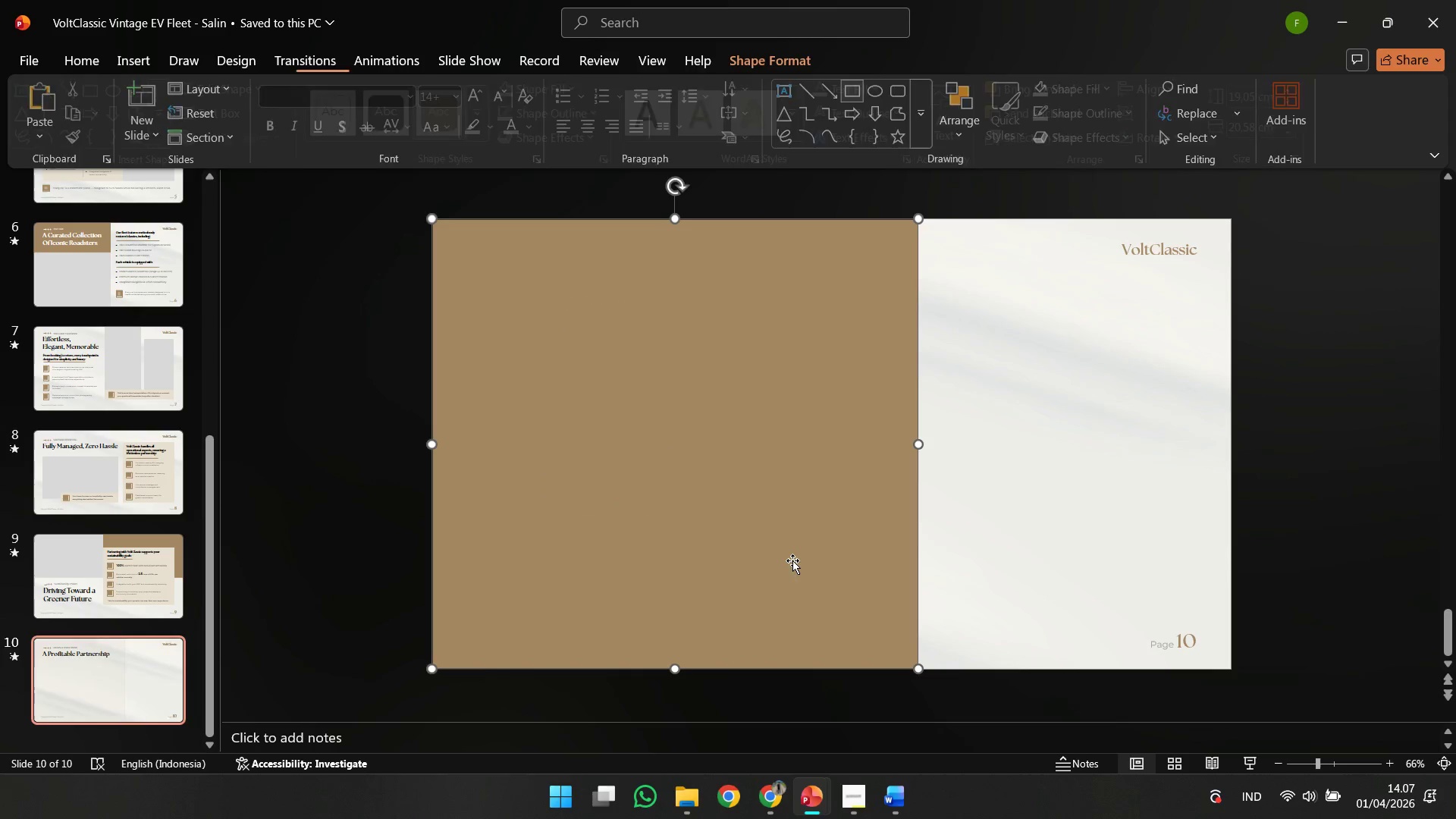 
right_click([792, 560])
 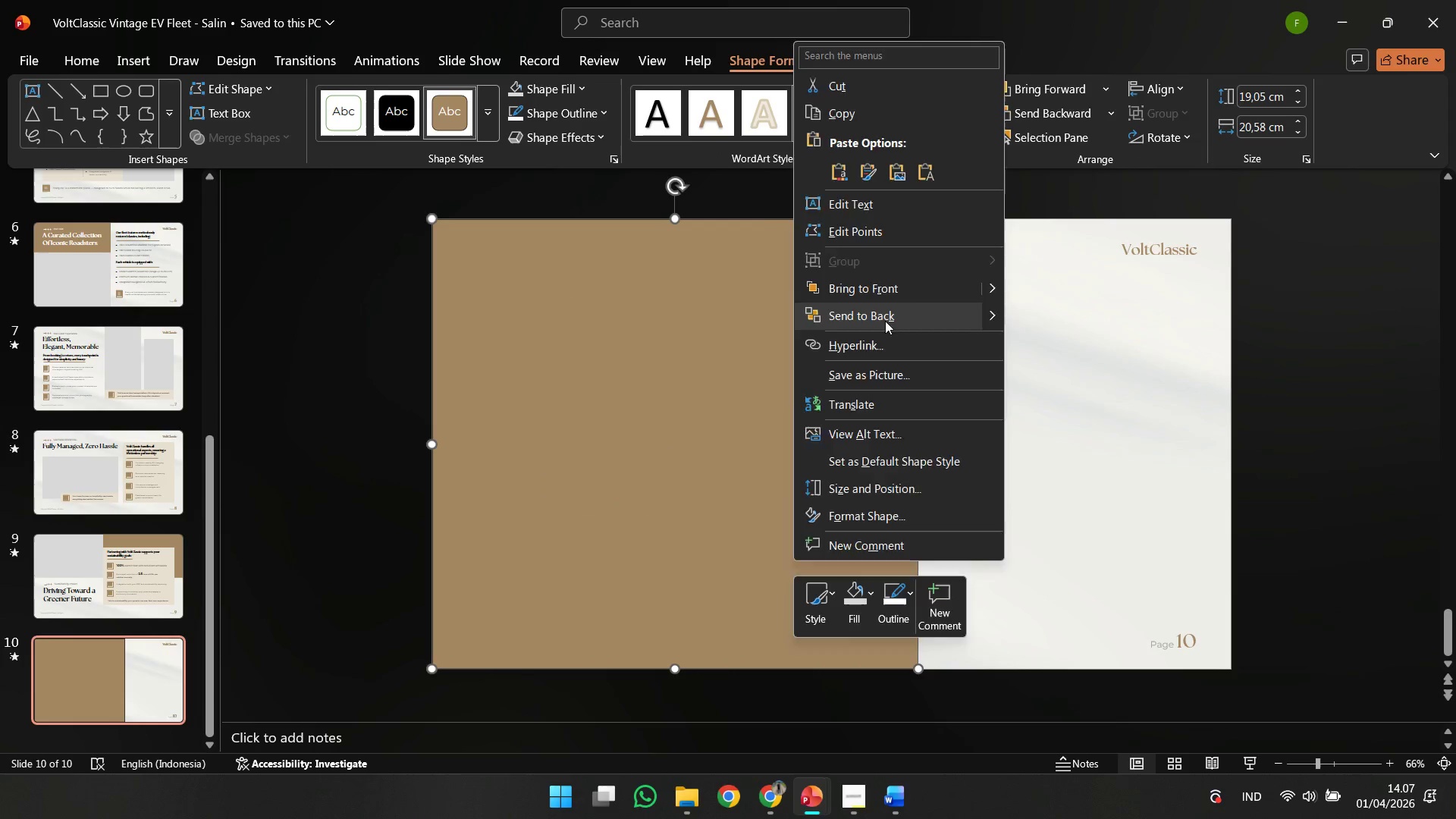 
double_click([1009, 338])
 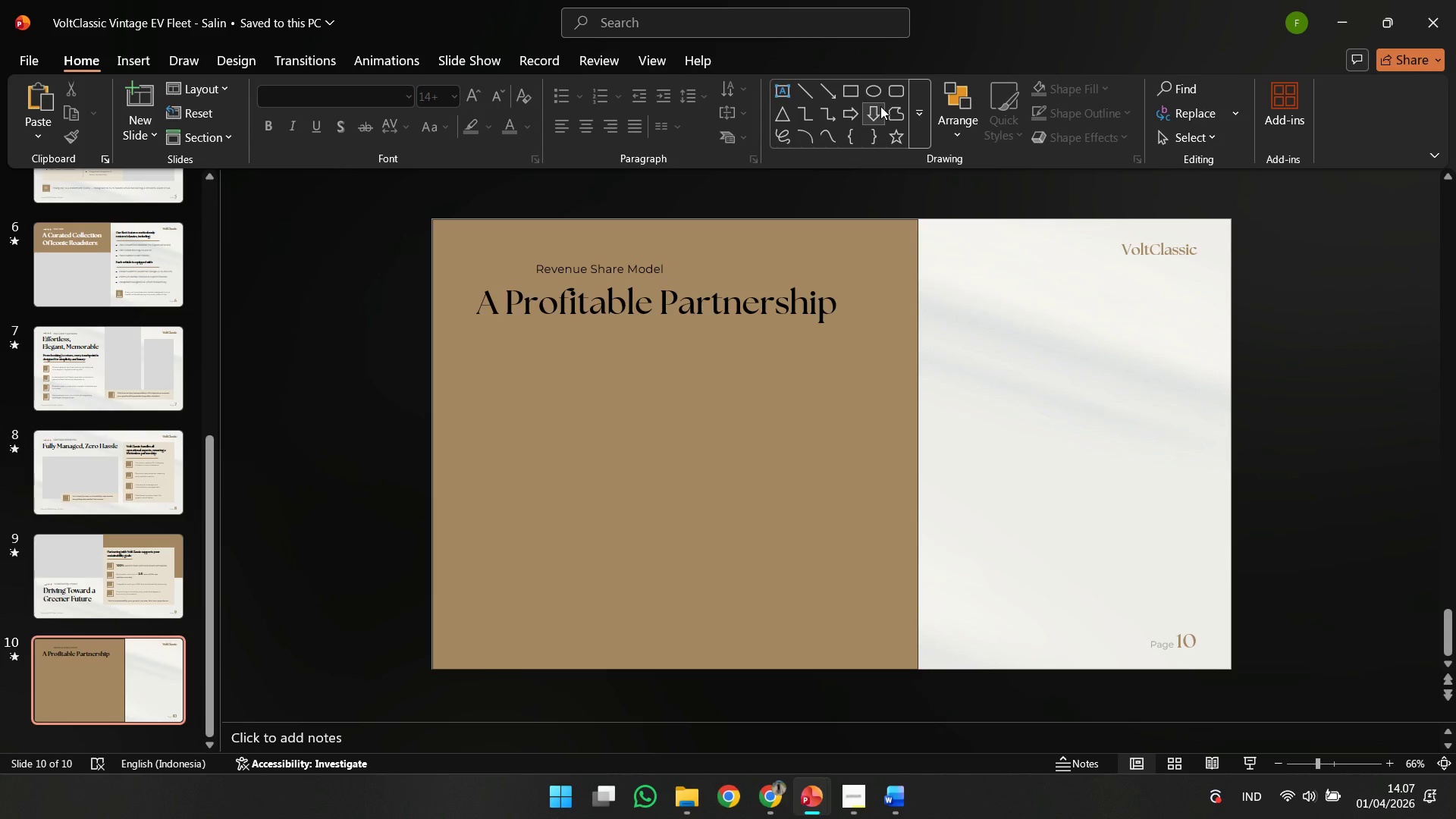 
left_click([861, 97])
 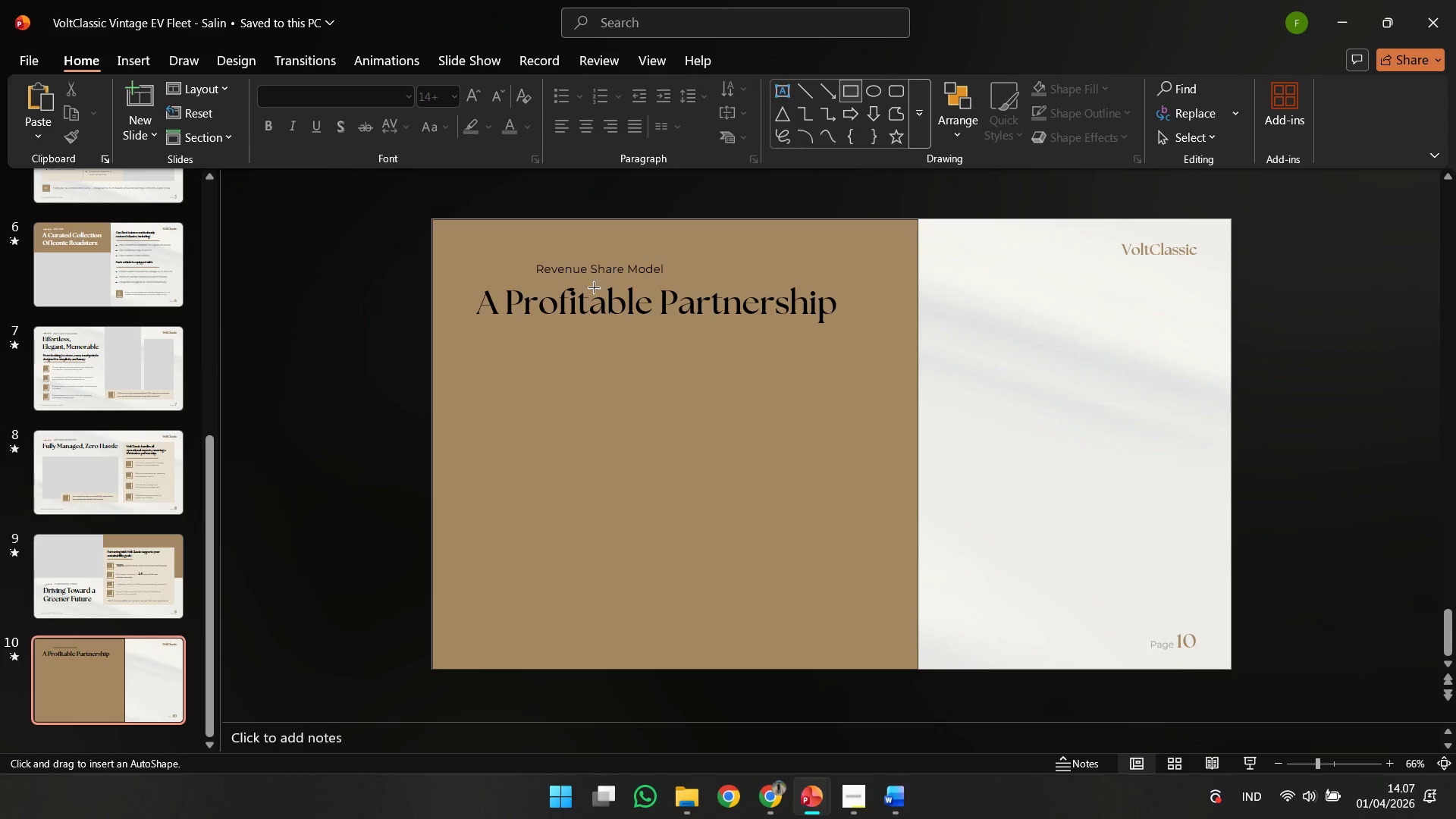 
hold_key(key=ShiftLeft, duration=2.03)
left_click_drag(start_coordinate=[488, 374], to_coordinate=[593, 551])
 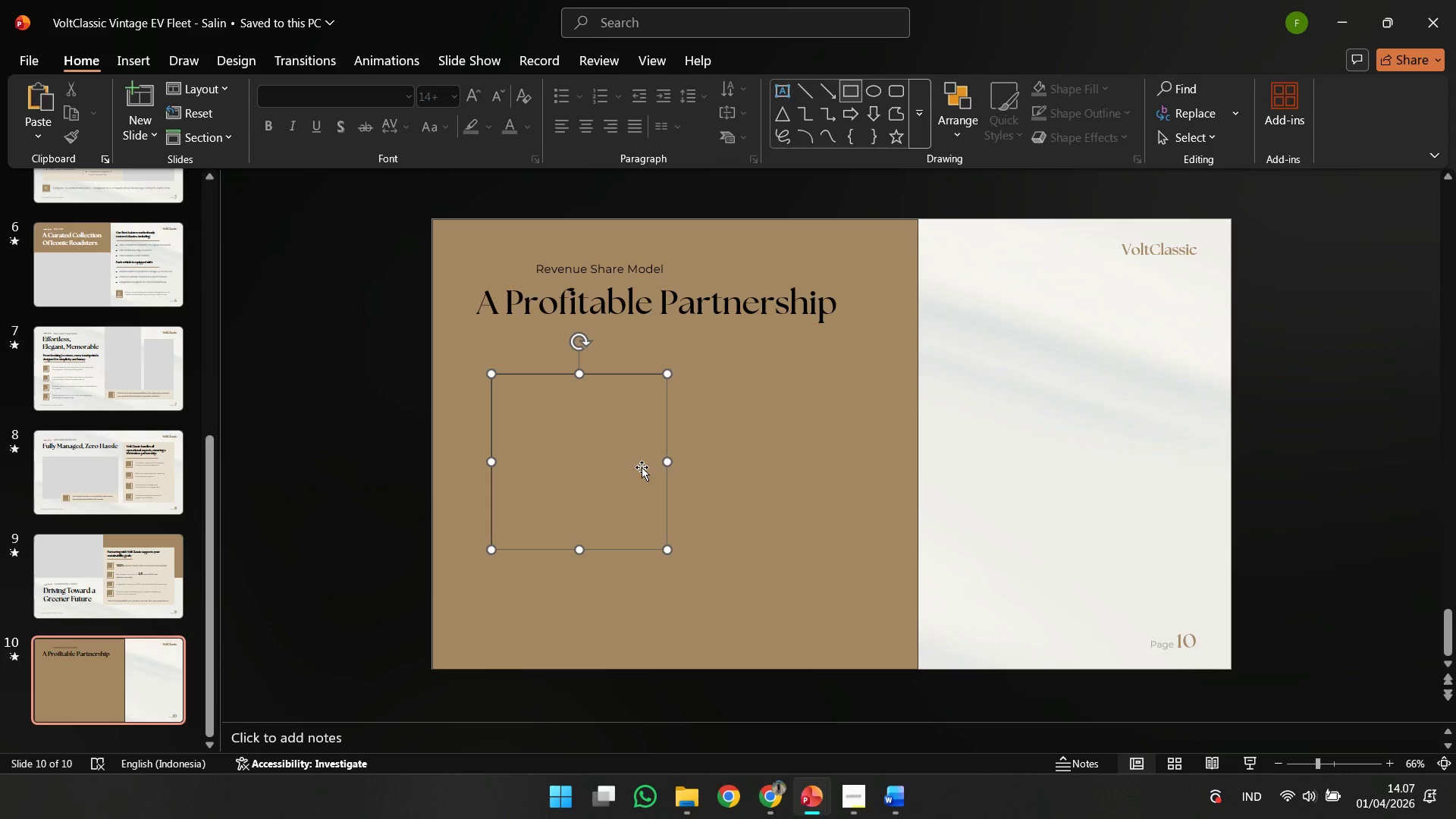 
hold_key(key=ShiftLeft, duration=1.01)
left_click_drag(start_coordinate=[665, 464], to_coordinate=[630, 472])
 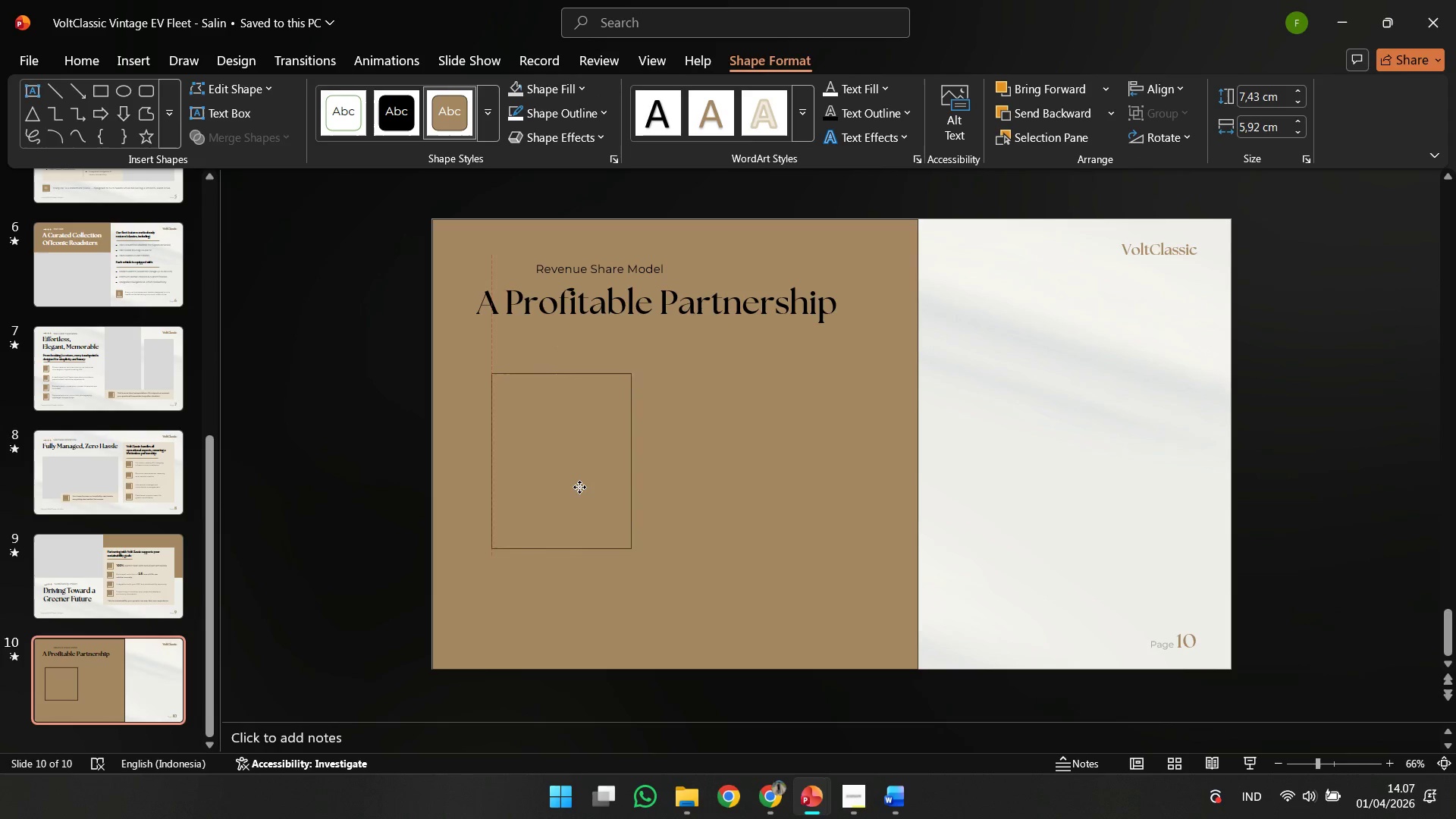 
left_click_drag(start_coordinate=[588, 491], to_coordinate=[573, 484])
 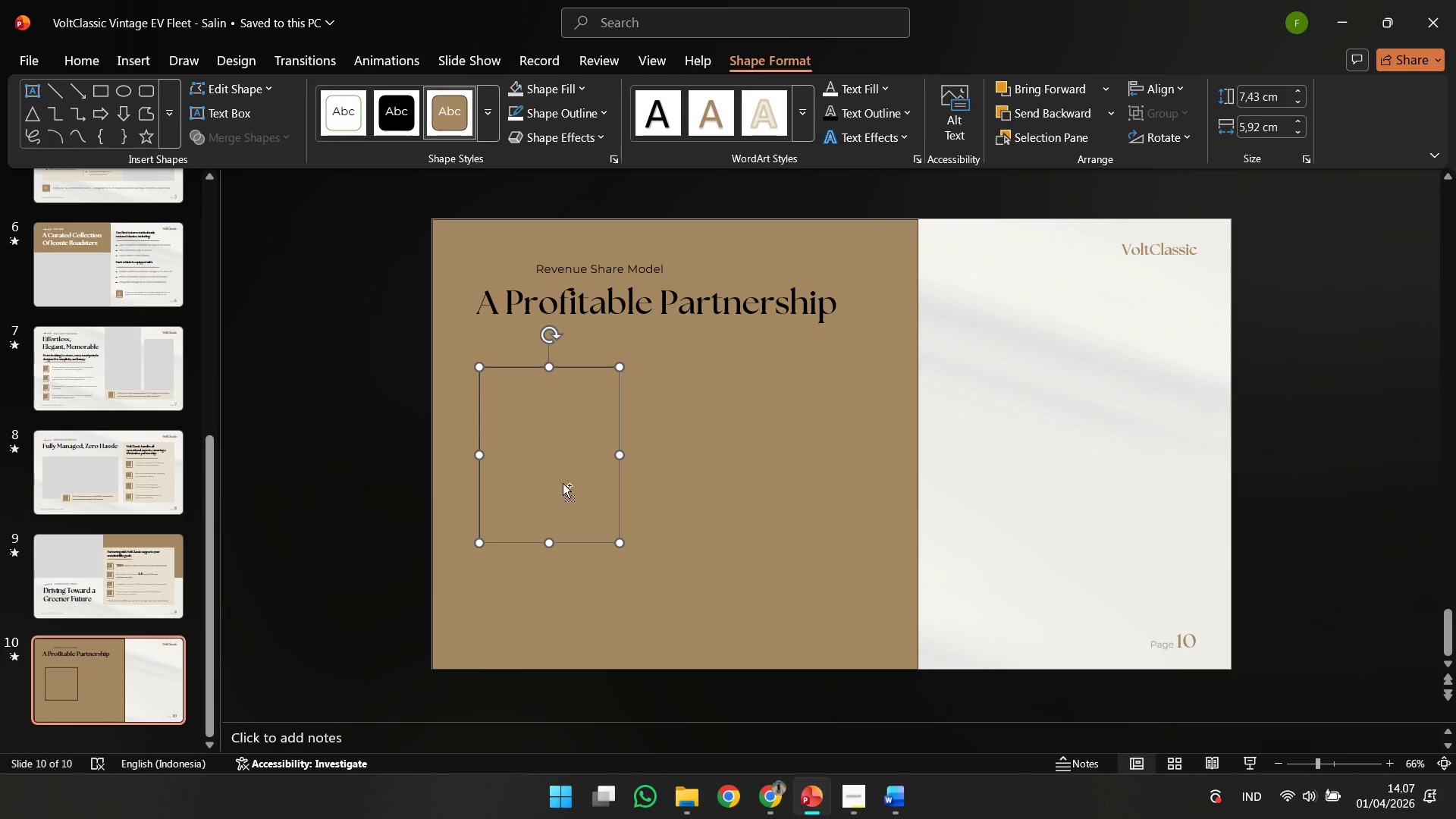 
hold_key(key=ControlLeft, duration=7.19)
hold_key(key=ShiftLeft, duration=10.22)
left_click_drag(start_coordinate=[562, 483], to_coordinate=[721, 485])
 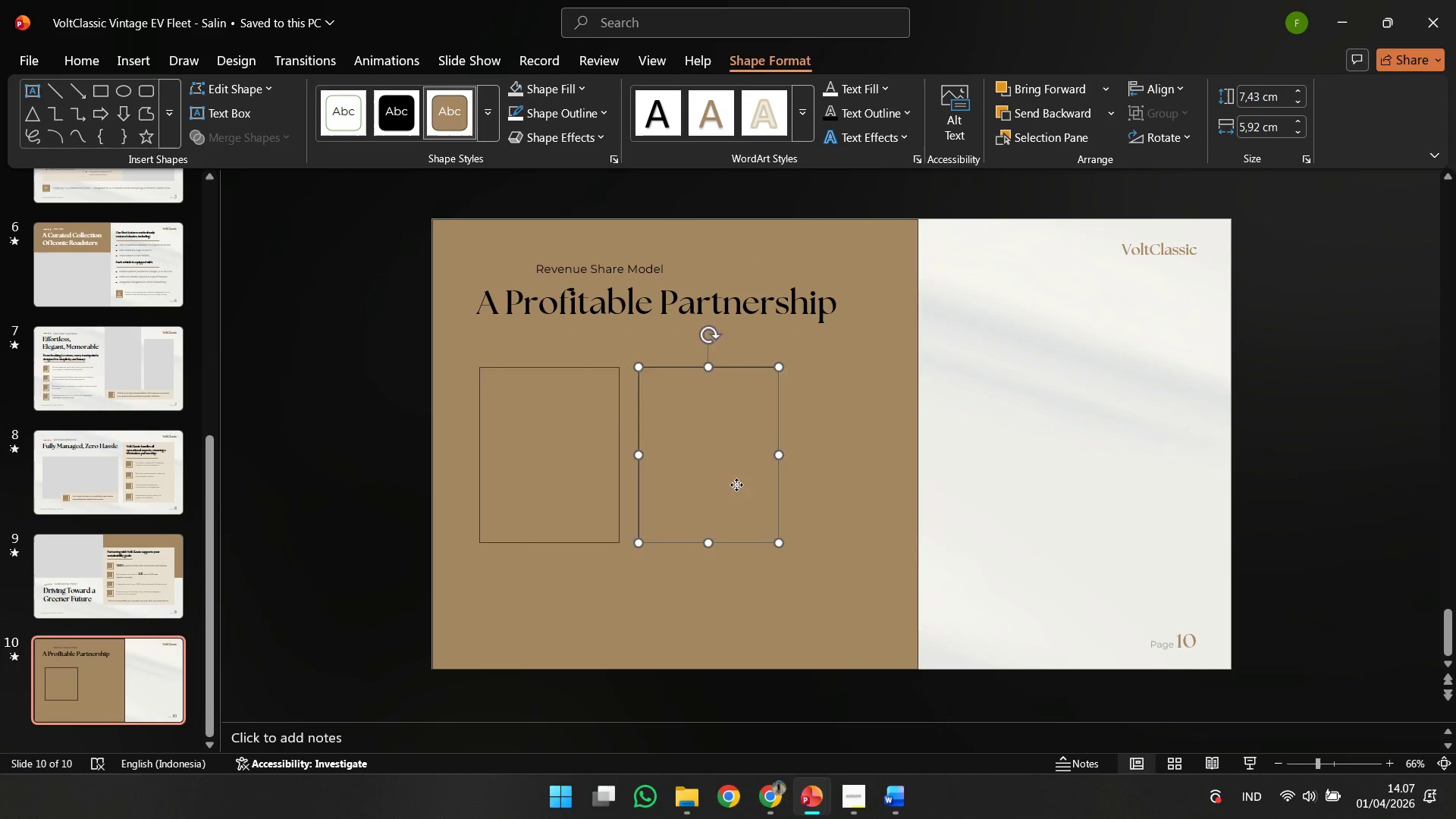 
left_click_drag(start_coordinate=[716, 485], to_coordinate=[869, 485])
 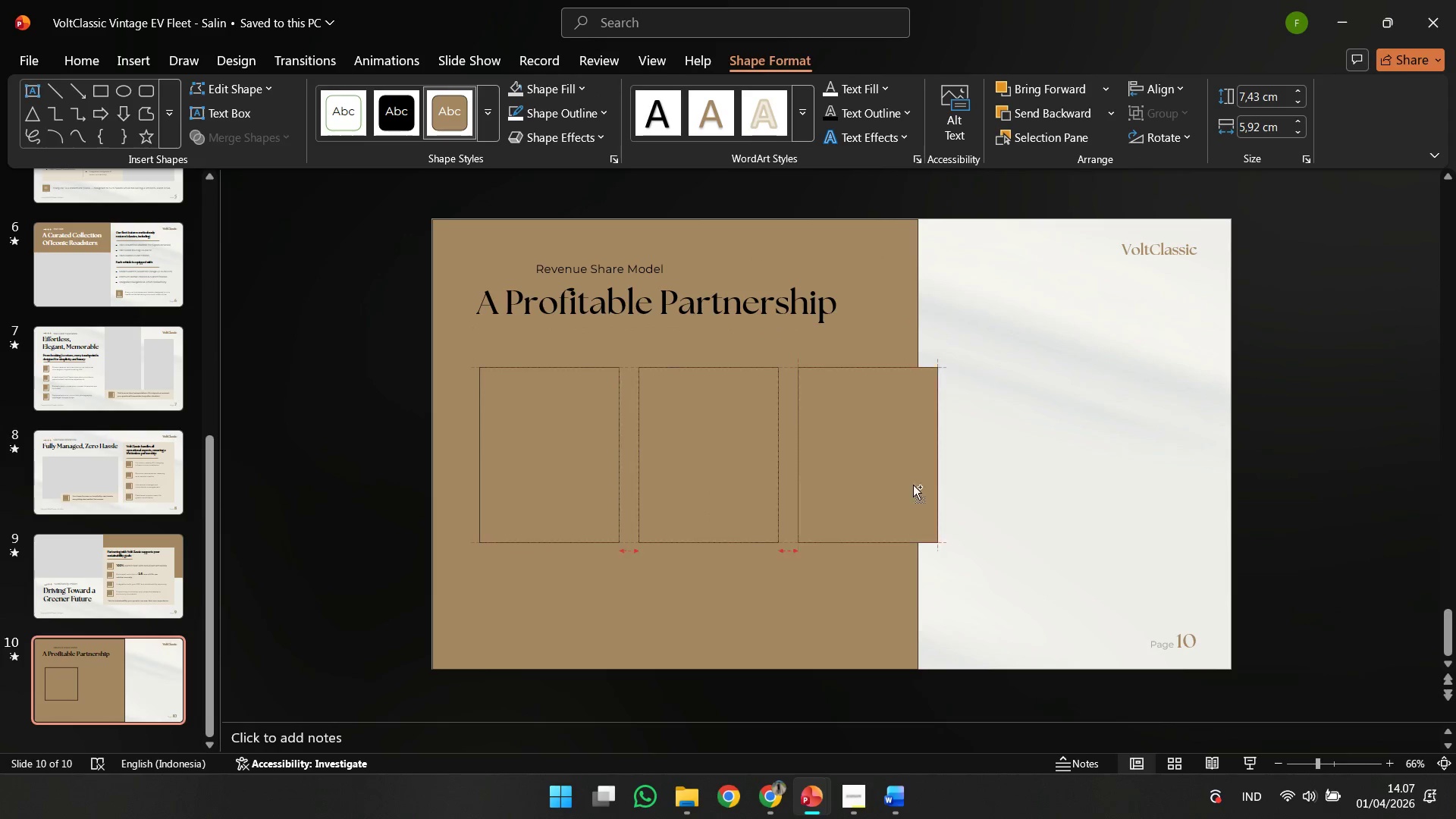 
left_click_drag(start_coordinate=[869, 485], to_coordinate=[1027, 485])
 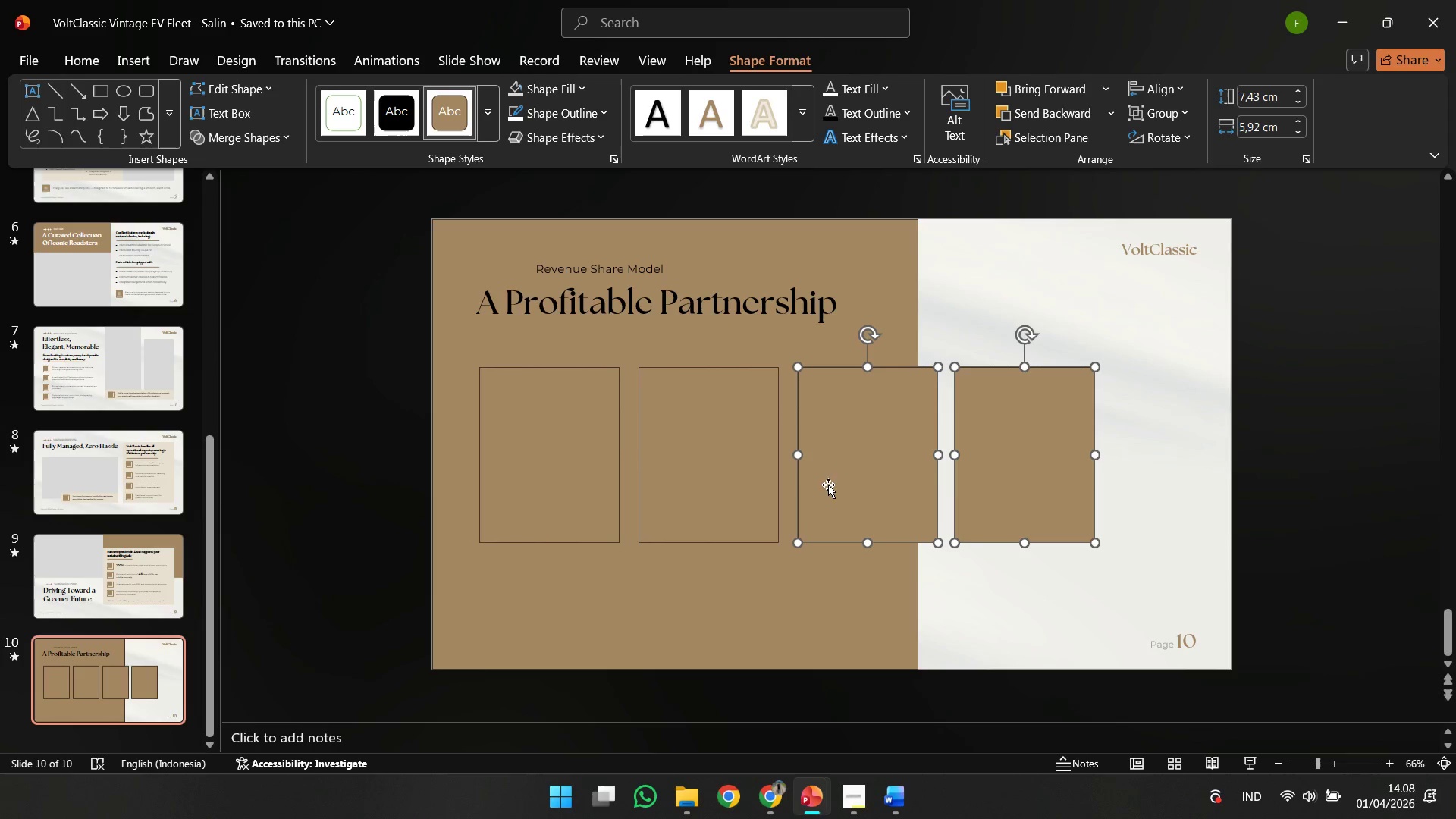 
double_click([629, 447])
 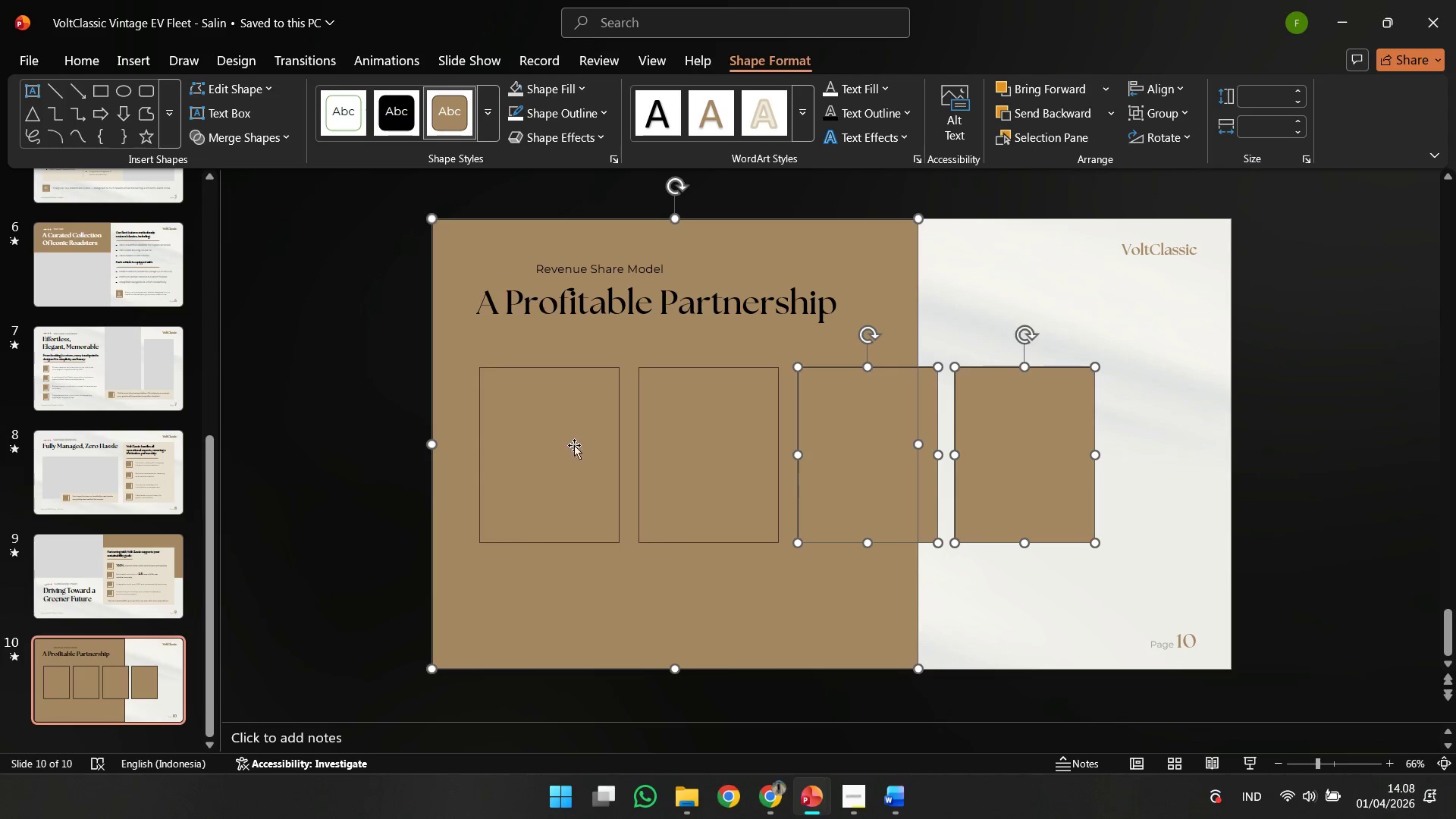 
triple_click([574, 445])
 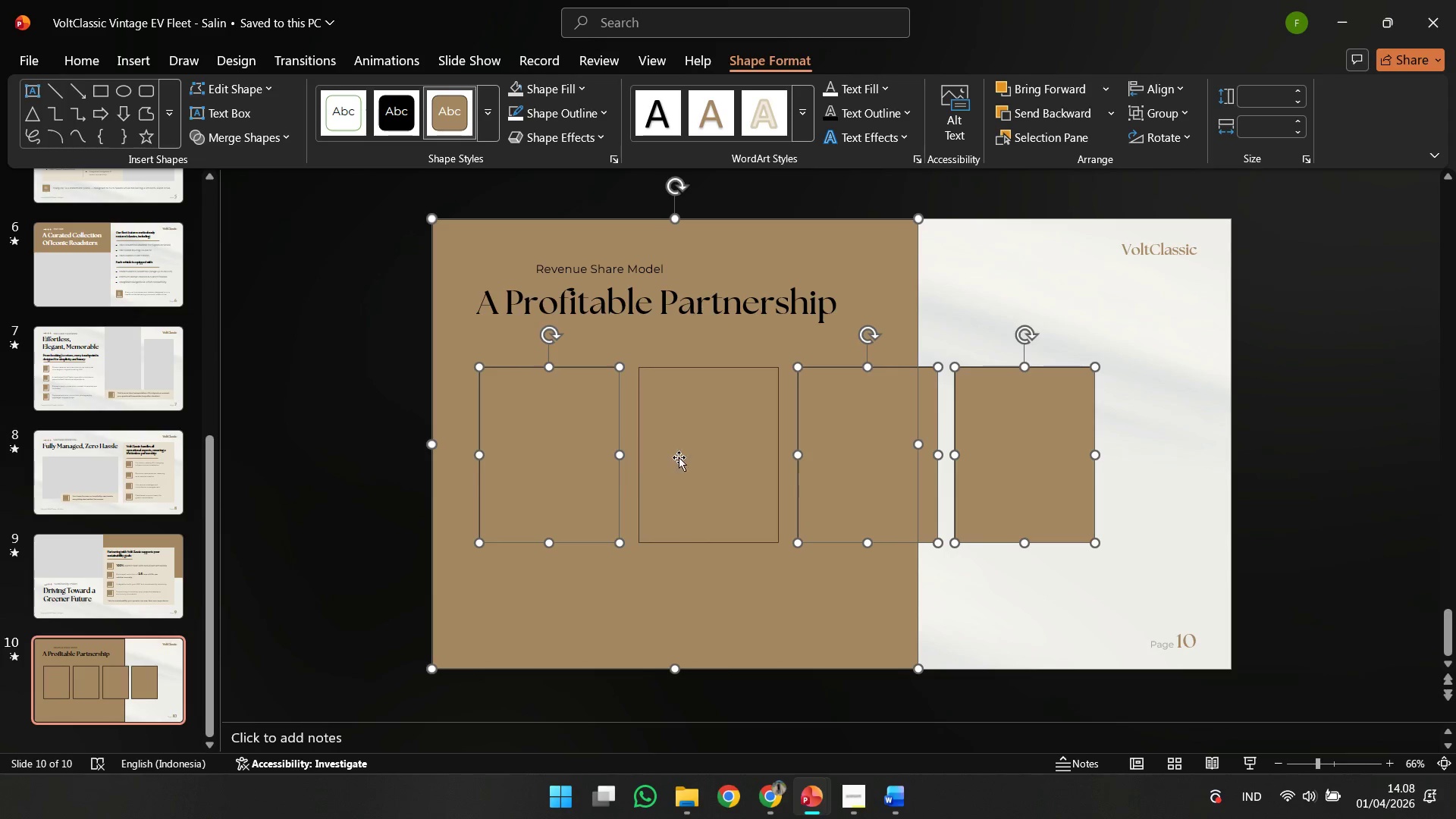 
triple_click([679, 457])
 